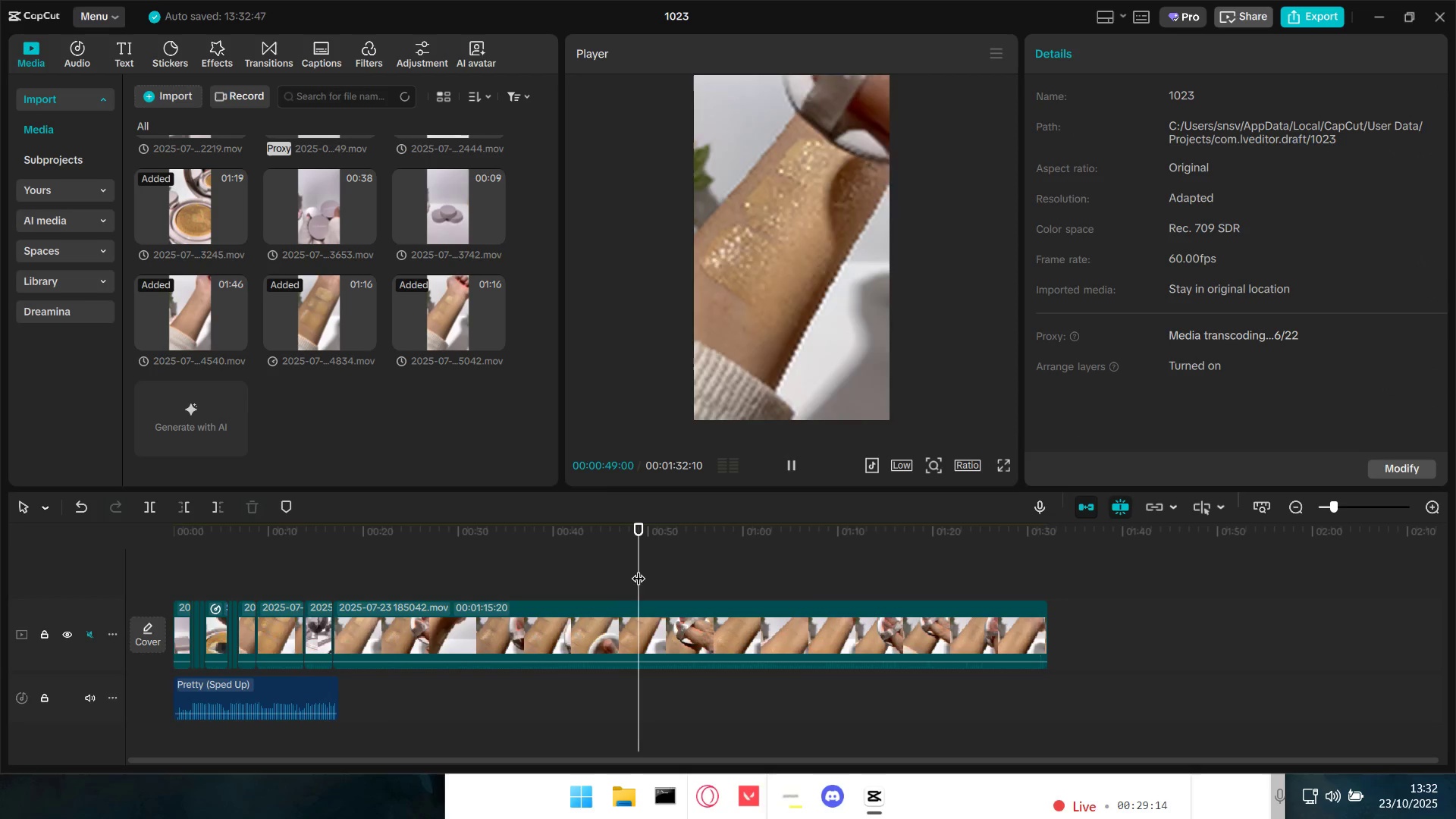 
key(Space)
 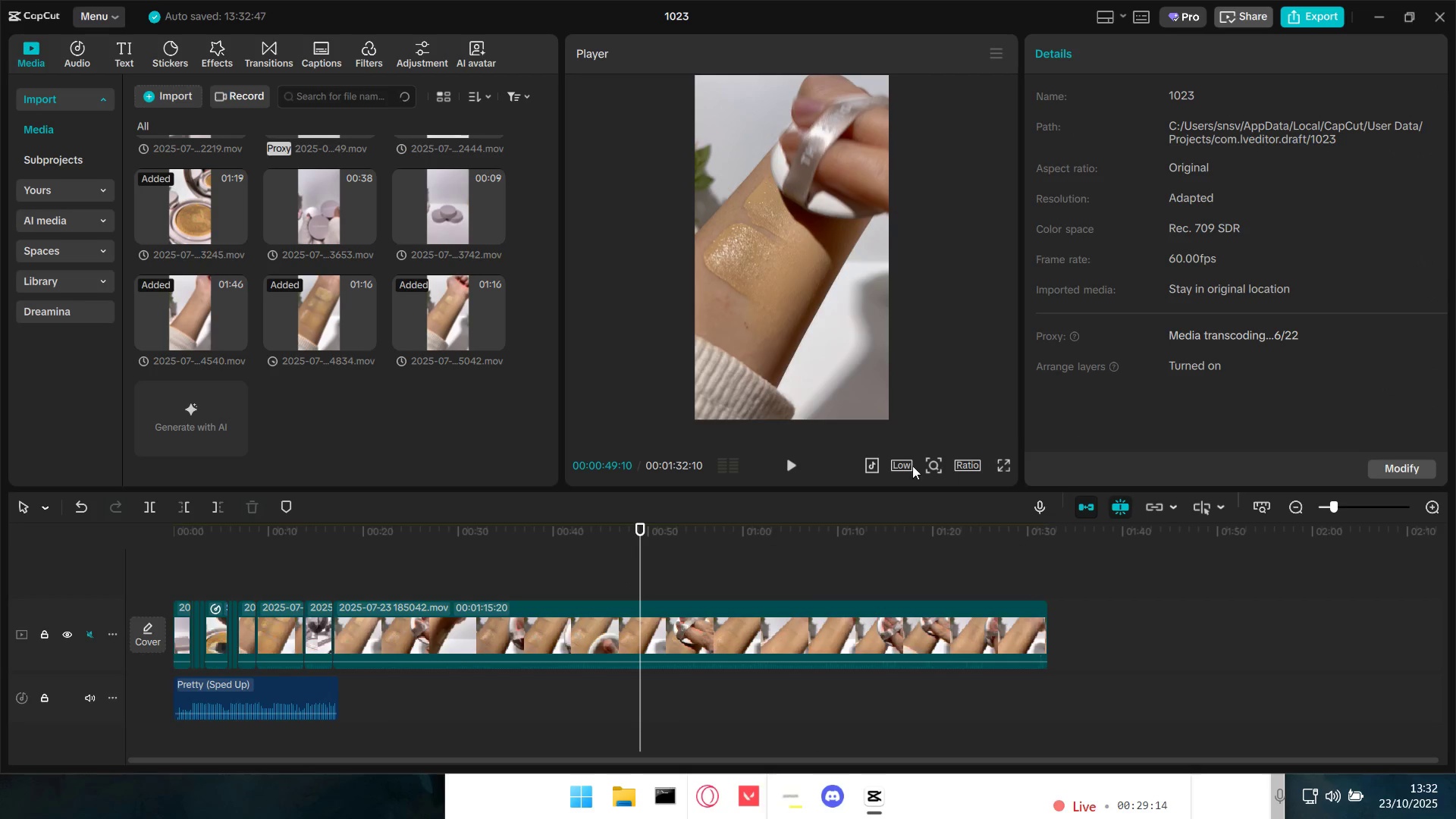 
left_click([912, 466])
 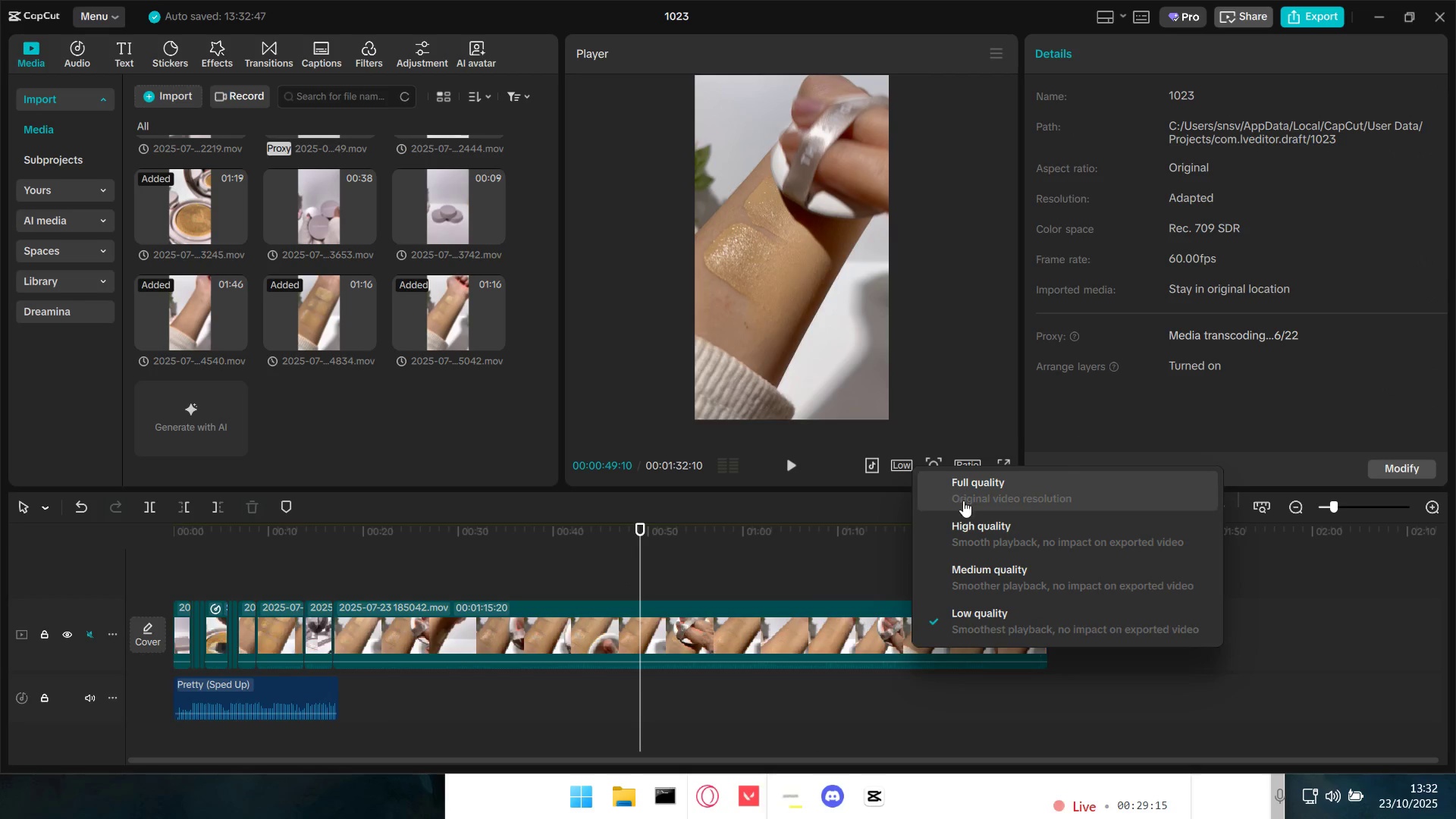 
double_click([969, 497])
 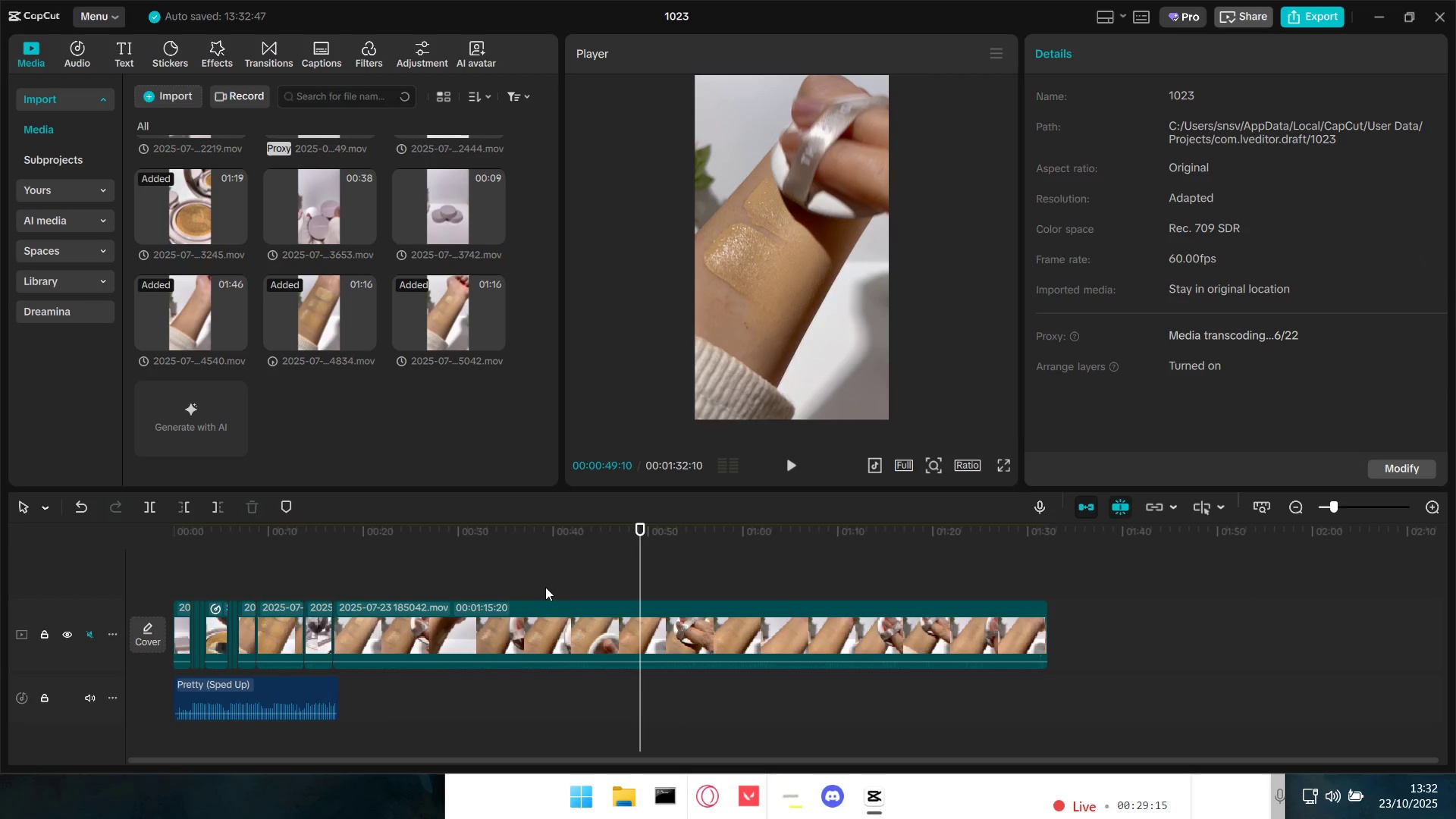 
triple_click([542, 585])
 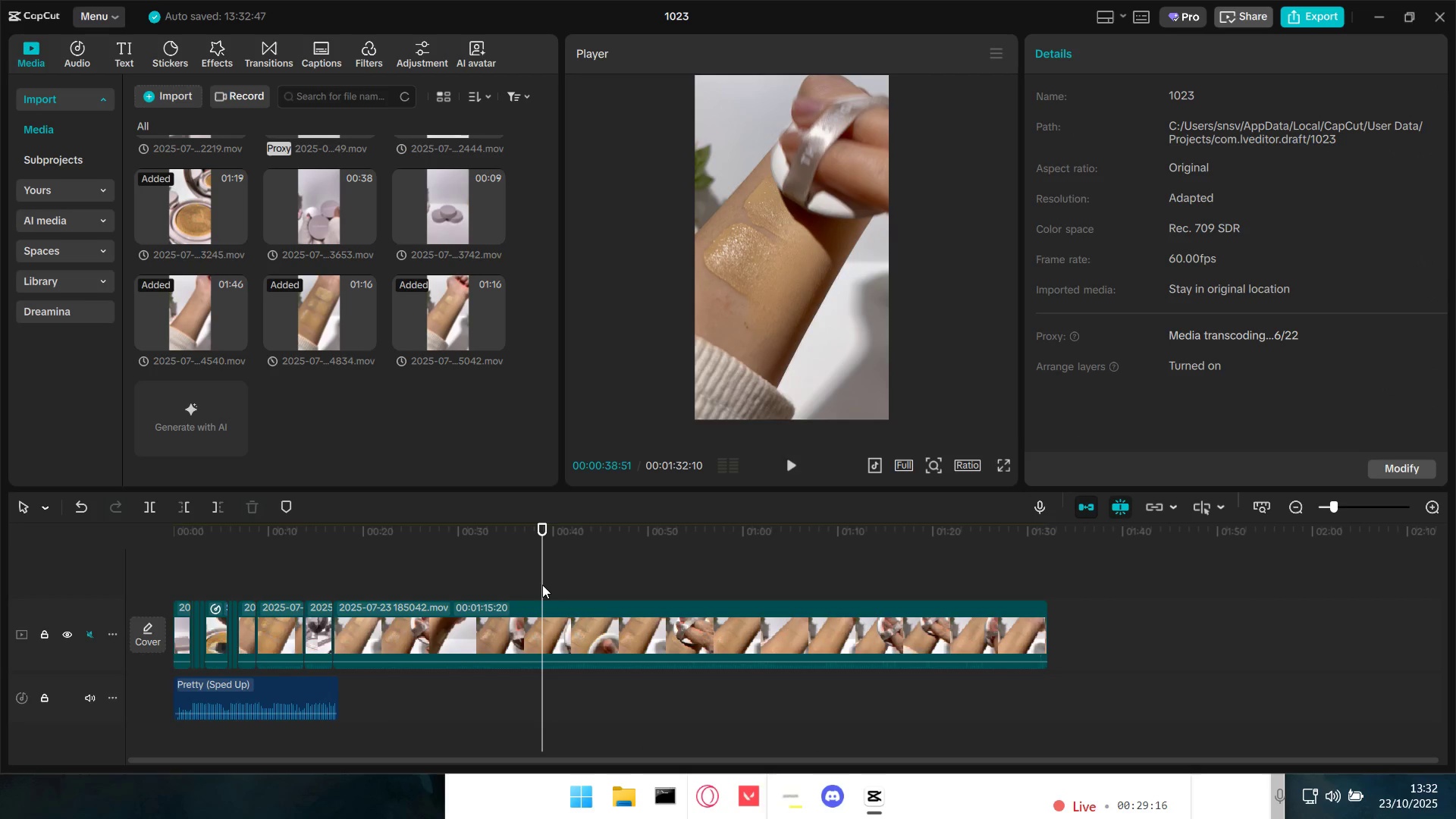 
key(Space)
 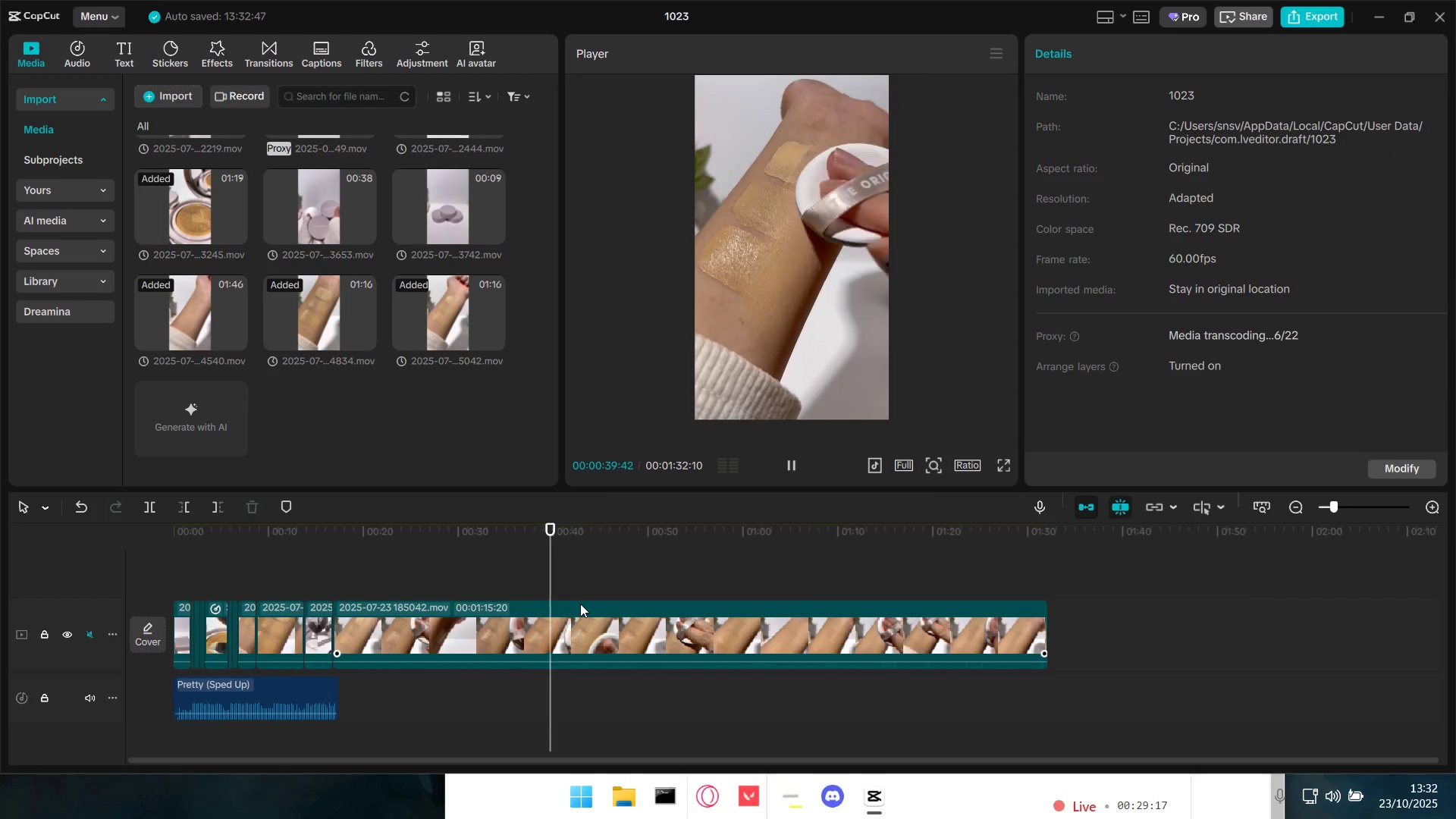 
key(Space)
 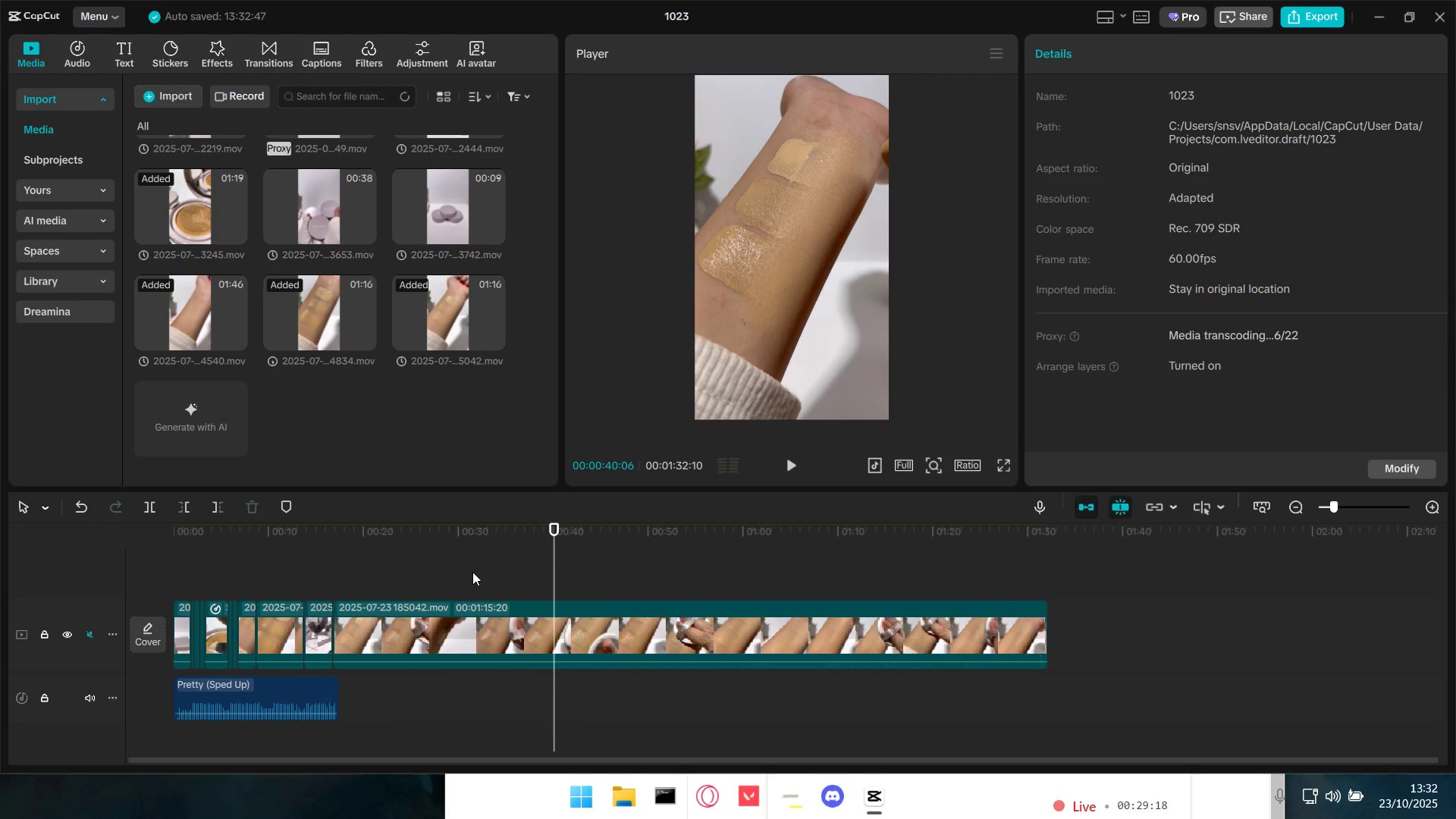 
left_click([472, 572])
 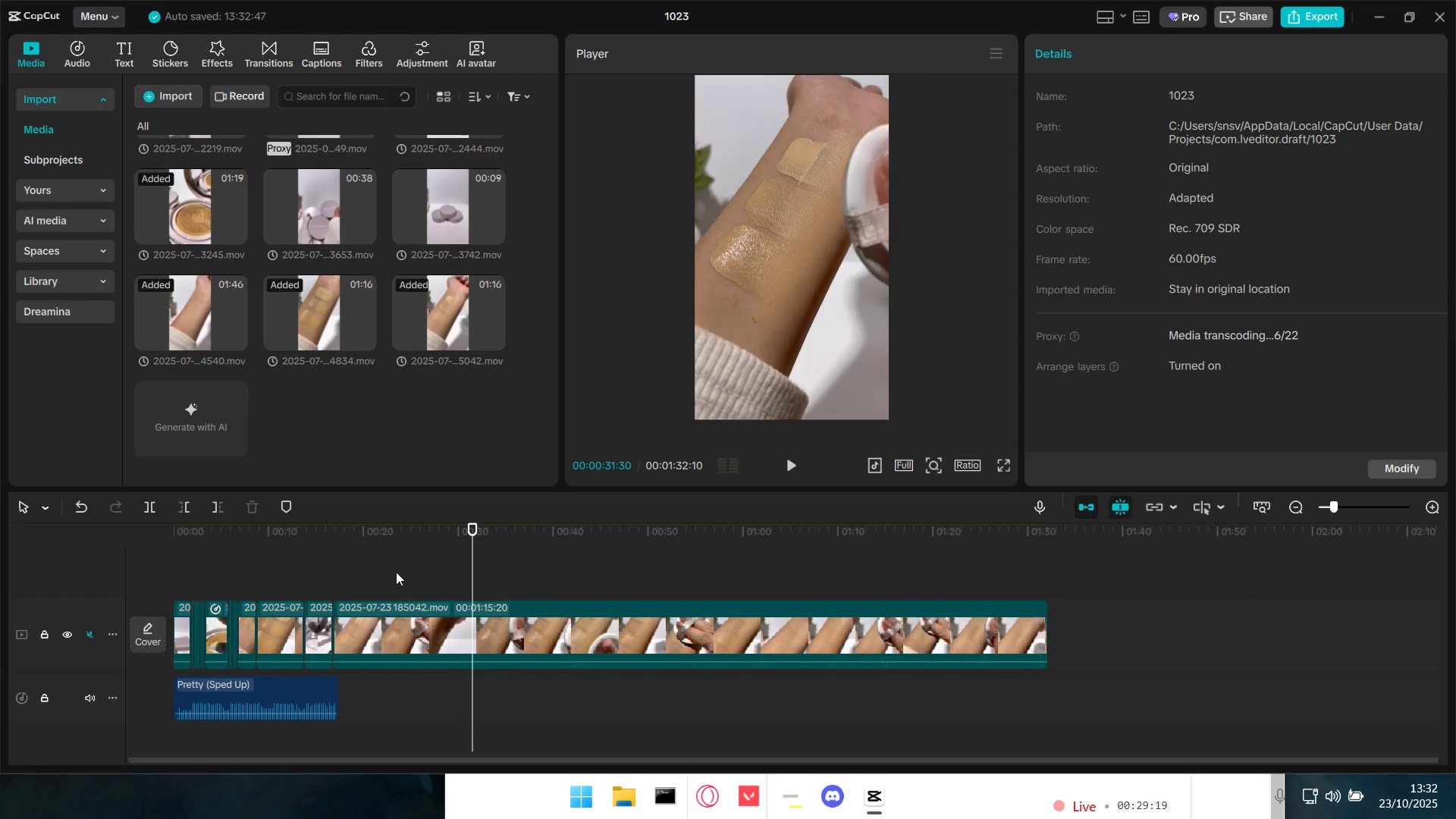 
double_click([396, 572])
 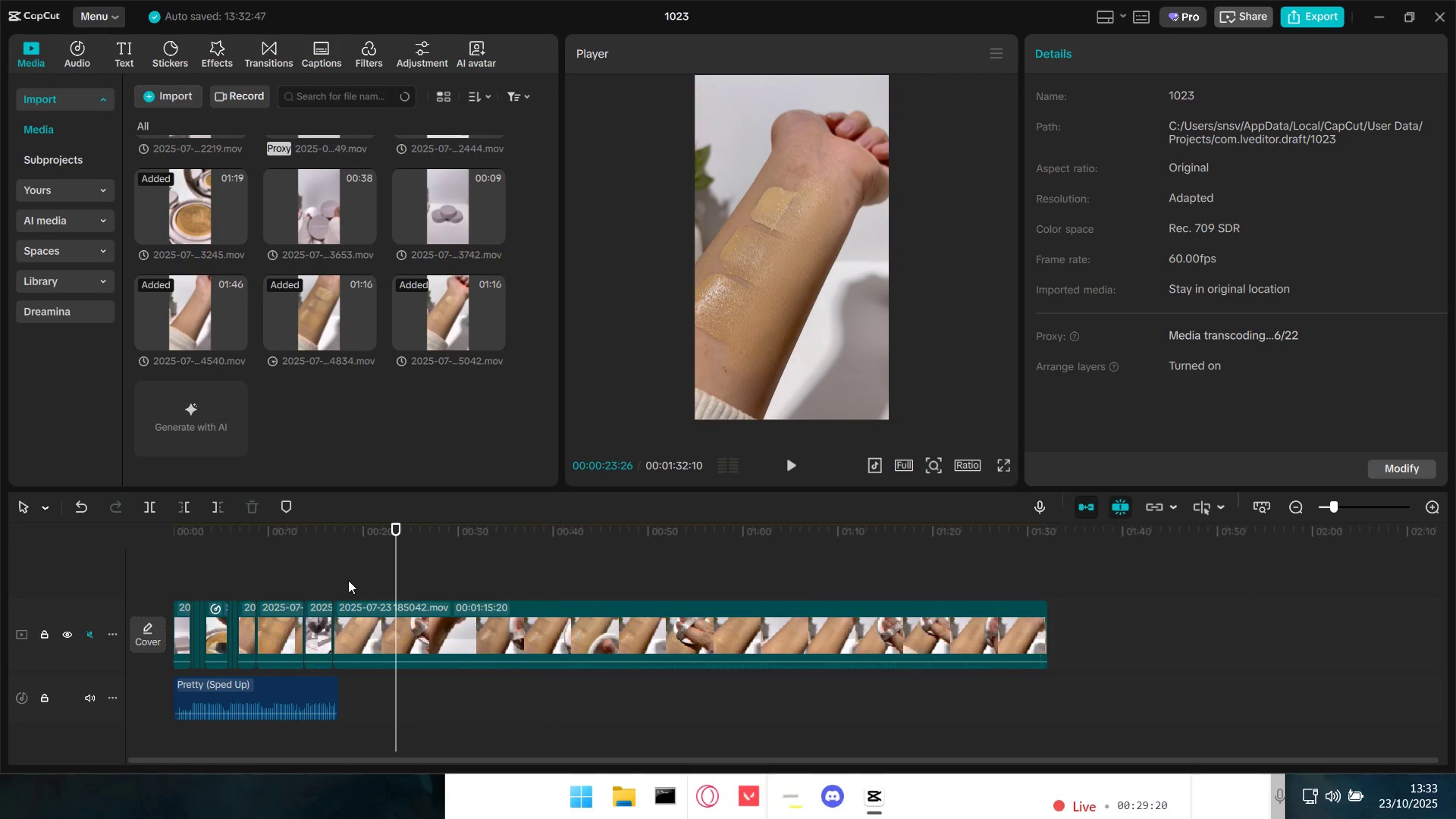 
left_click([348, 576])
 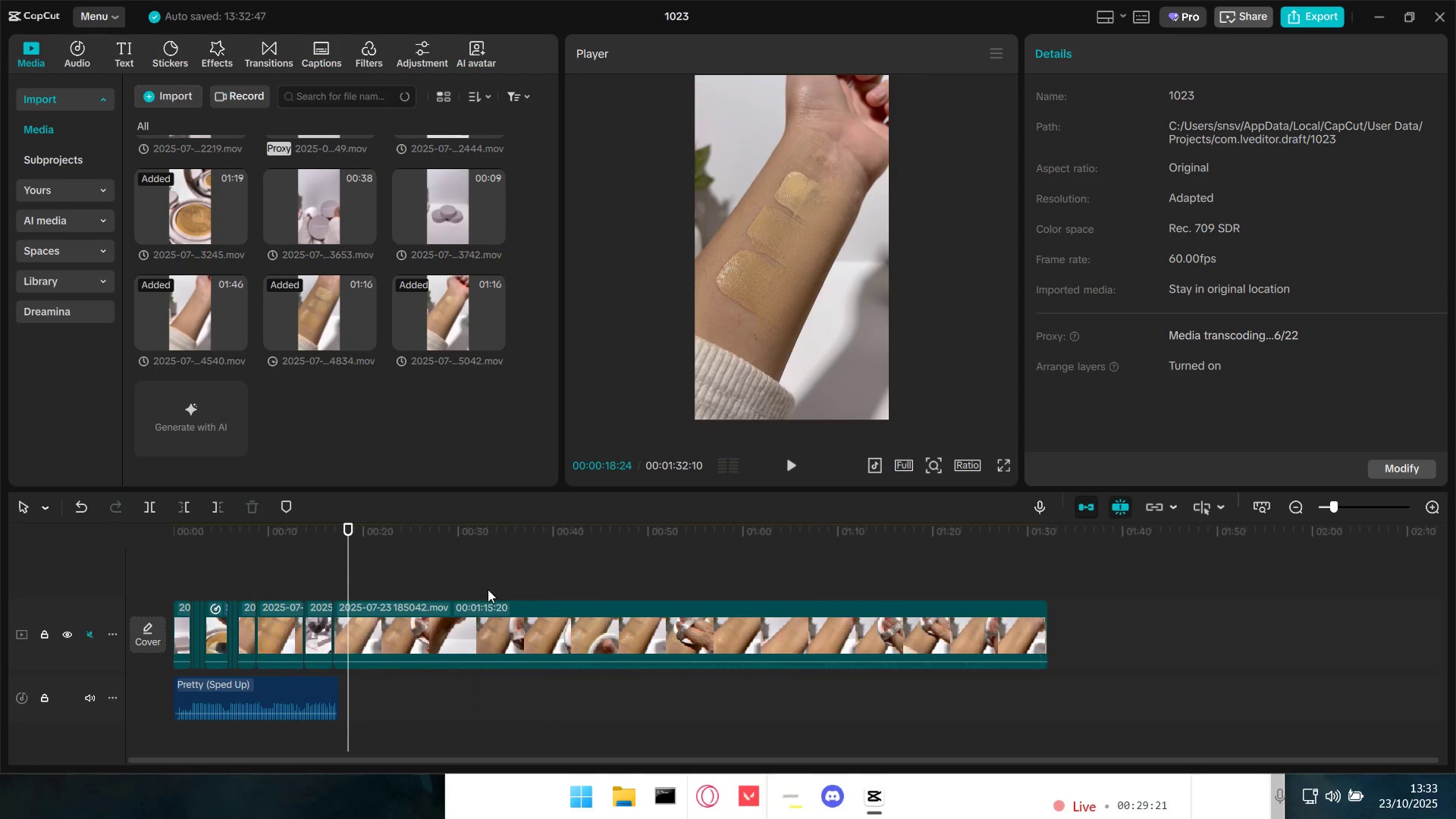 
left_click([639, 584])
 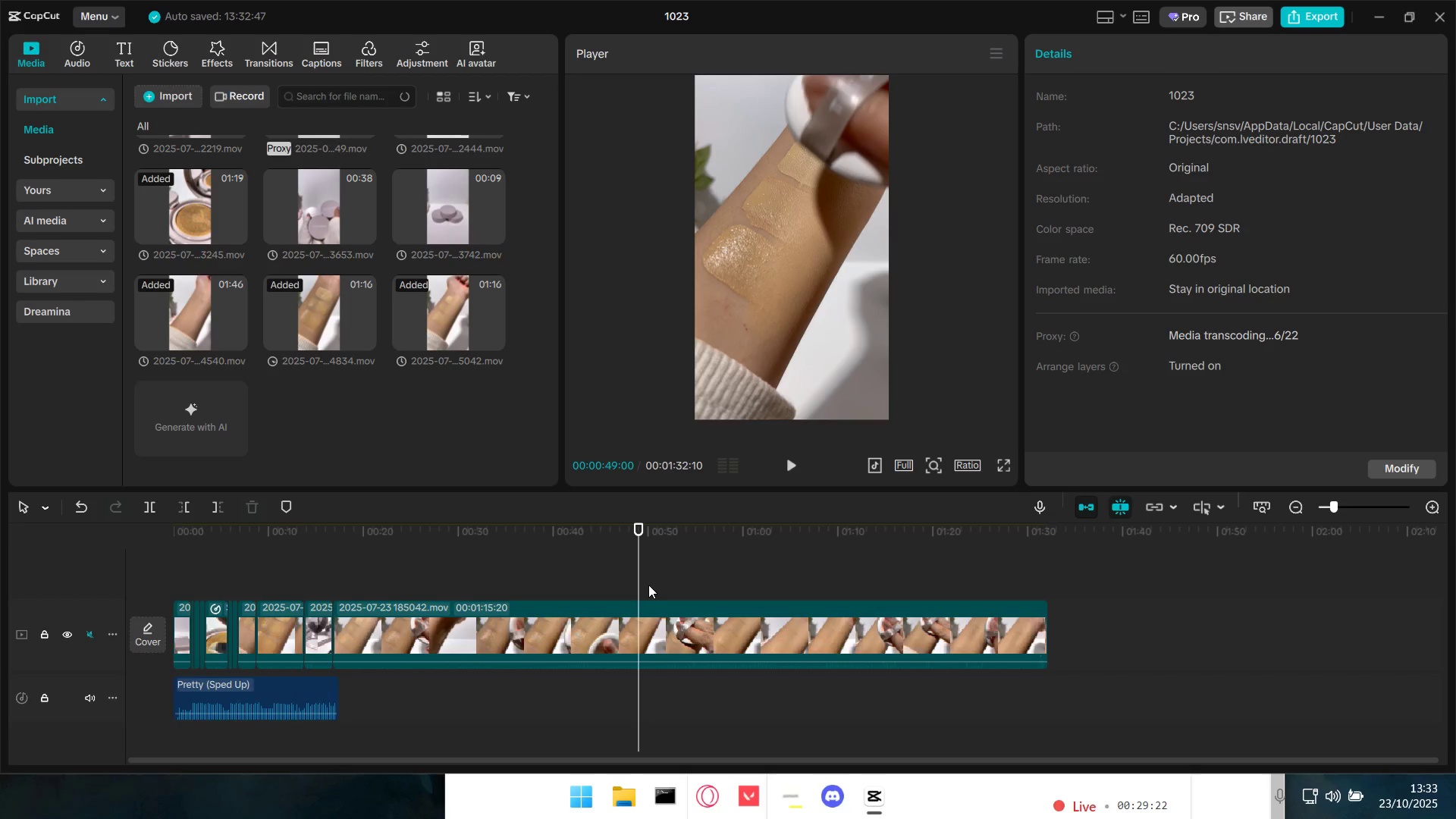 
left_click([570, 585])
 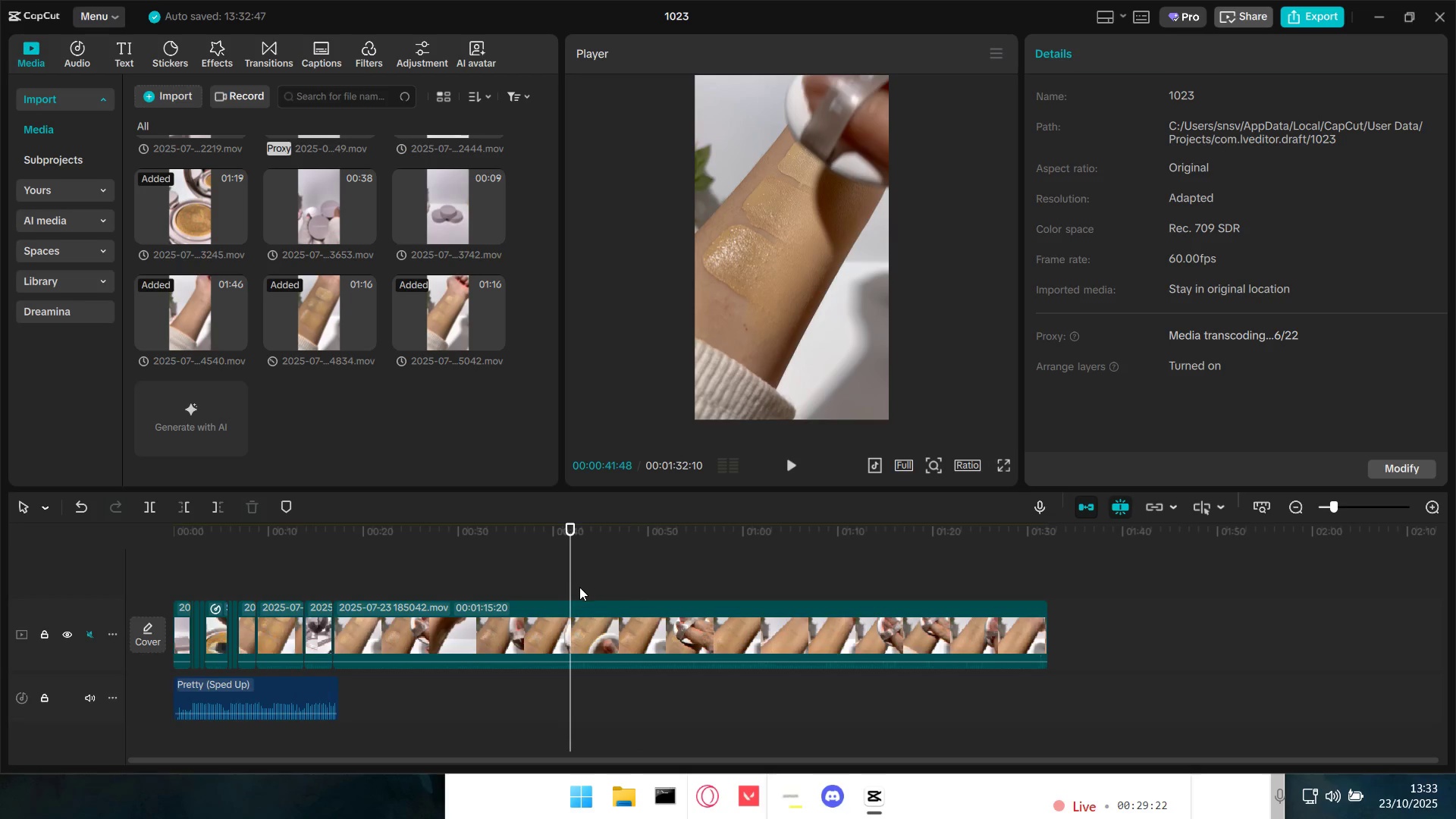 
key(Space)
 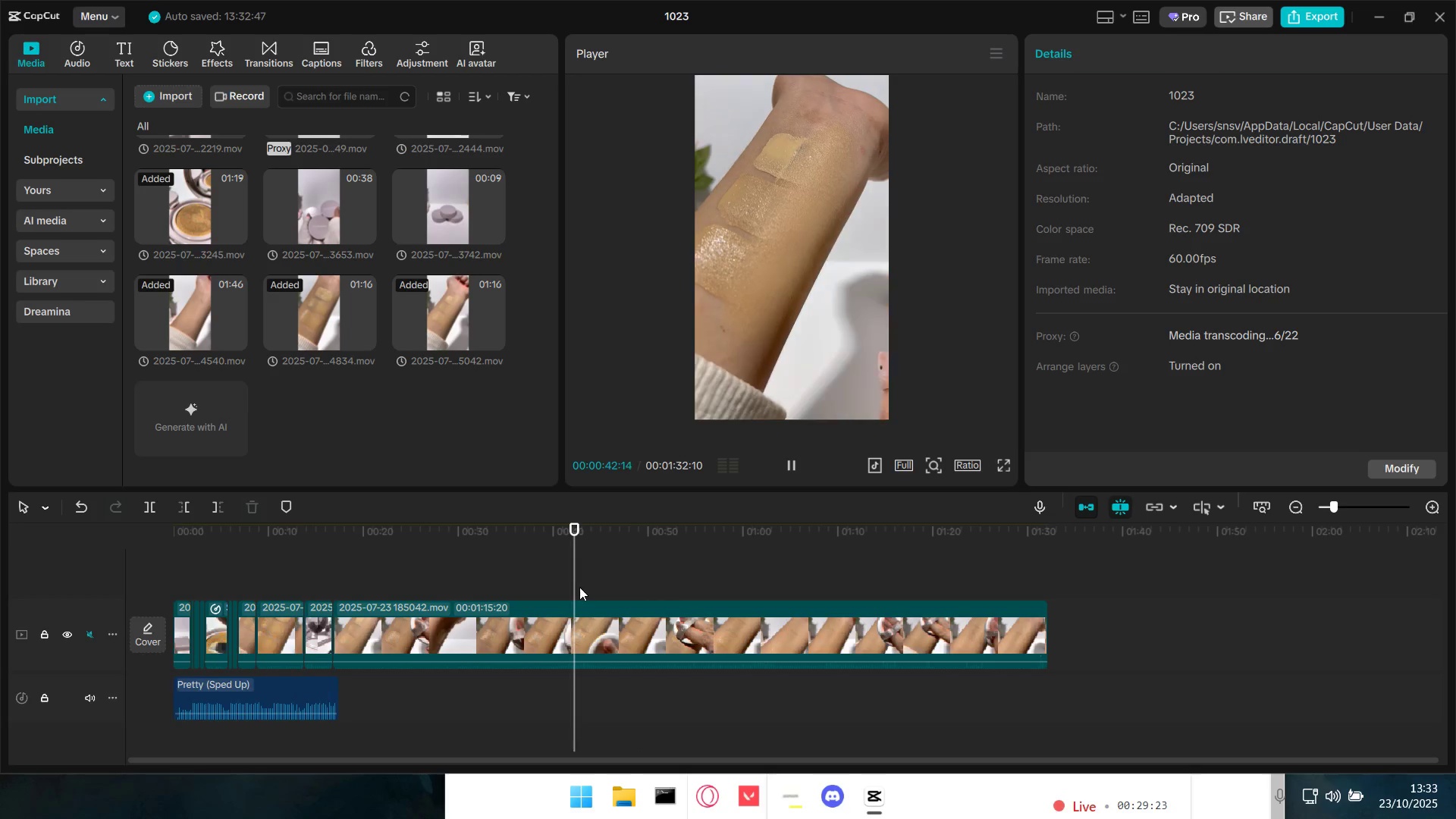 
key(Space)
 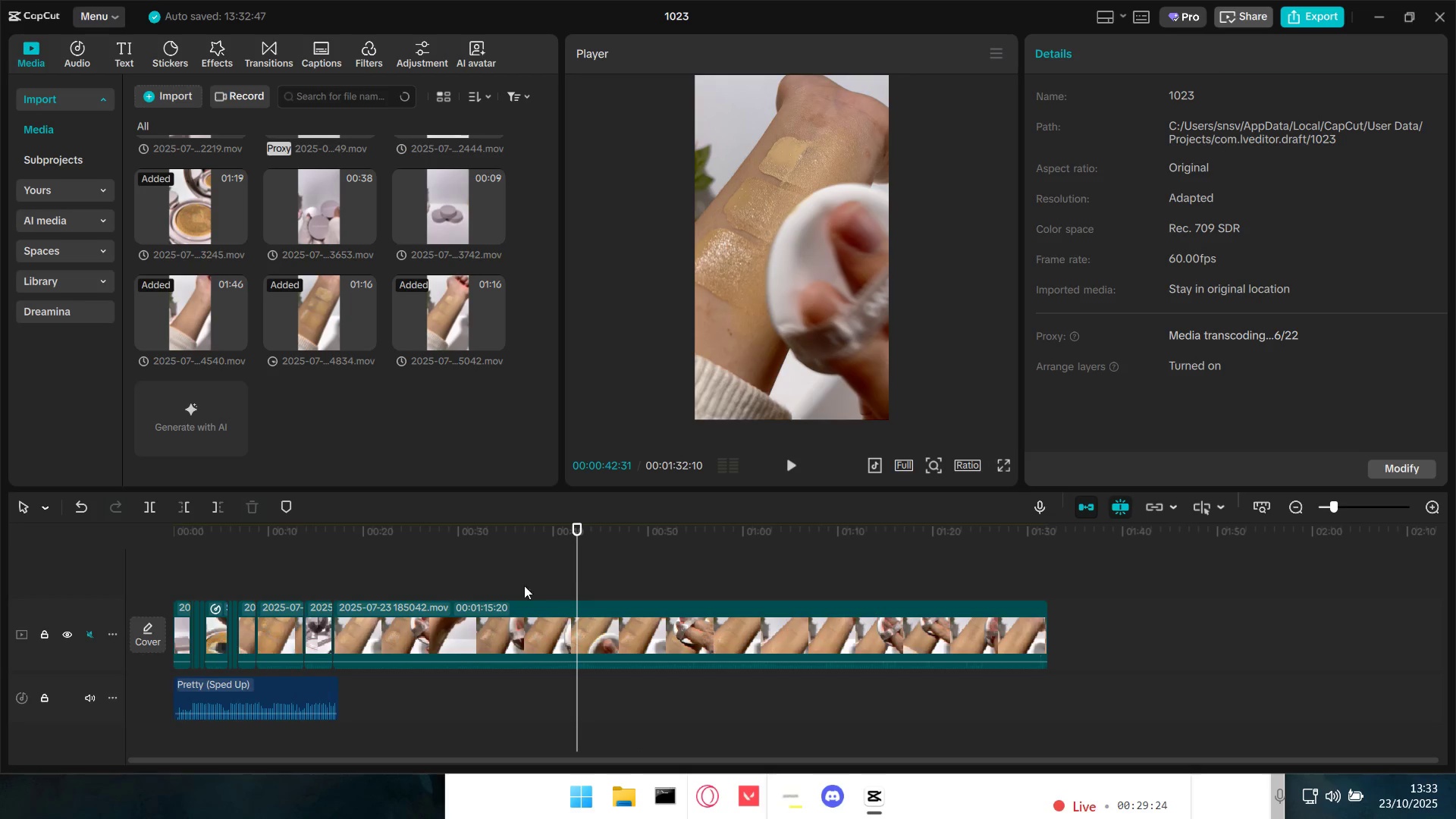 
left_click([513, 582])
 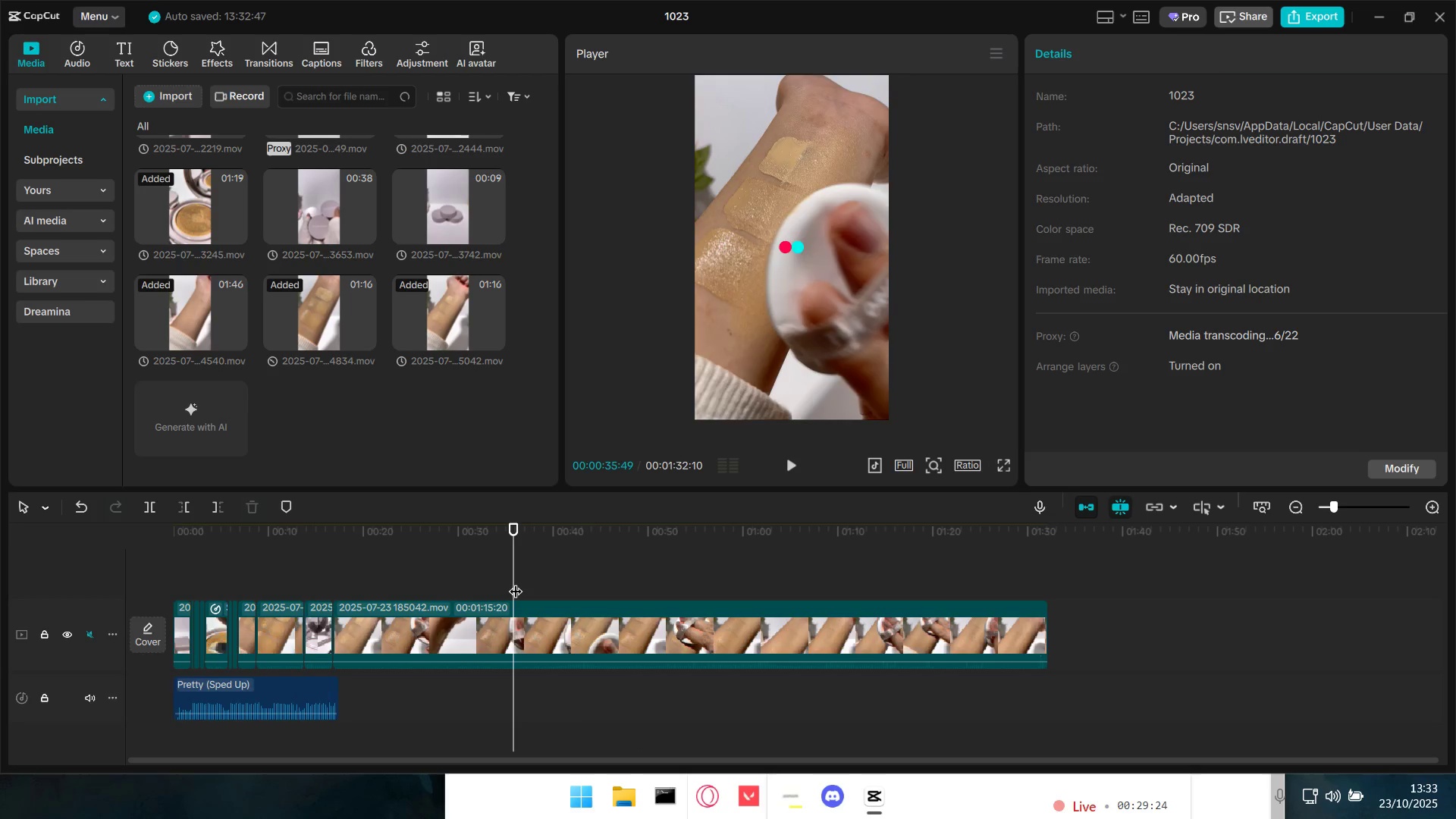 
key(Space)
 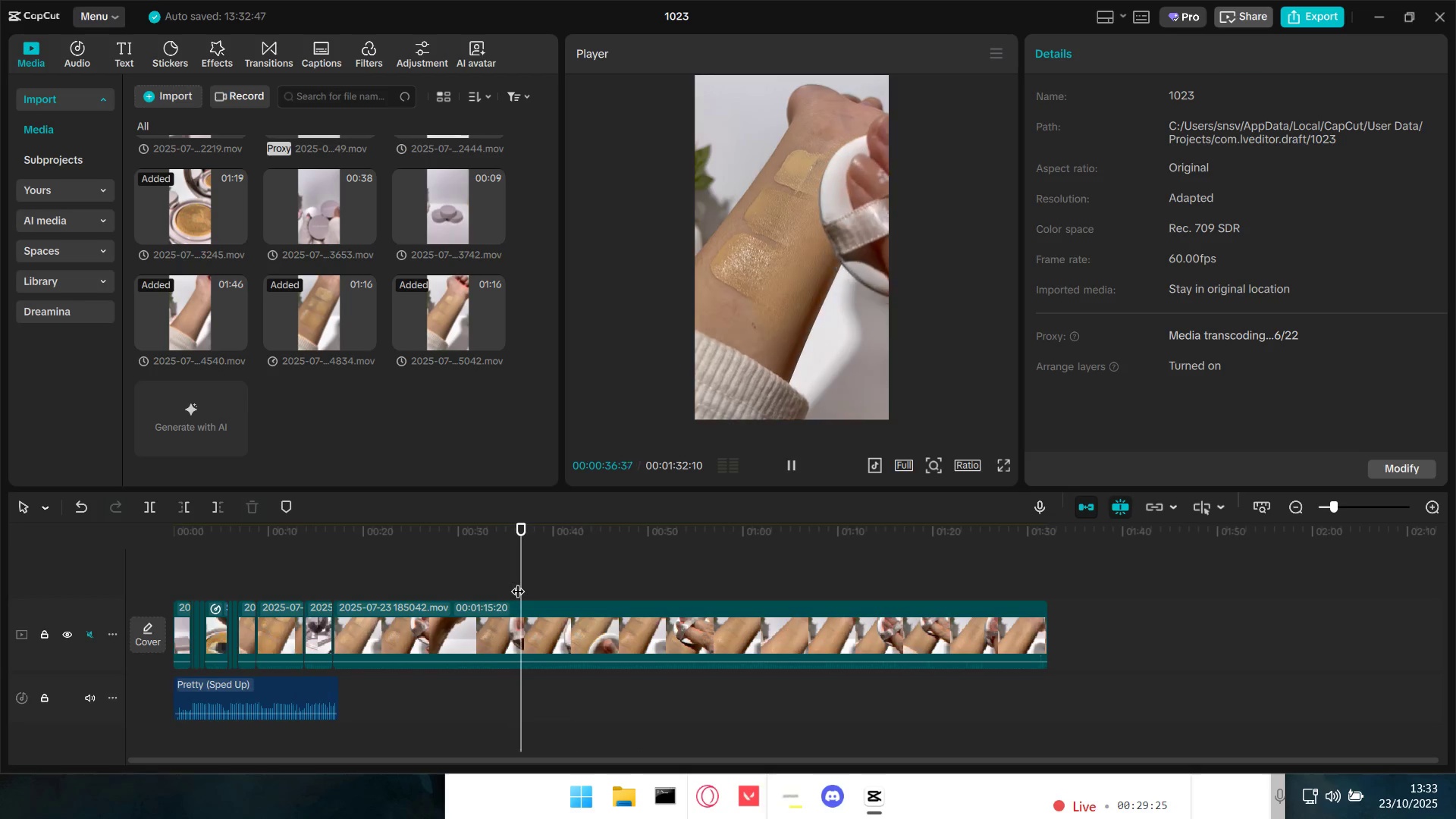 
key(Space)
 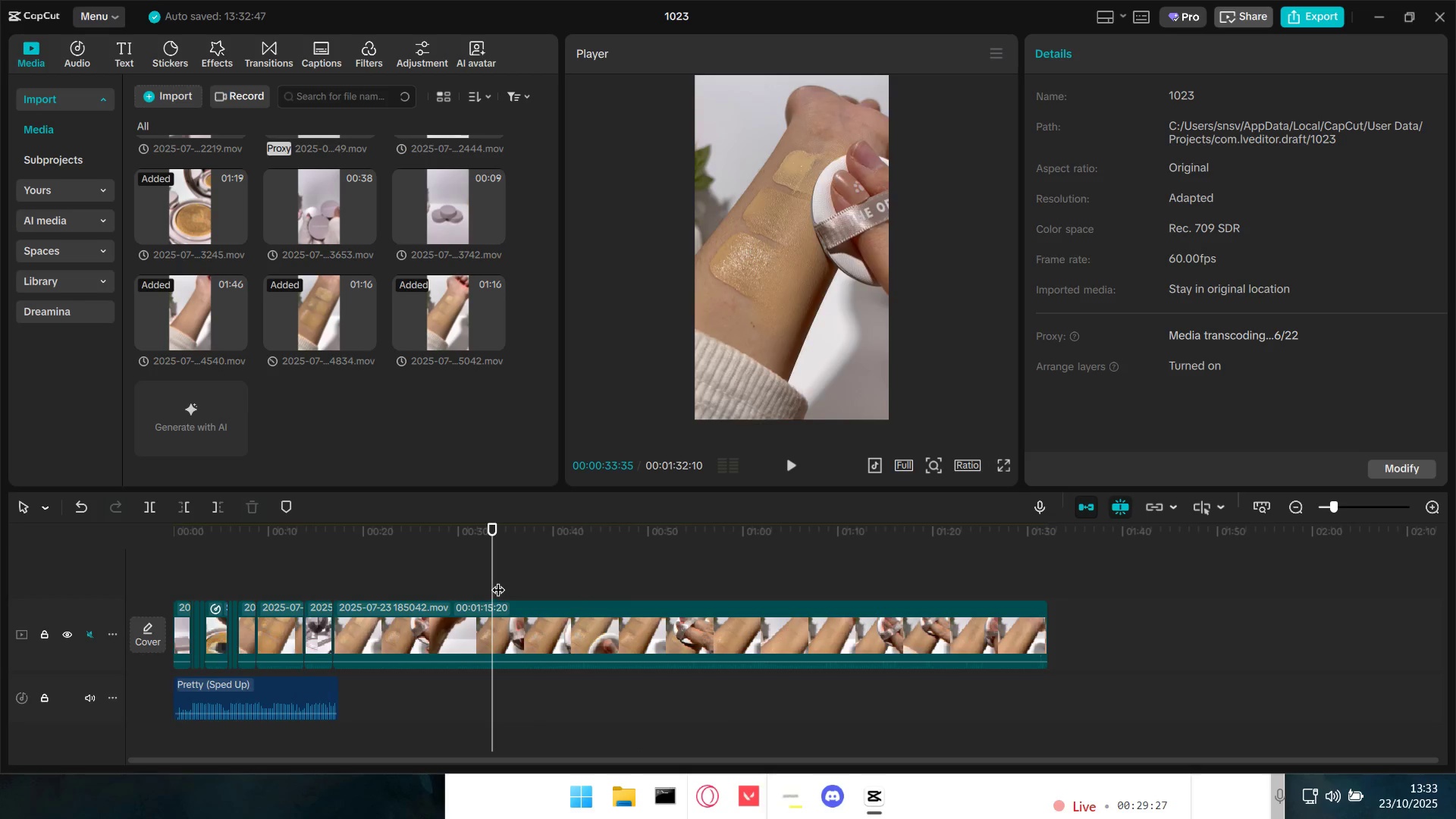 
key(Space)
 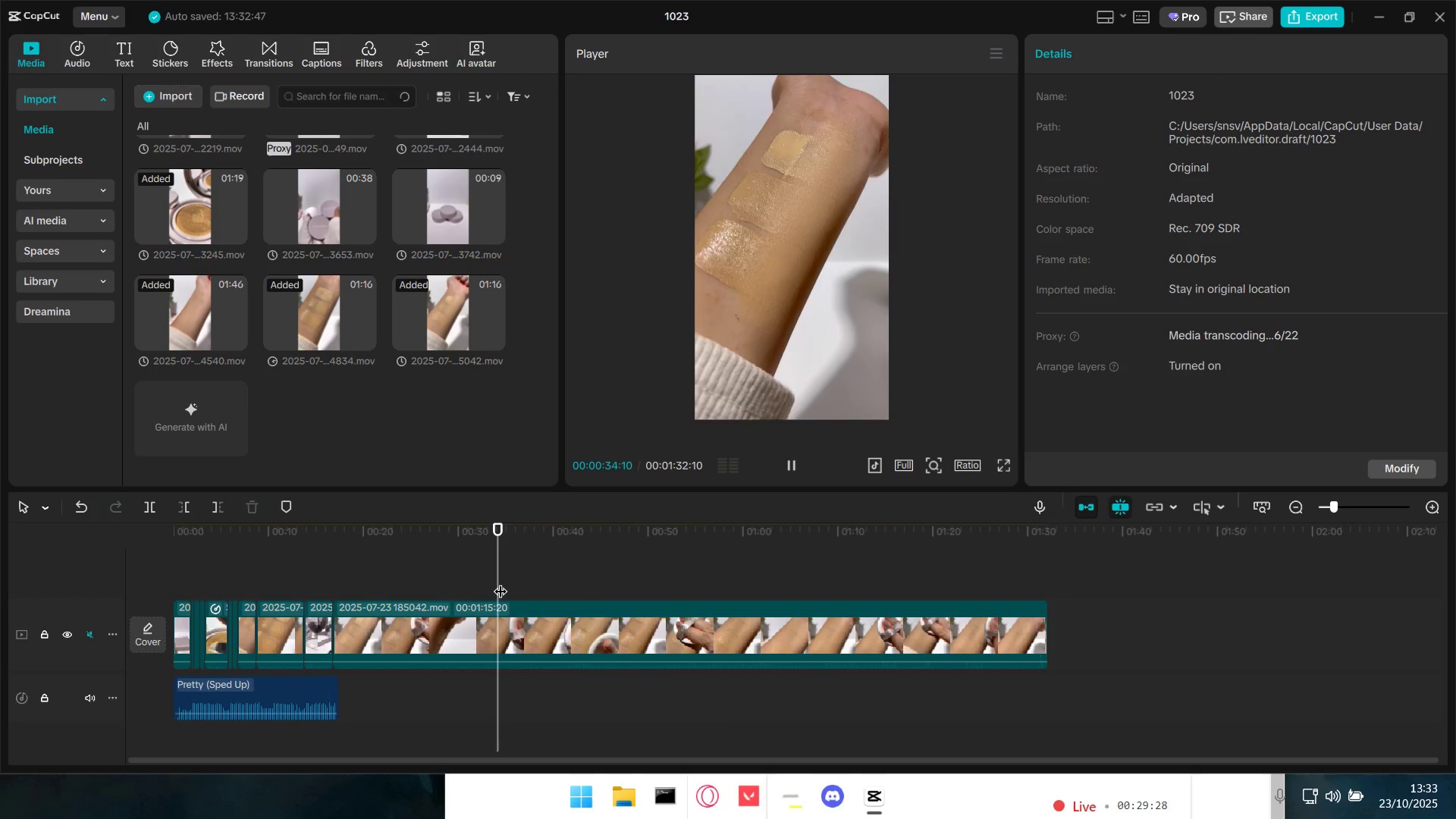 
key(Space)
 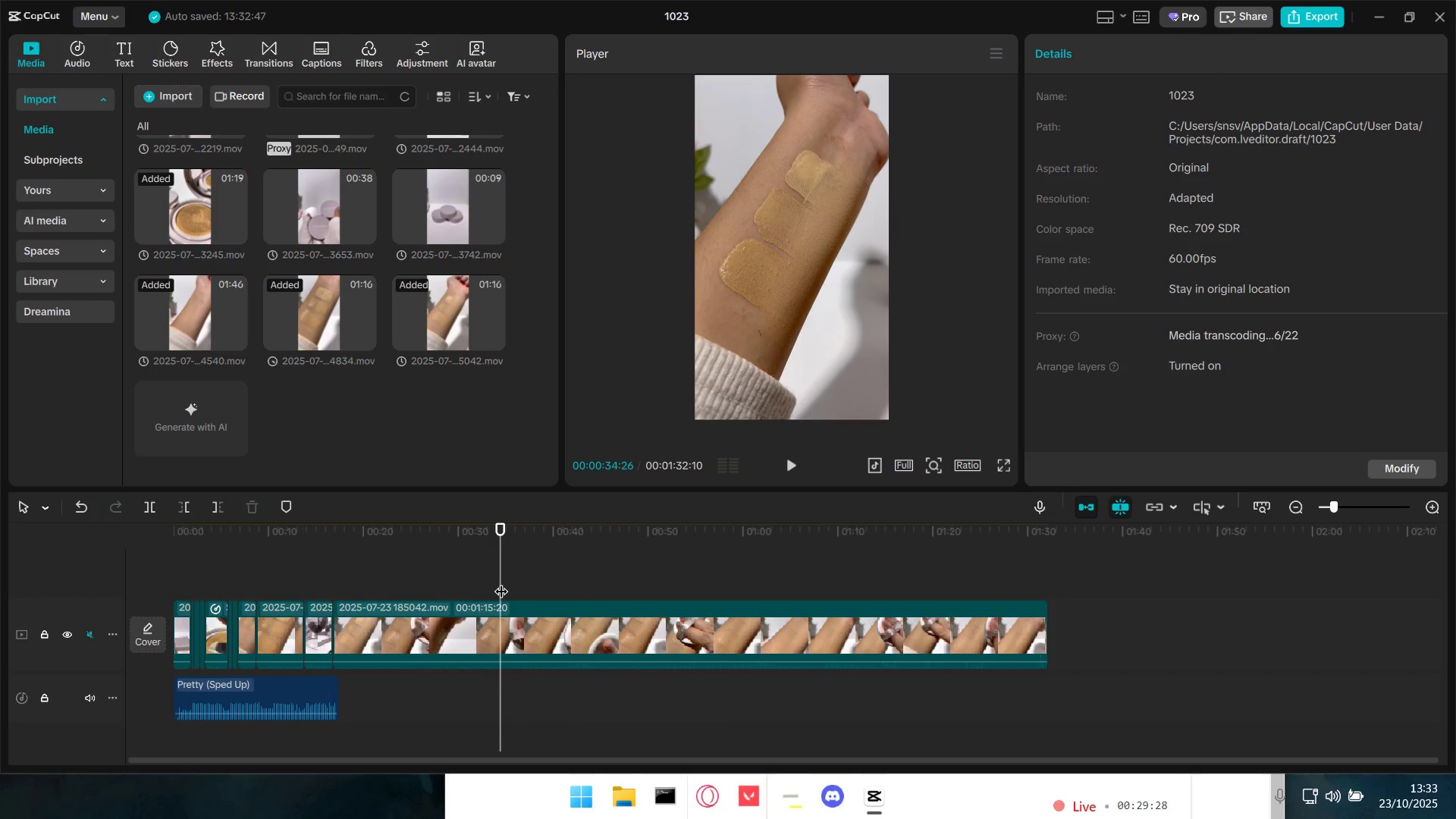 
key(Space)
 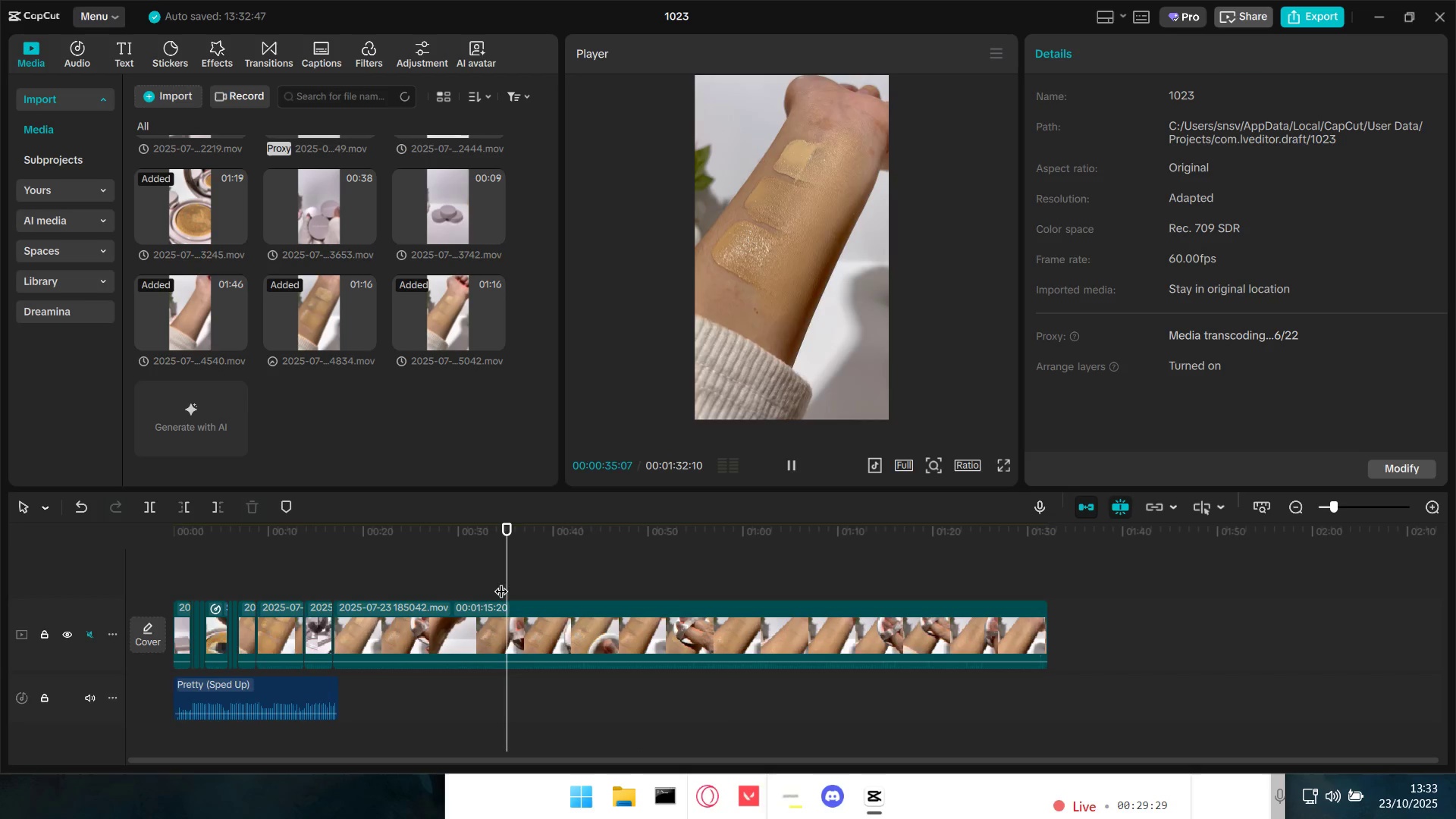 
key(Space)
 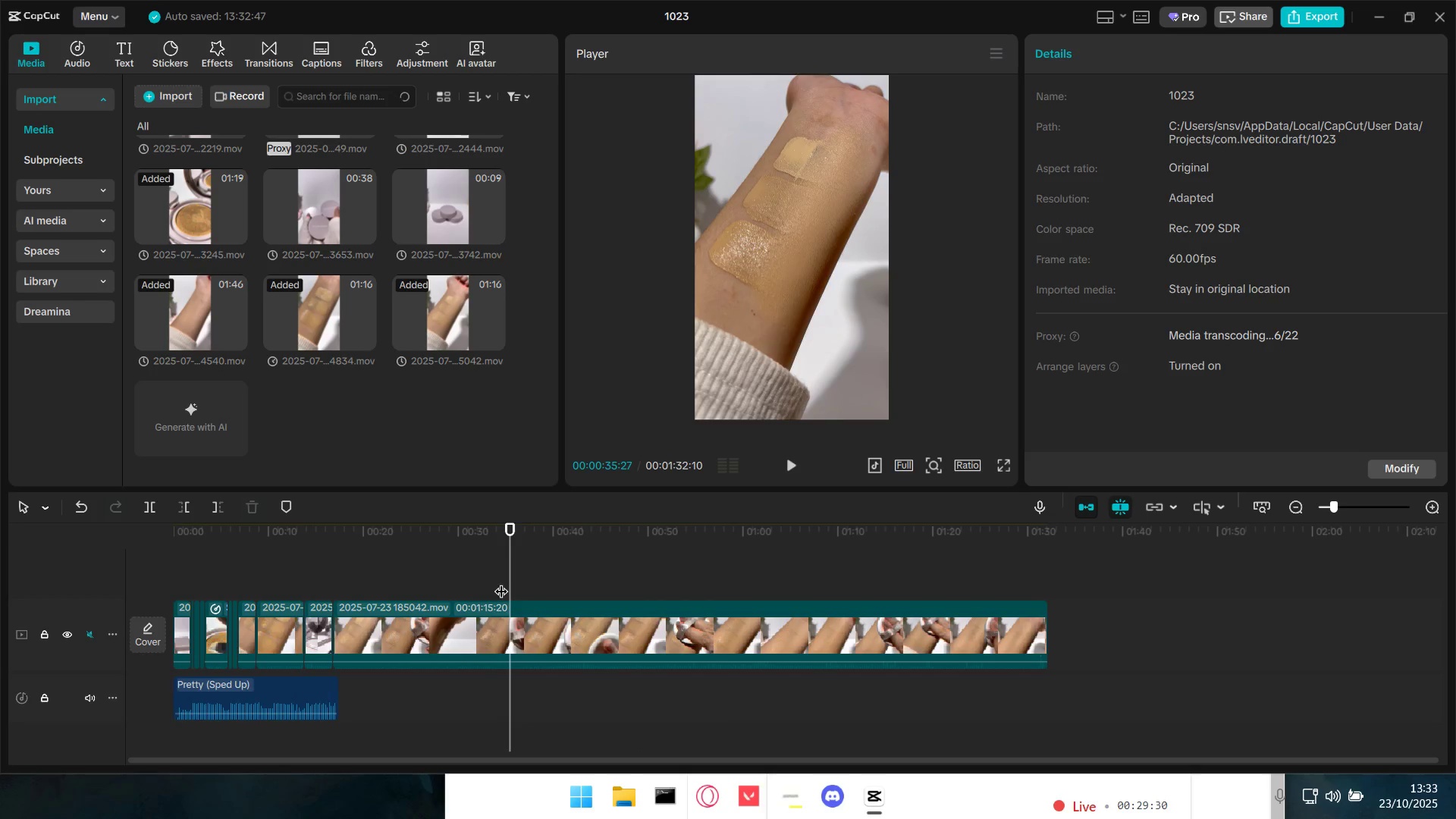 
key(Space)
 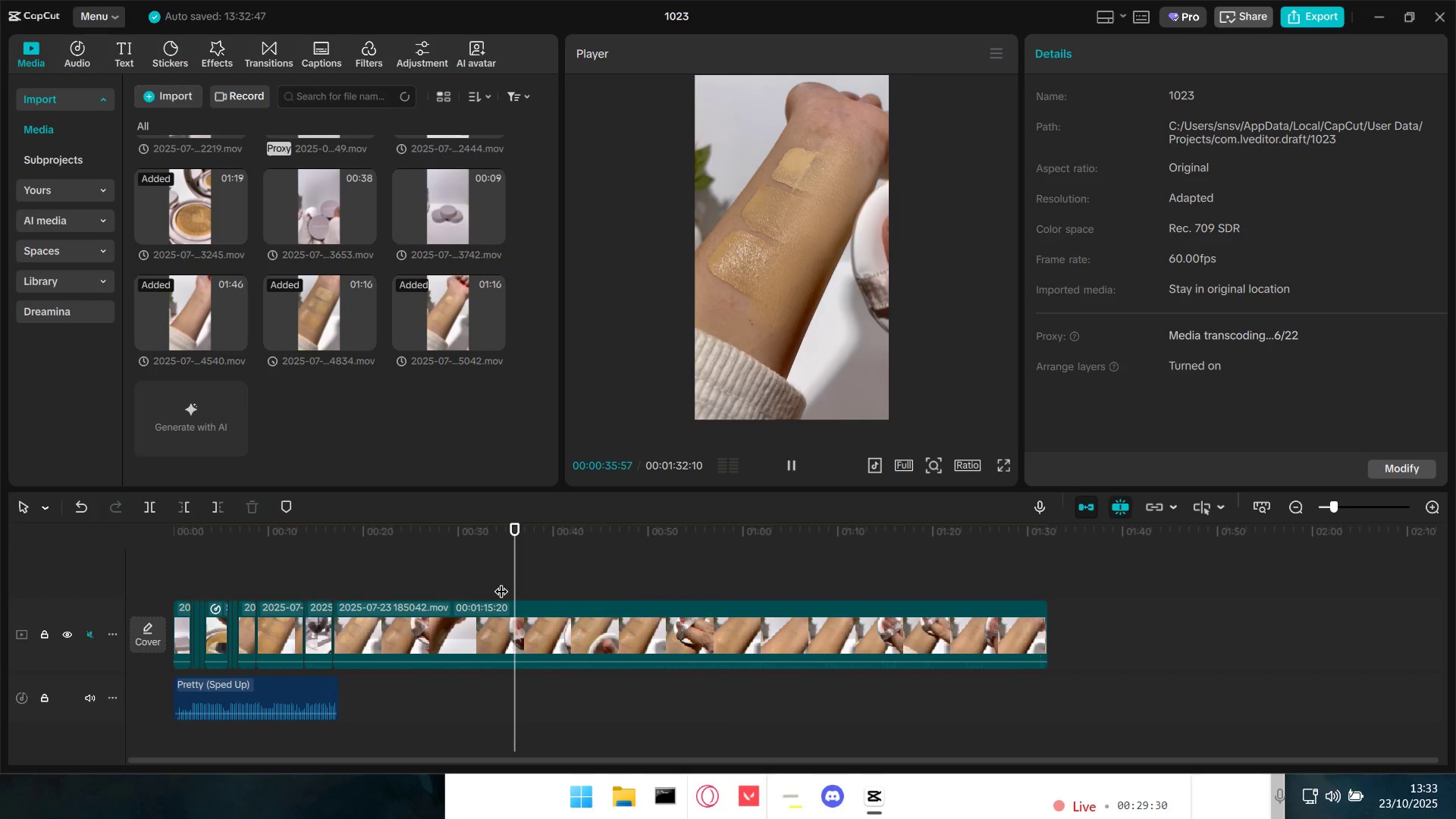 
key(Space)
 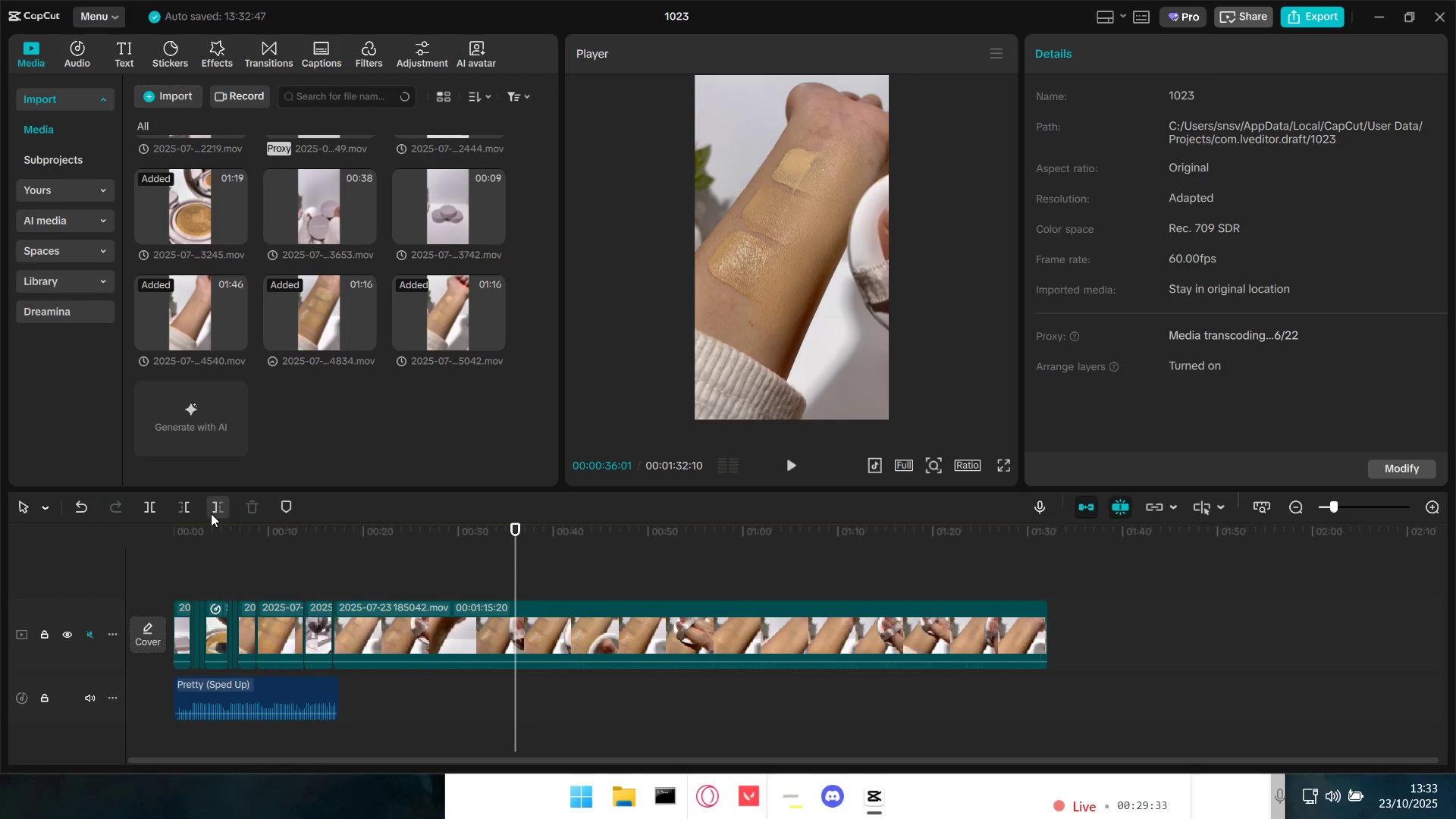 
left_click([180, 511])
 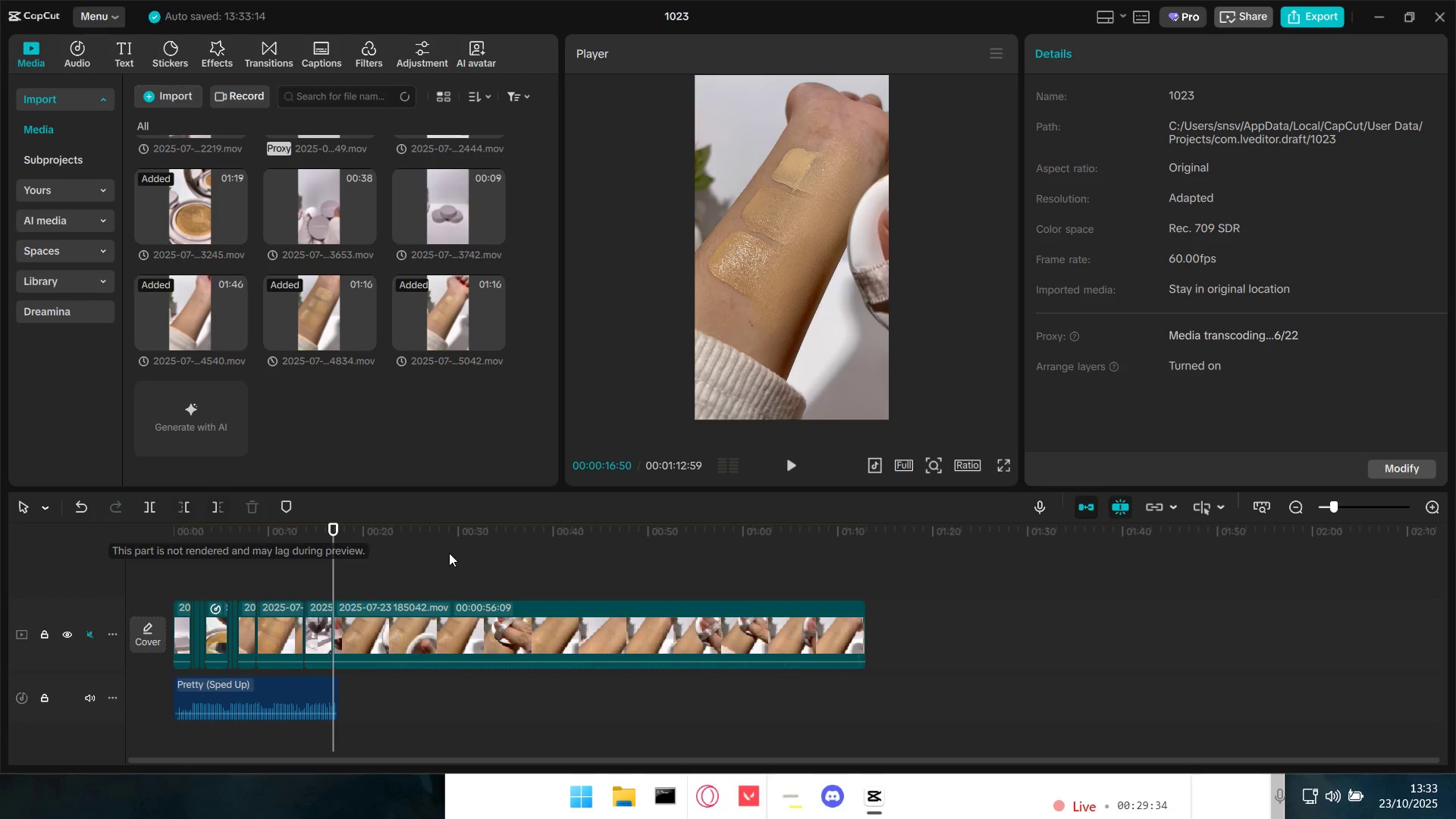 
key(Space)
 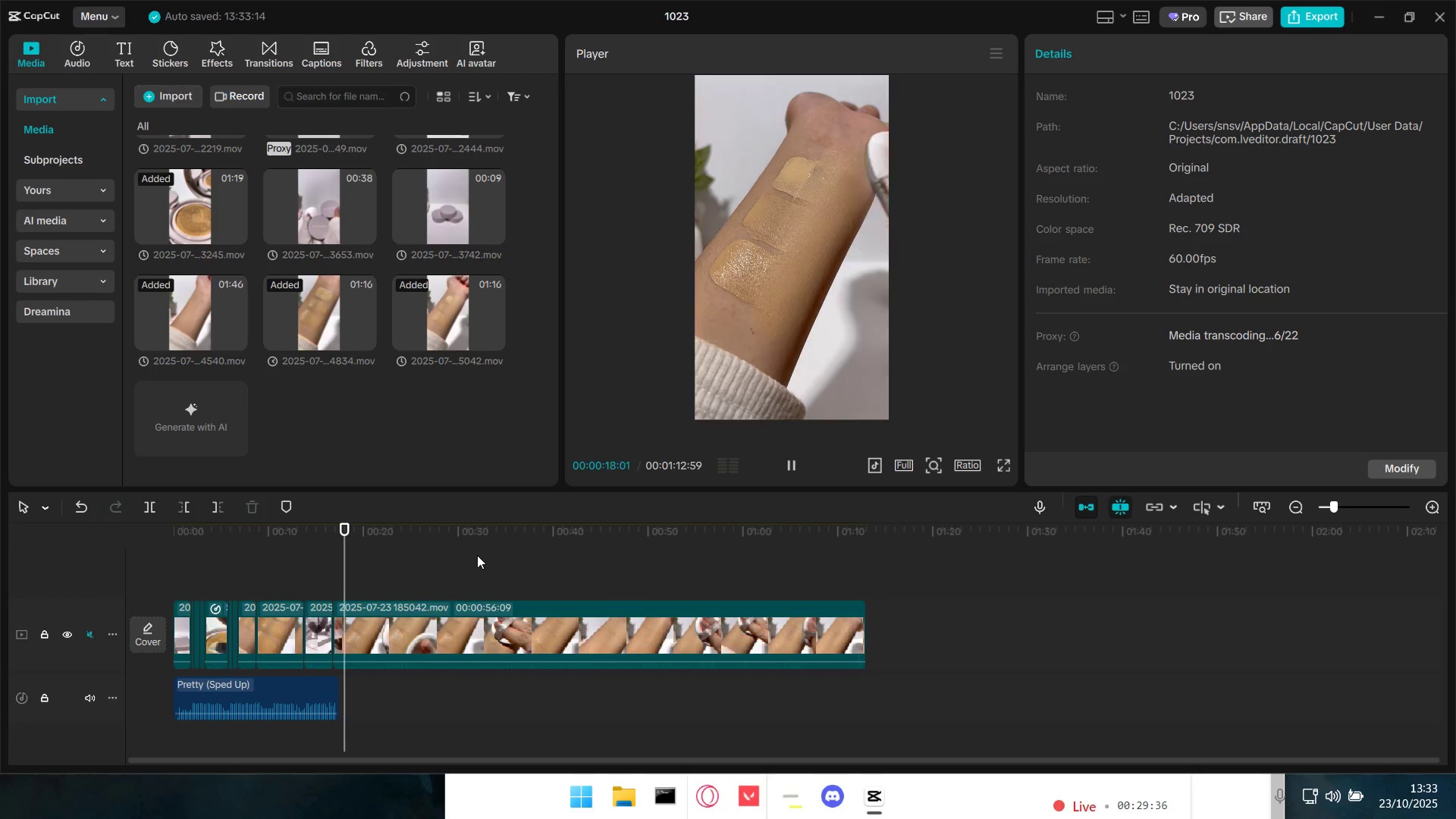 
key(Space)
 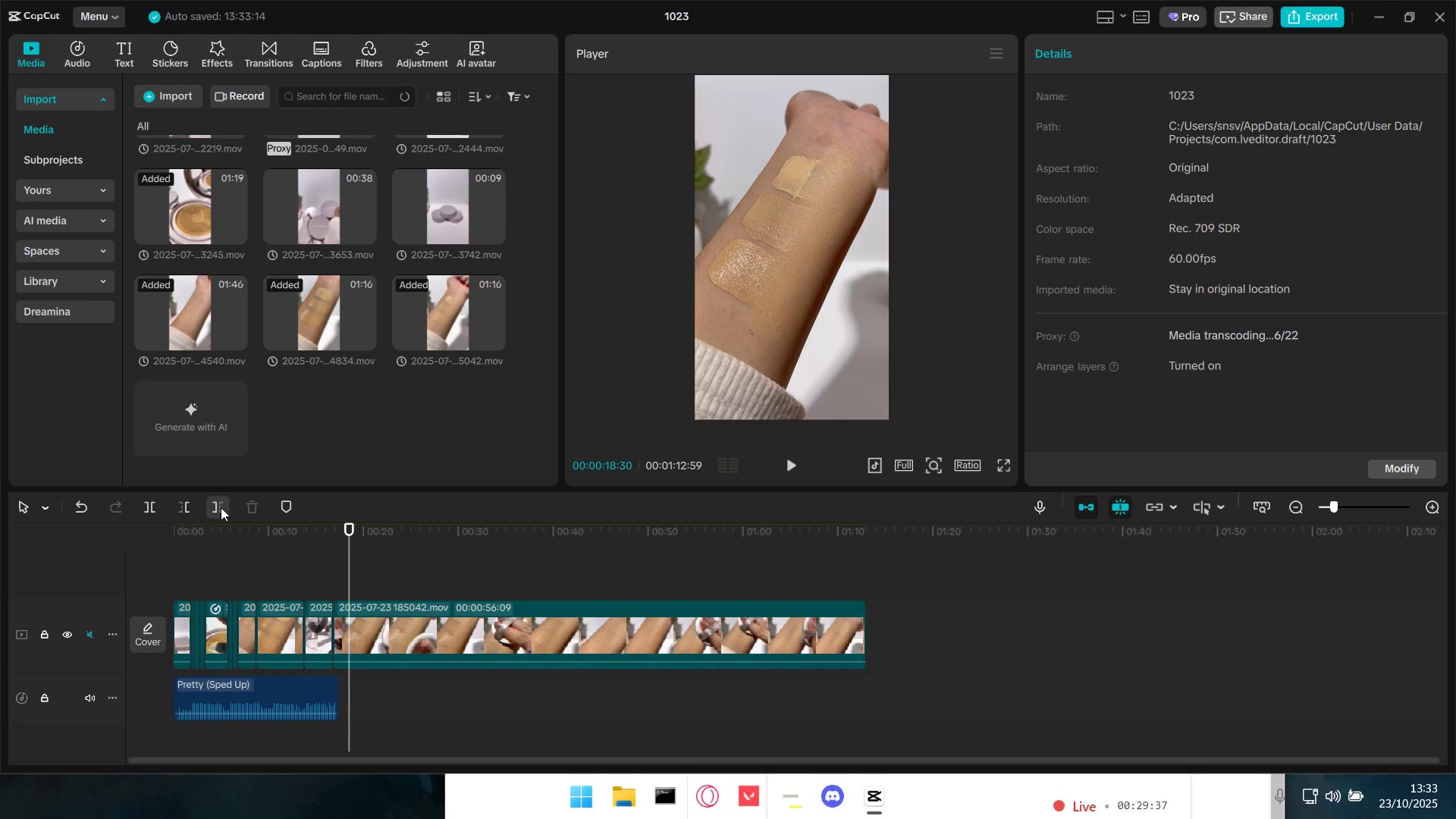 
left_click([155, 508])
 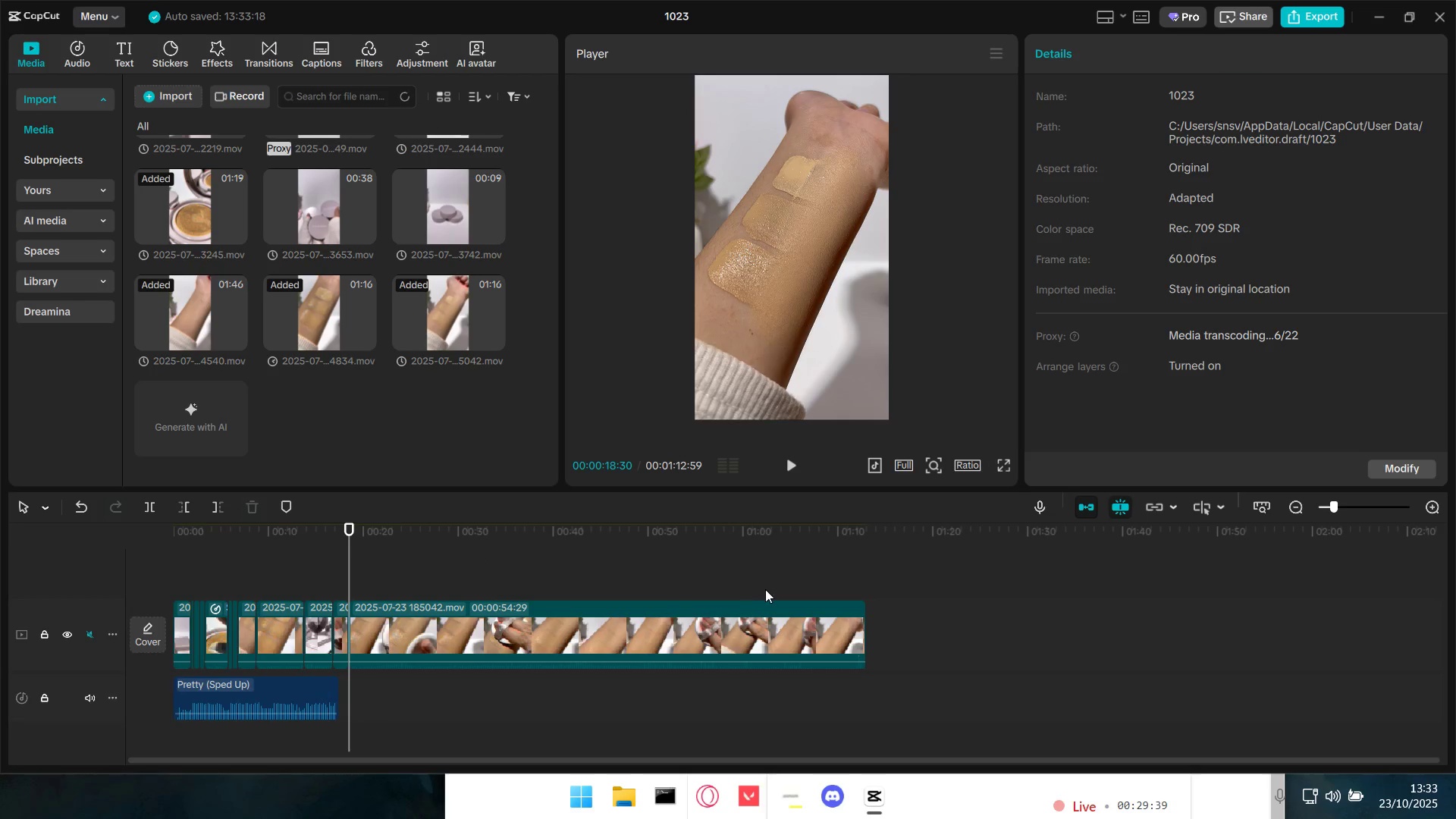 
left_click([765, 589])
 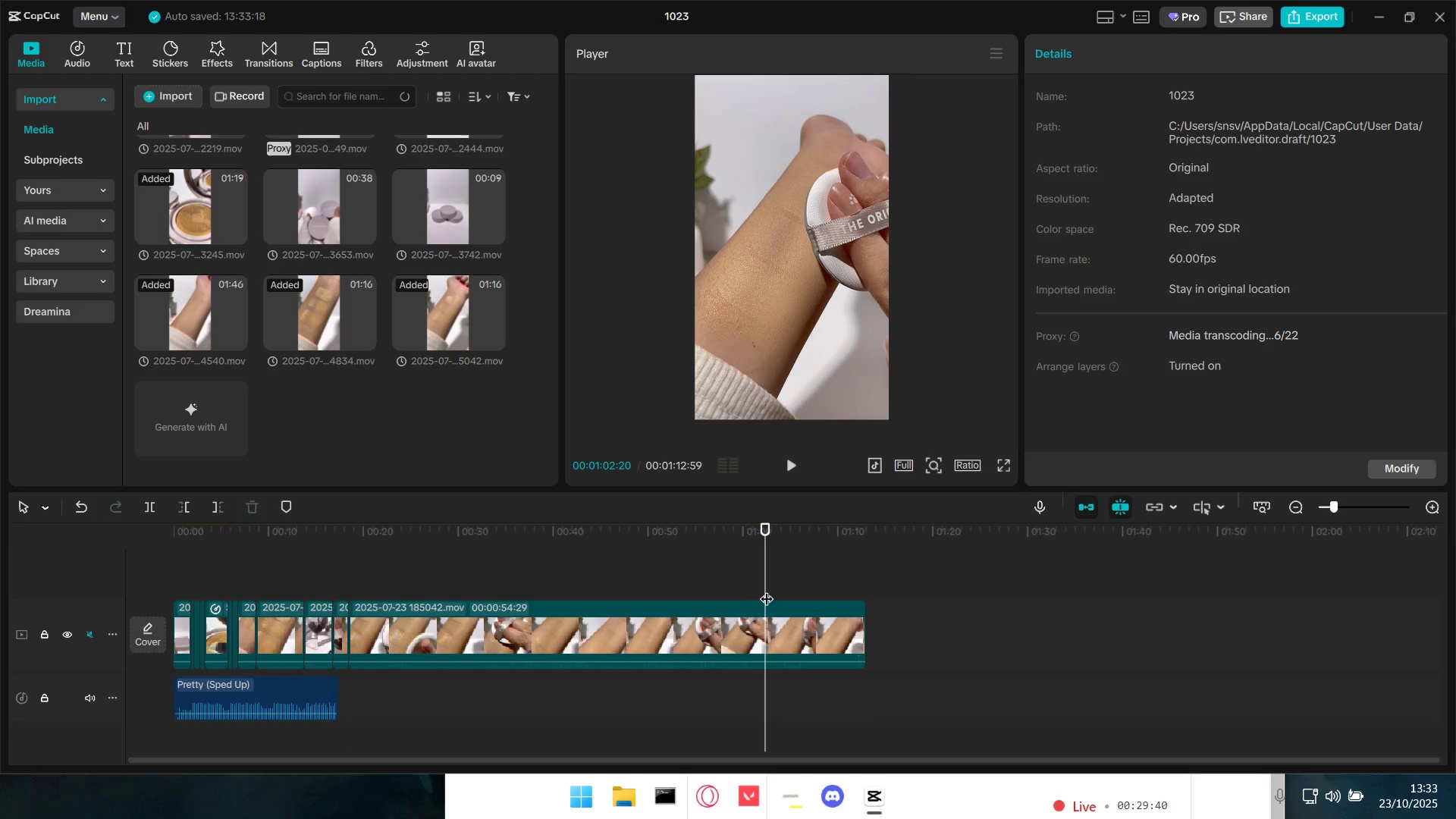 
key(Space)
 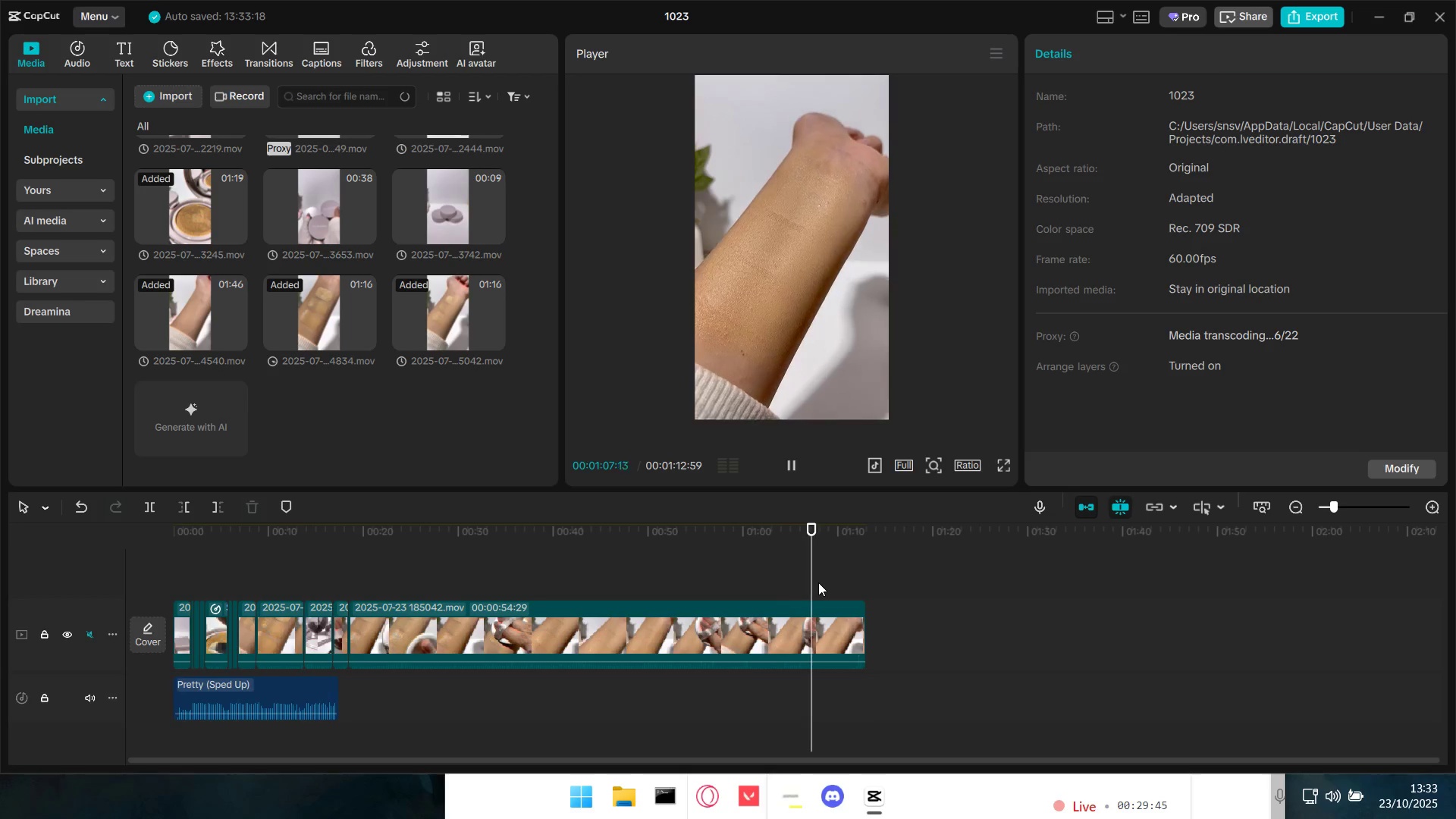 
wait(6.63)
 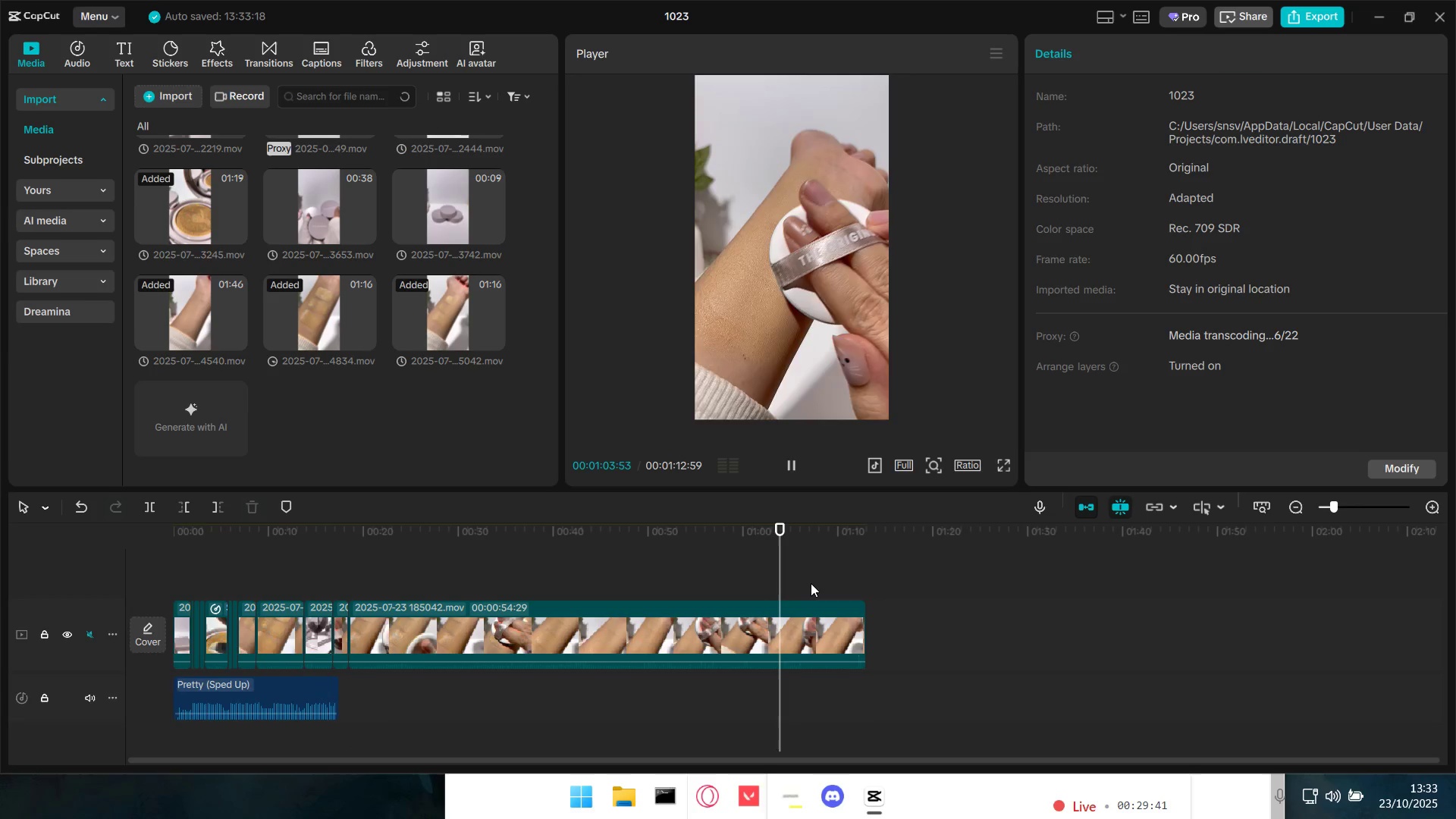 
left_click([808, 582])
 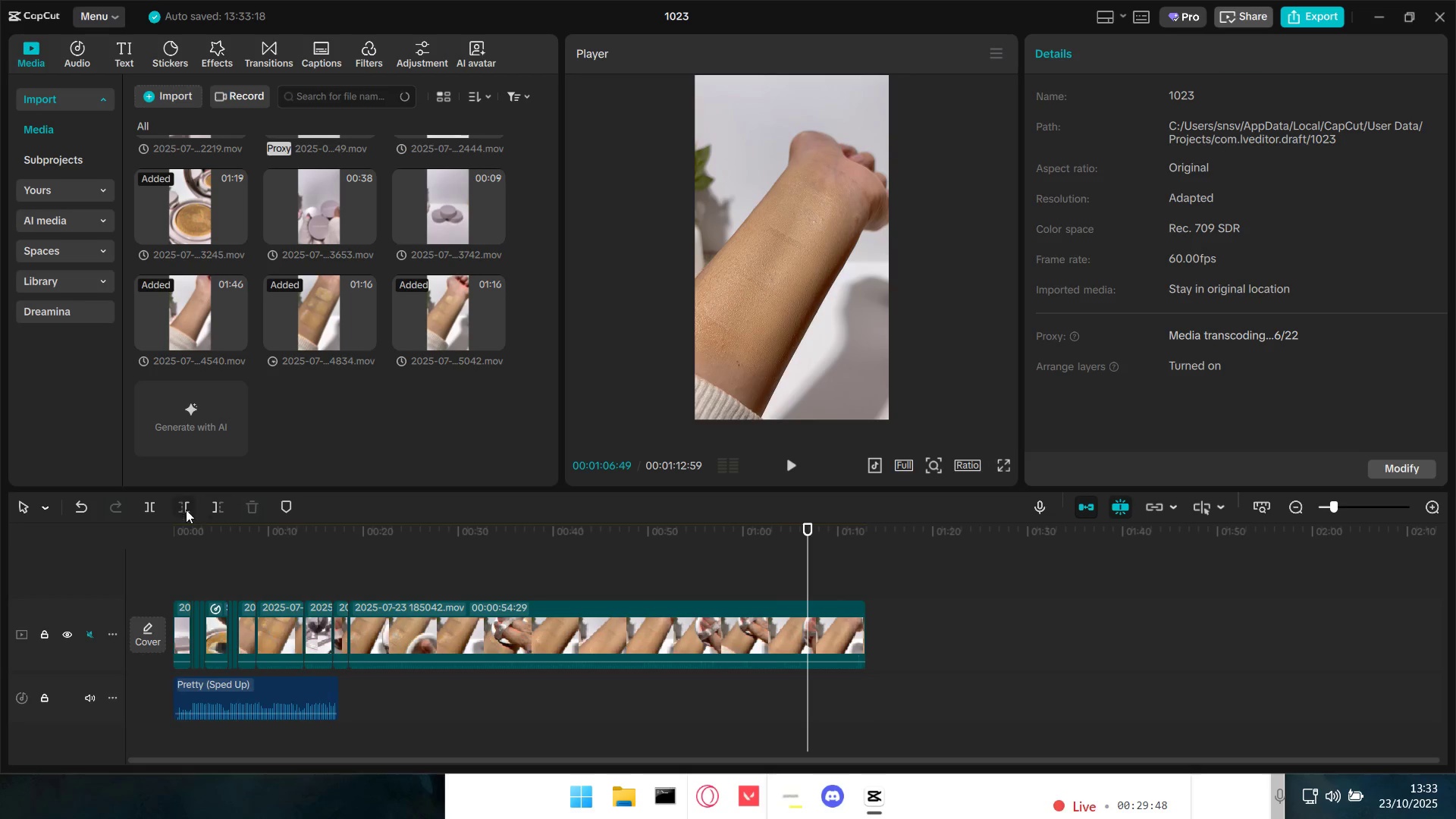 
left_click([186, 509])
 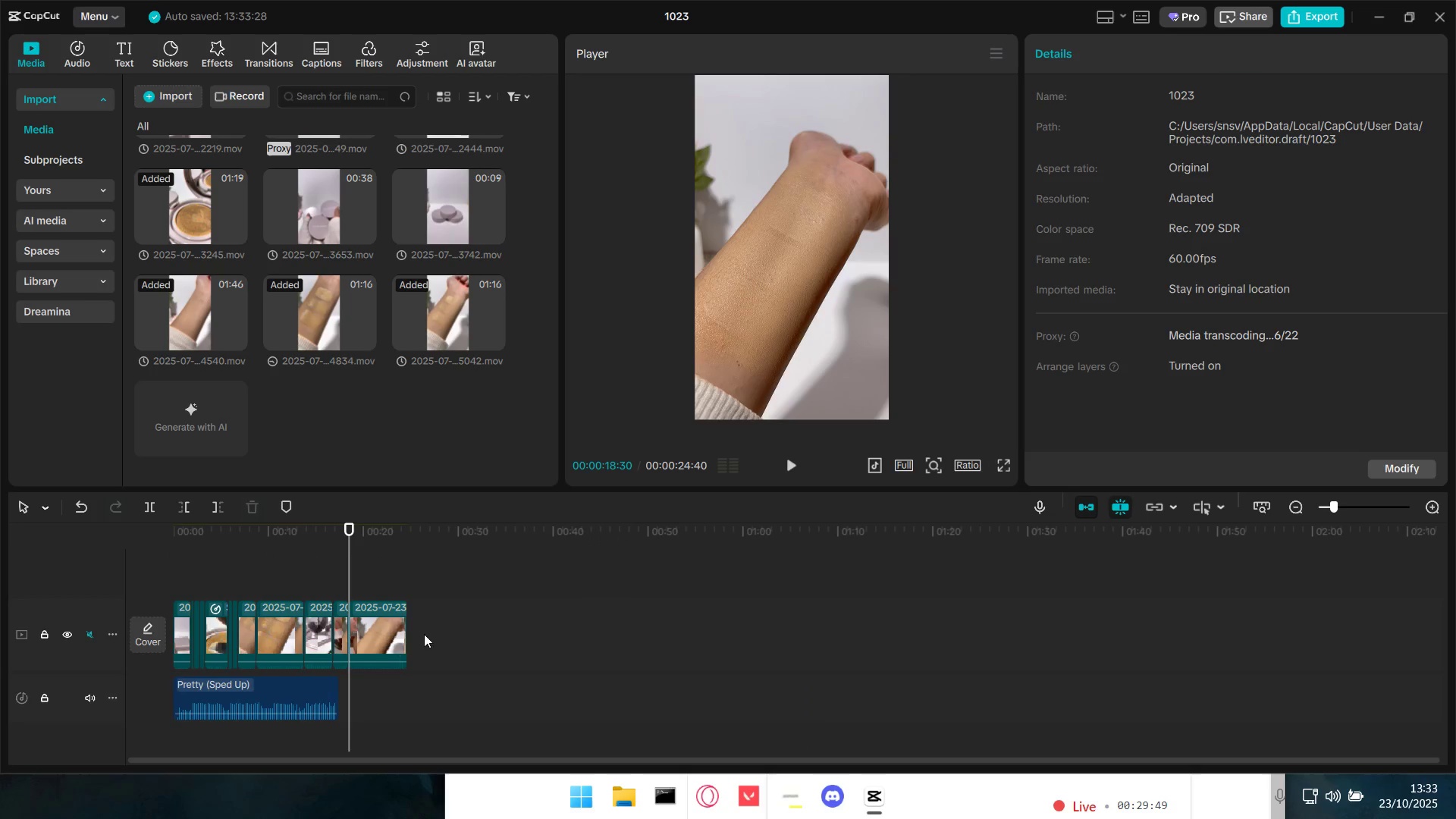 
key(Space)
 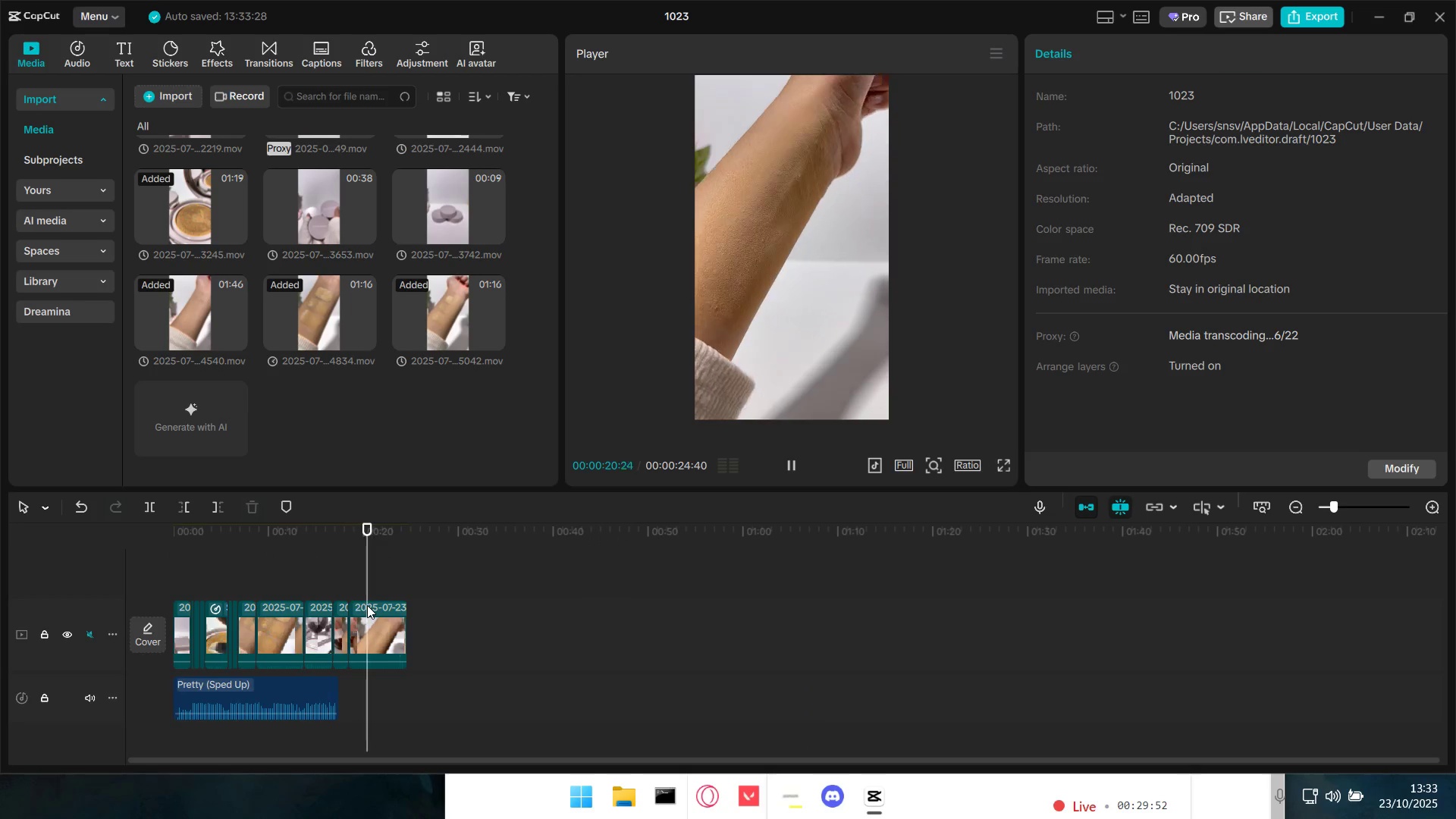 
key(Space)
 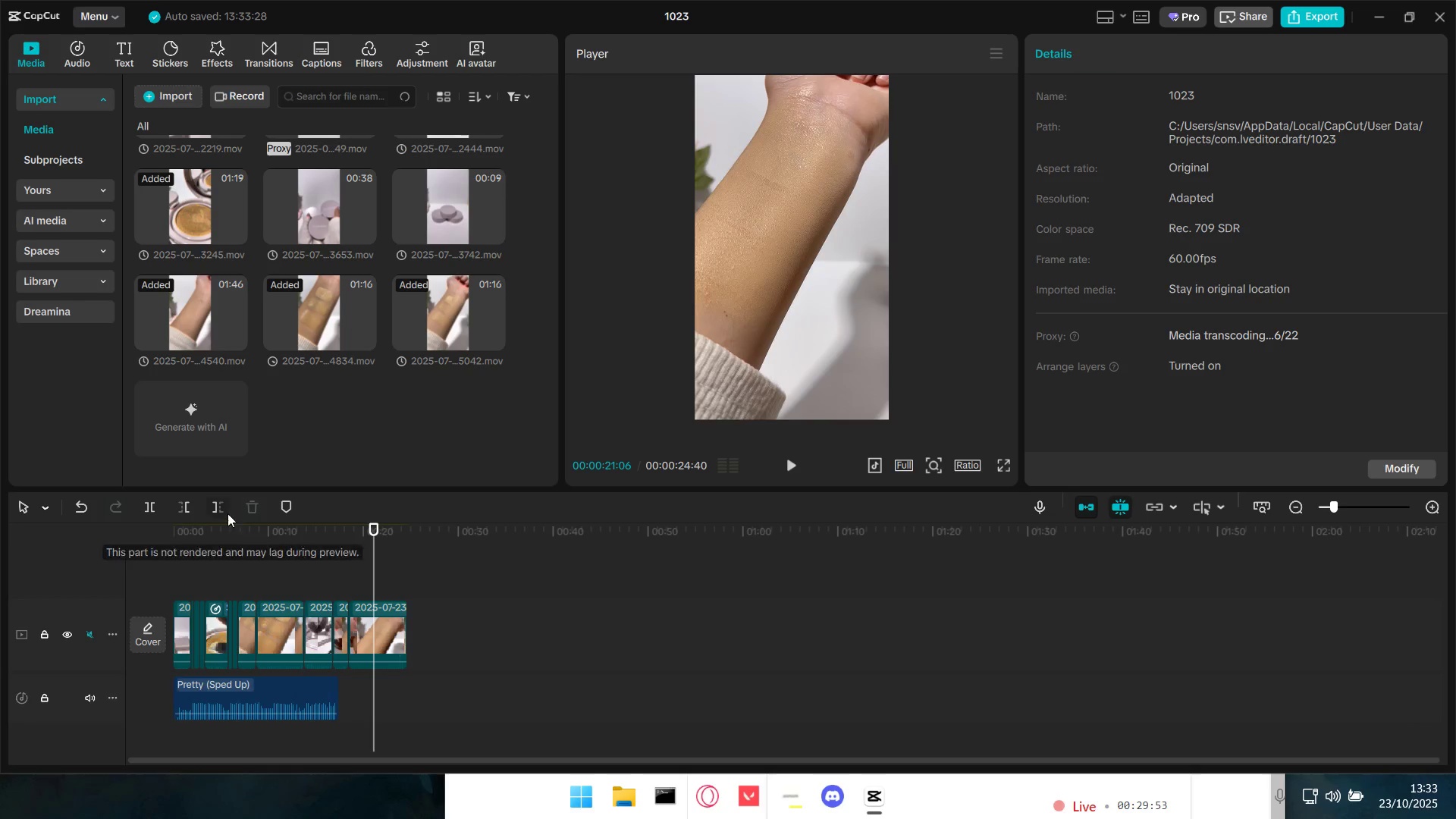 
left_click([220, 502])
 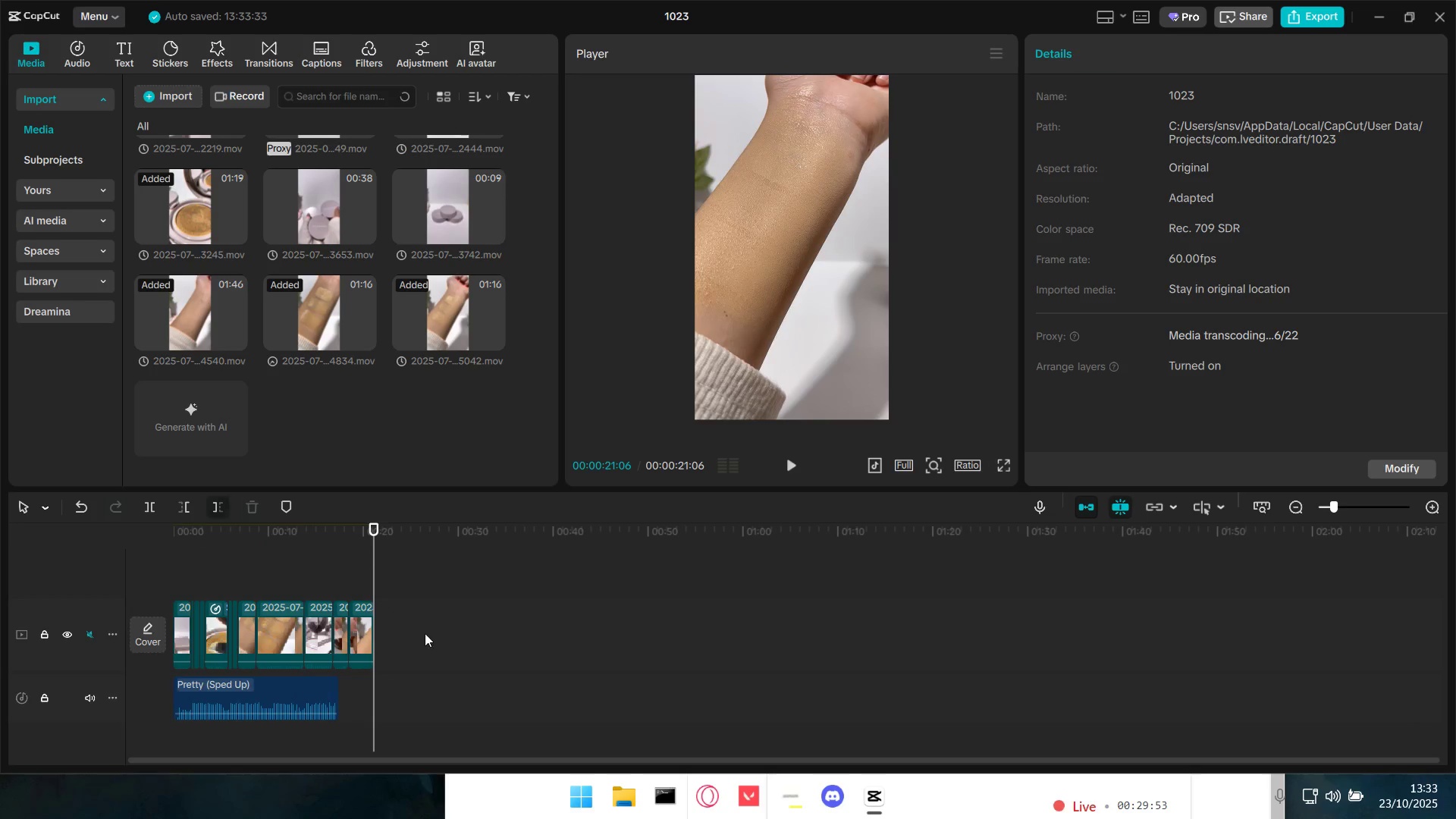 
hold_key(key=ControlLeft, duration=0.63)
scroll: coordinate [450, 652], scroll_direction: up, amount: 5.0
 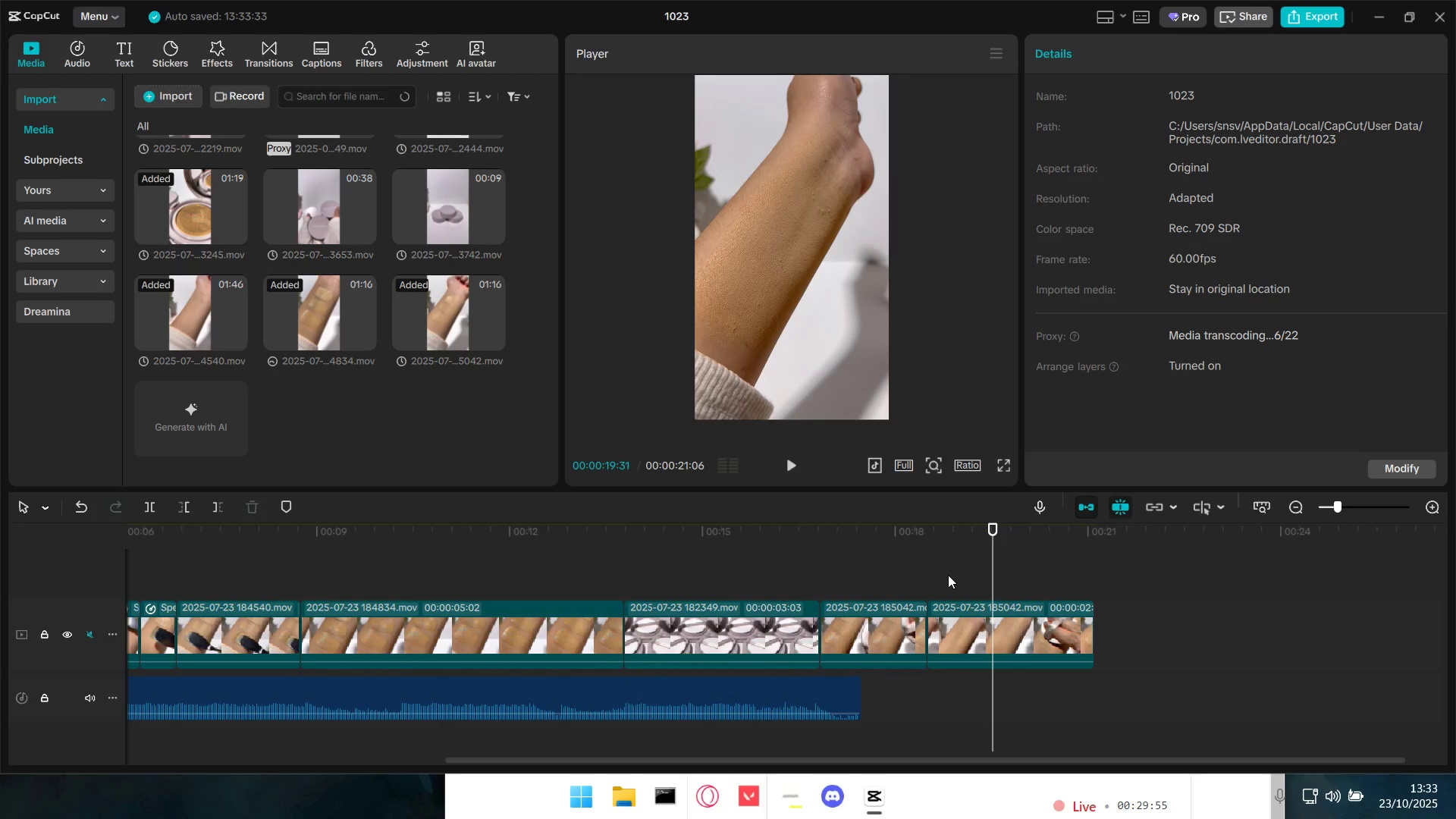 
key(Space)
 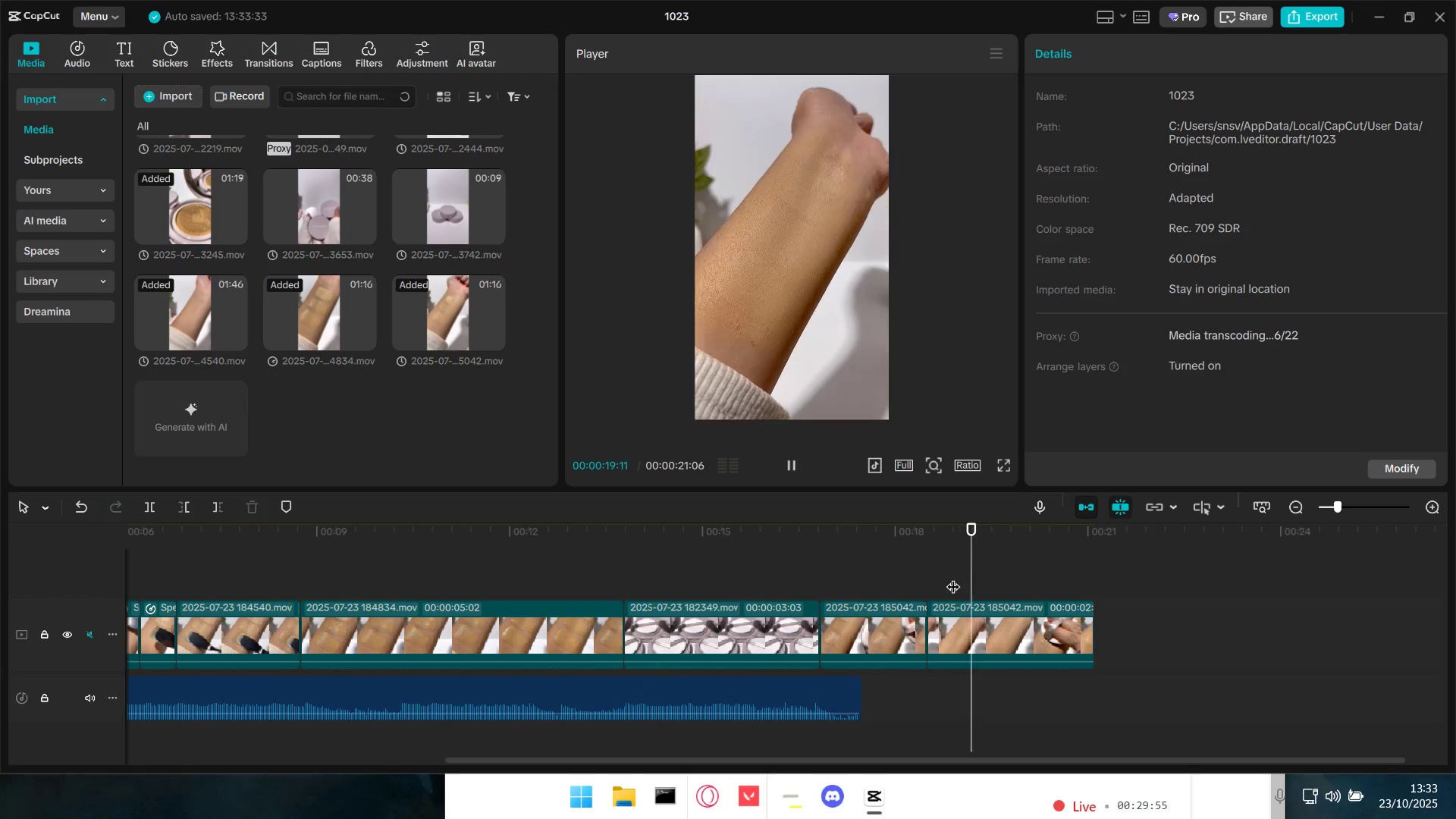 
key(Space)
 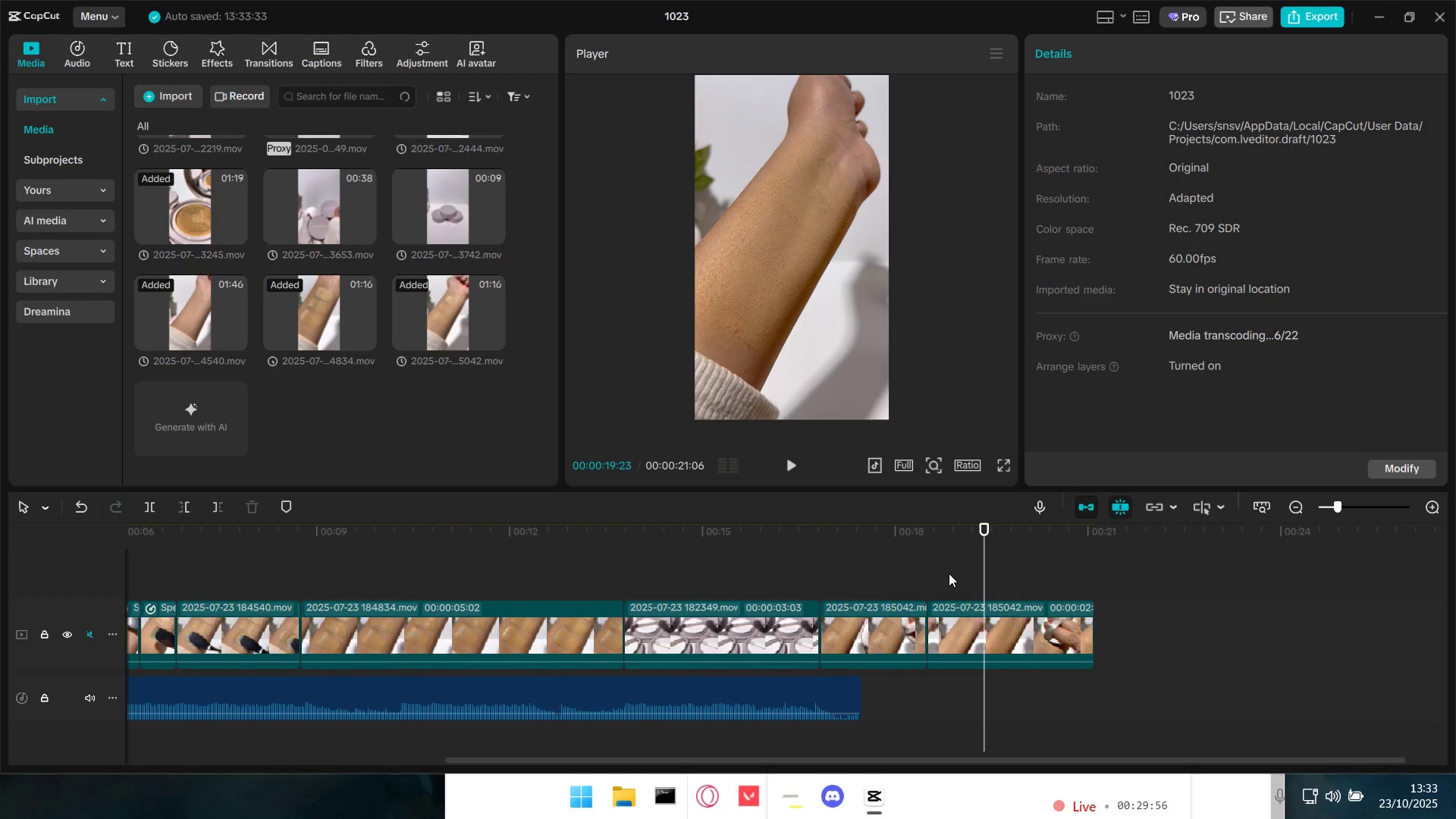 
left_click([949, 573])
 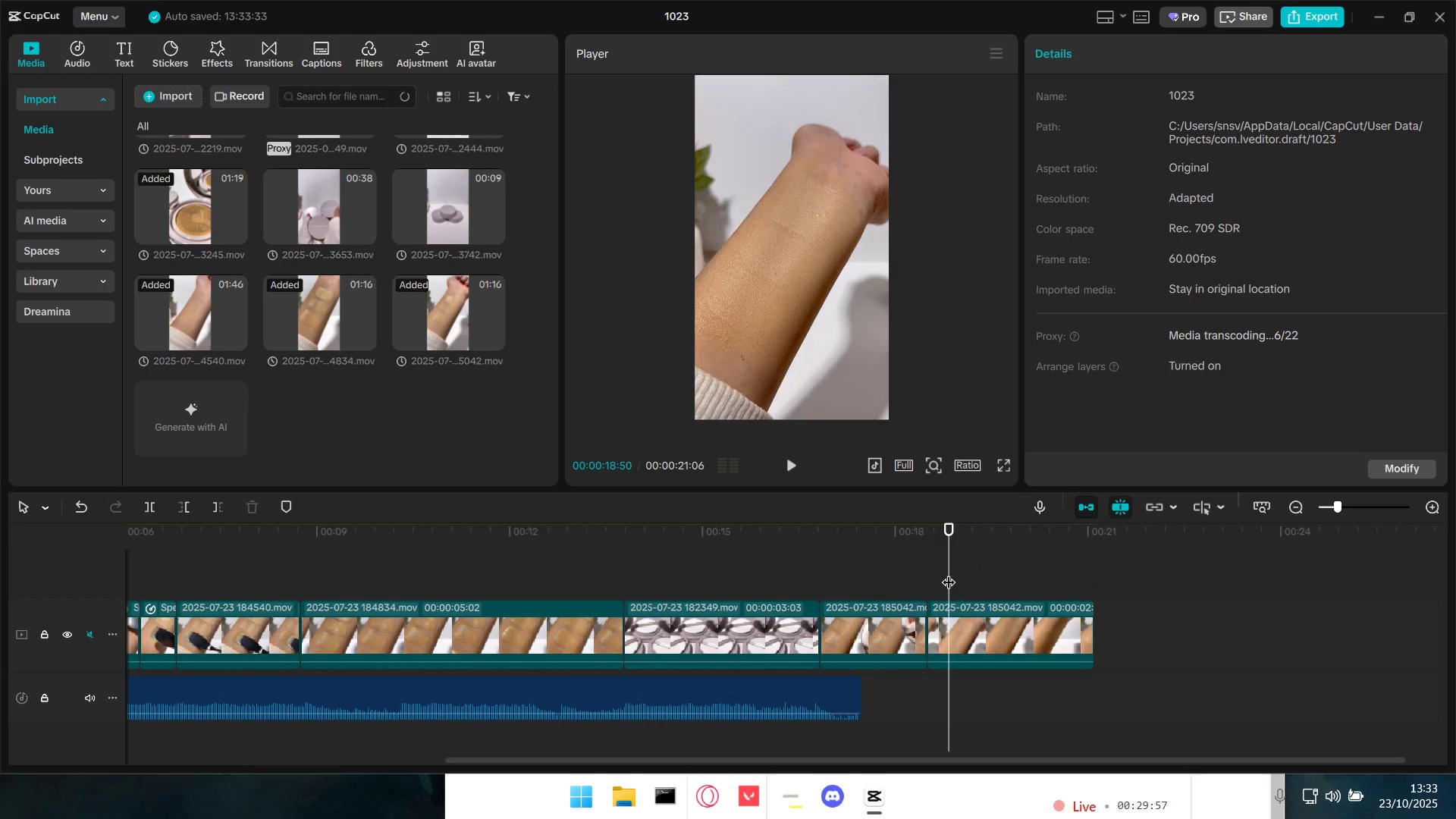 
key(Space)
 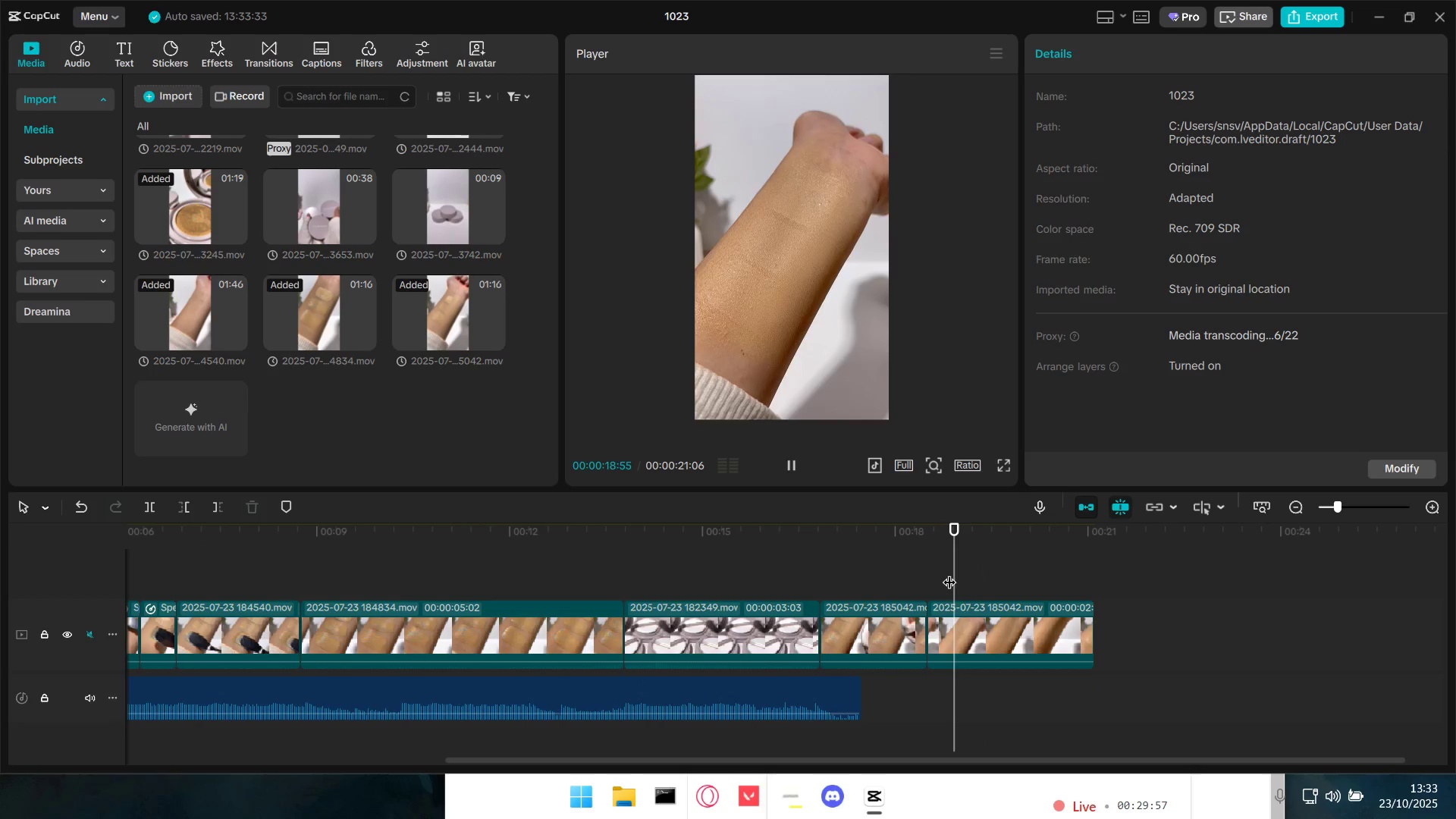 
key(Space)
 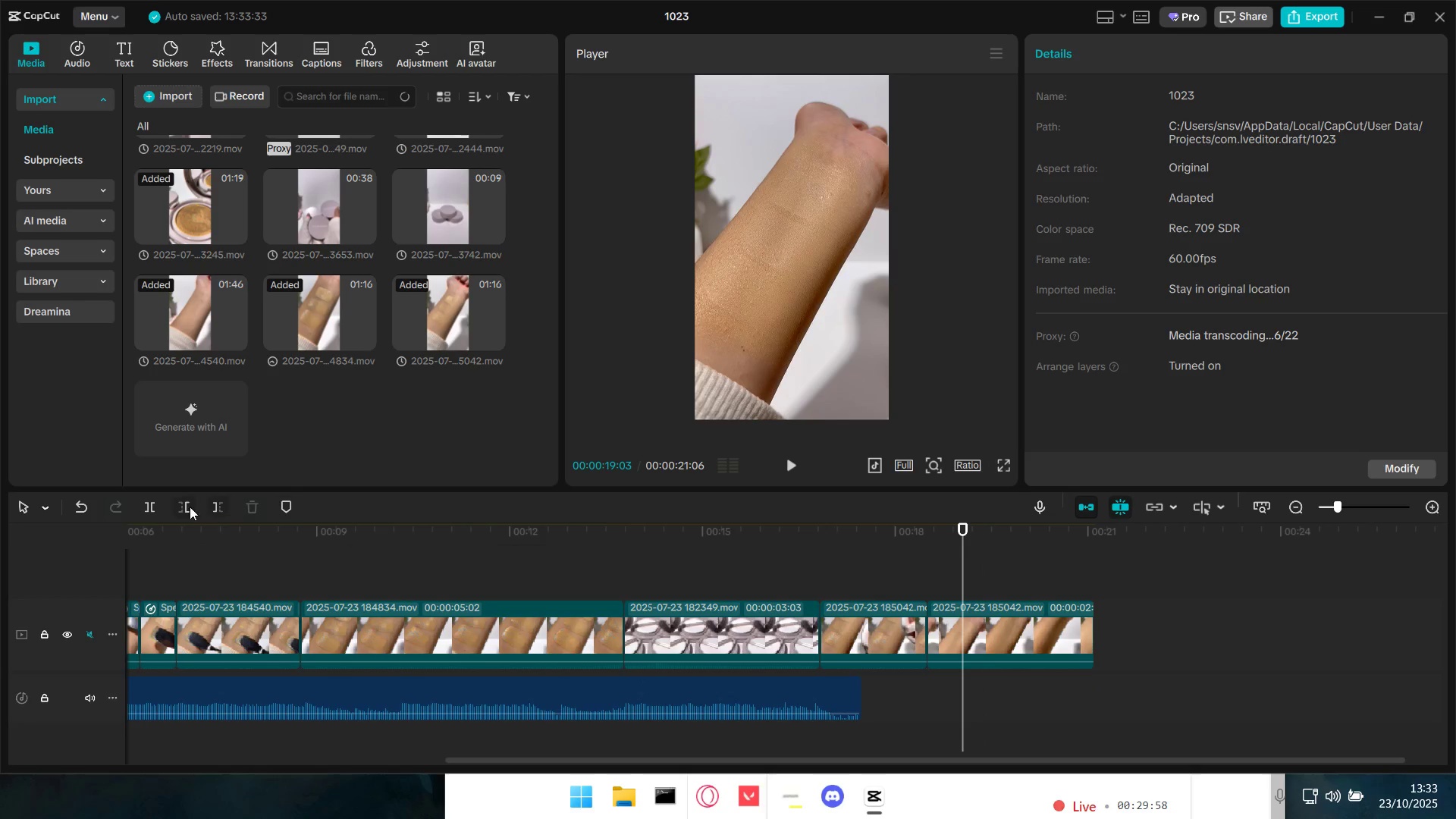 
left_click([186, 507])
 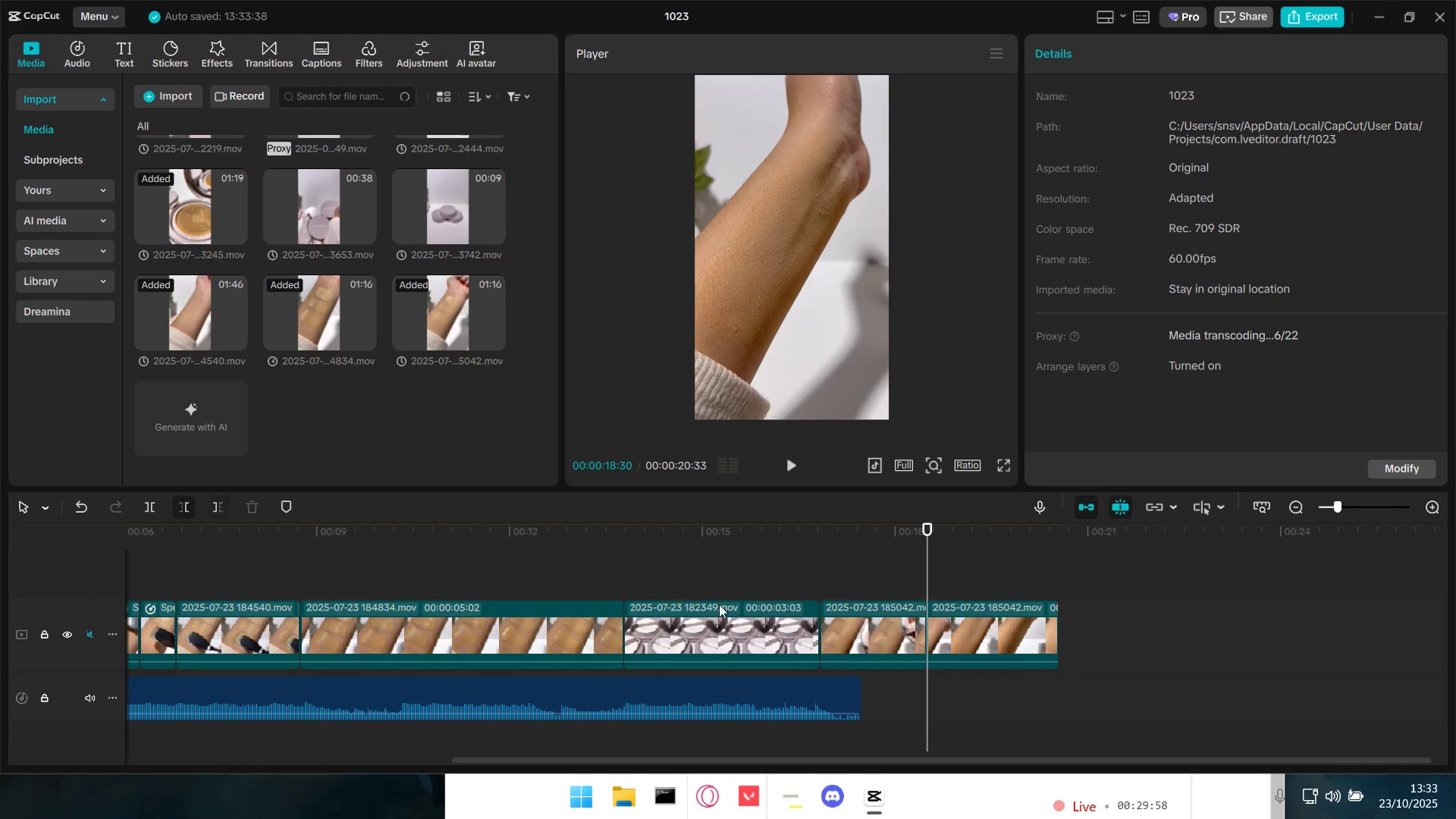 
key(Space)
 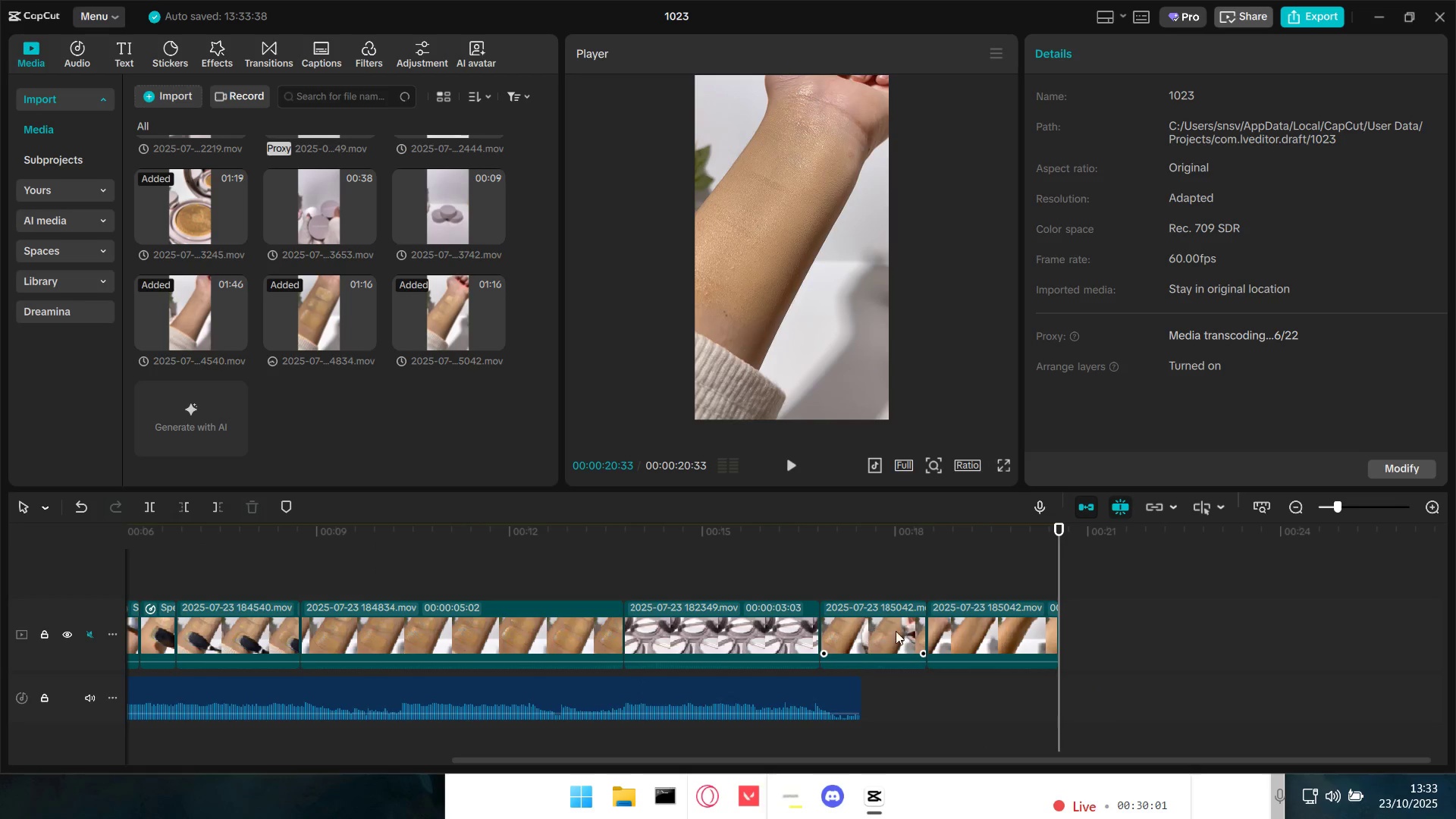 
left_click_drag(start_coordinate=[883, 569], to_coordinate=[995, 645])
 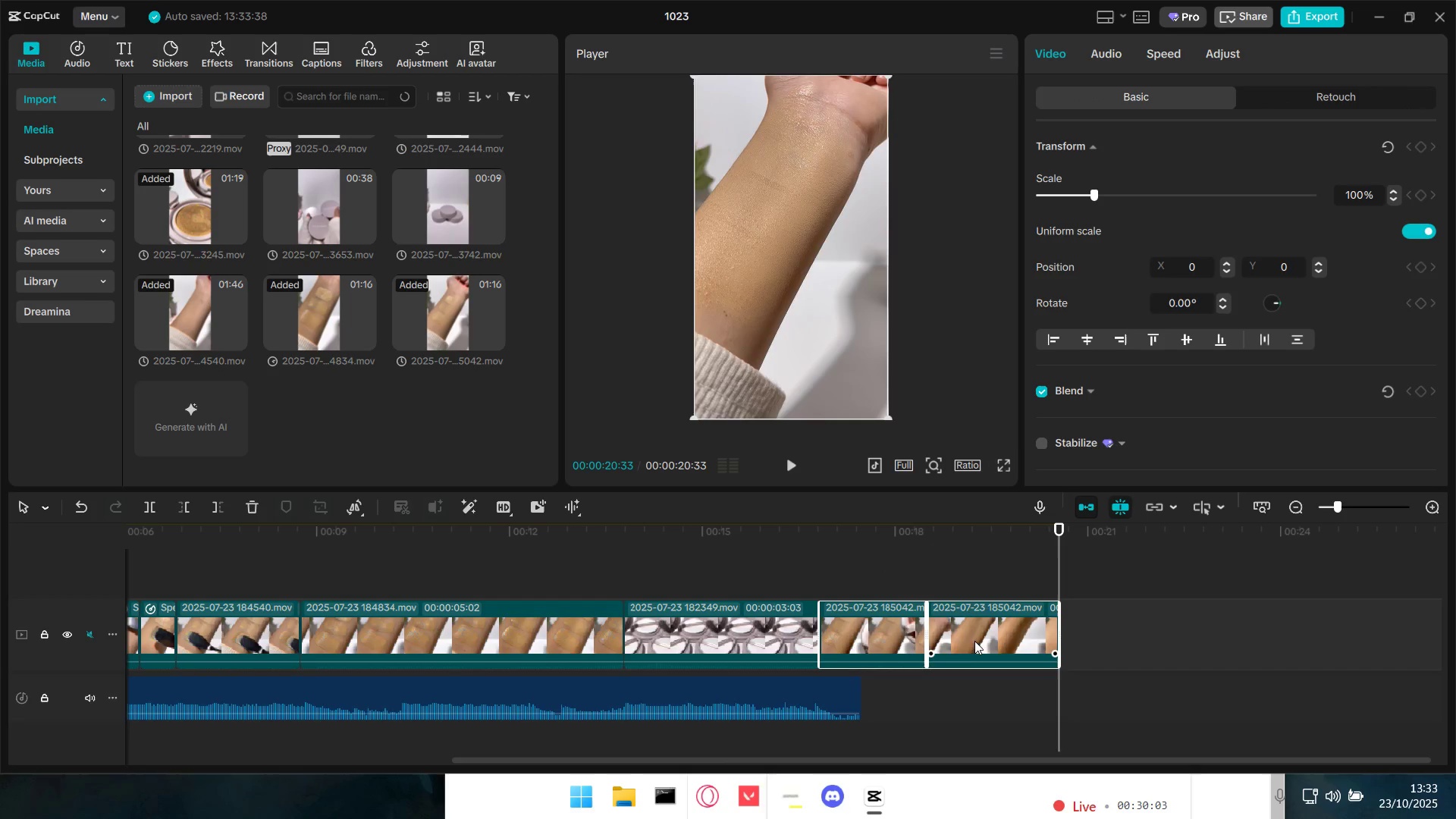 
left_click_drag(start_coordinate=[976, 639], to_coordinate=[726, 622])
 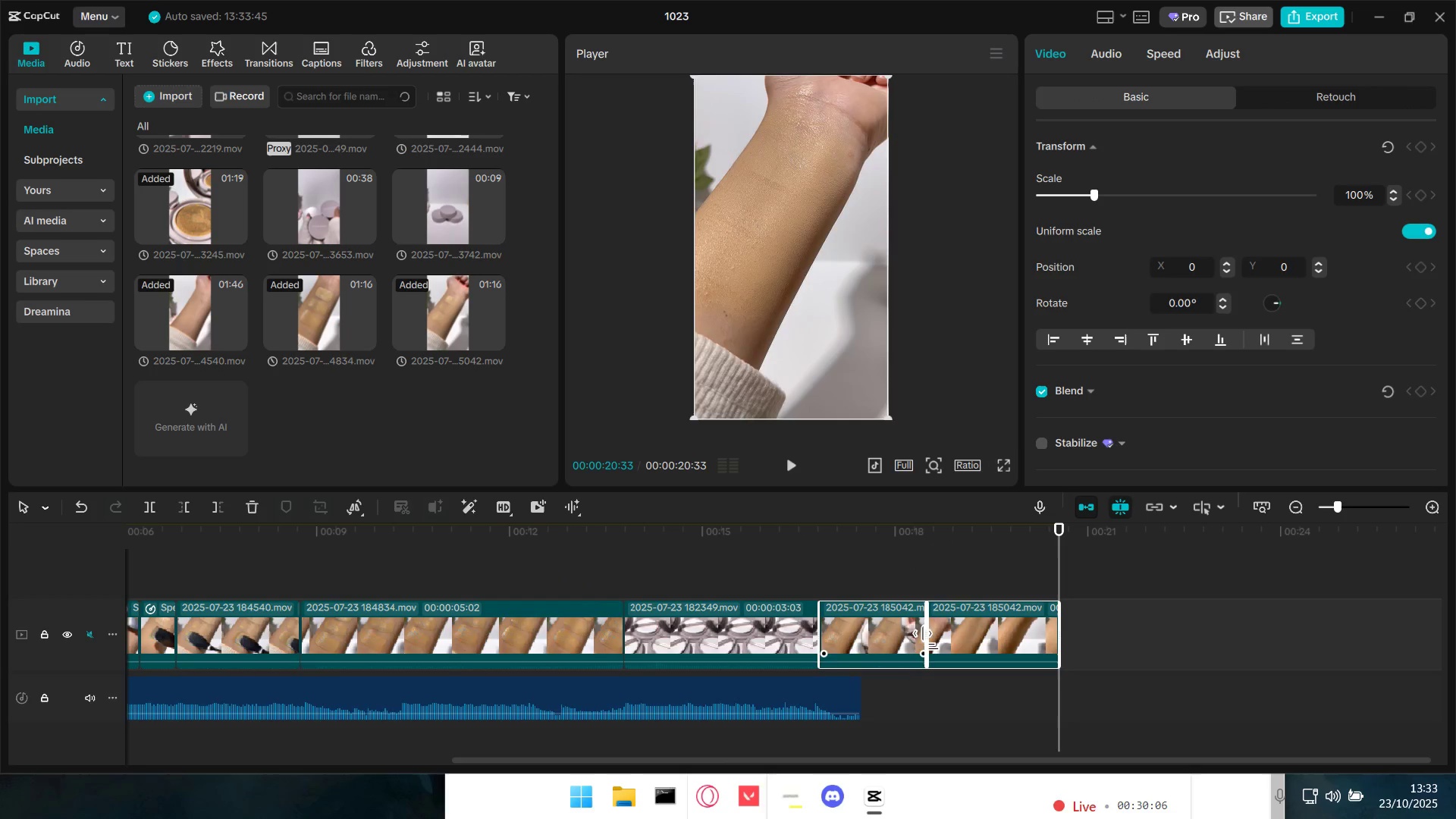 
left_click_drag(start_coordinate=[985, 640], to_coordinate=[703, 639])
 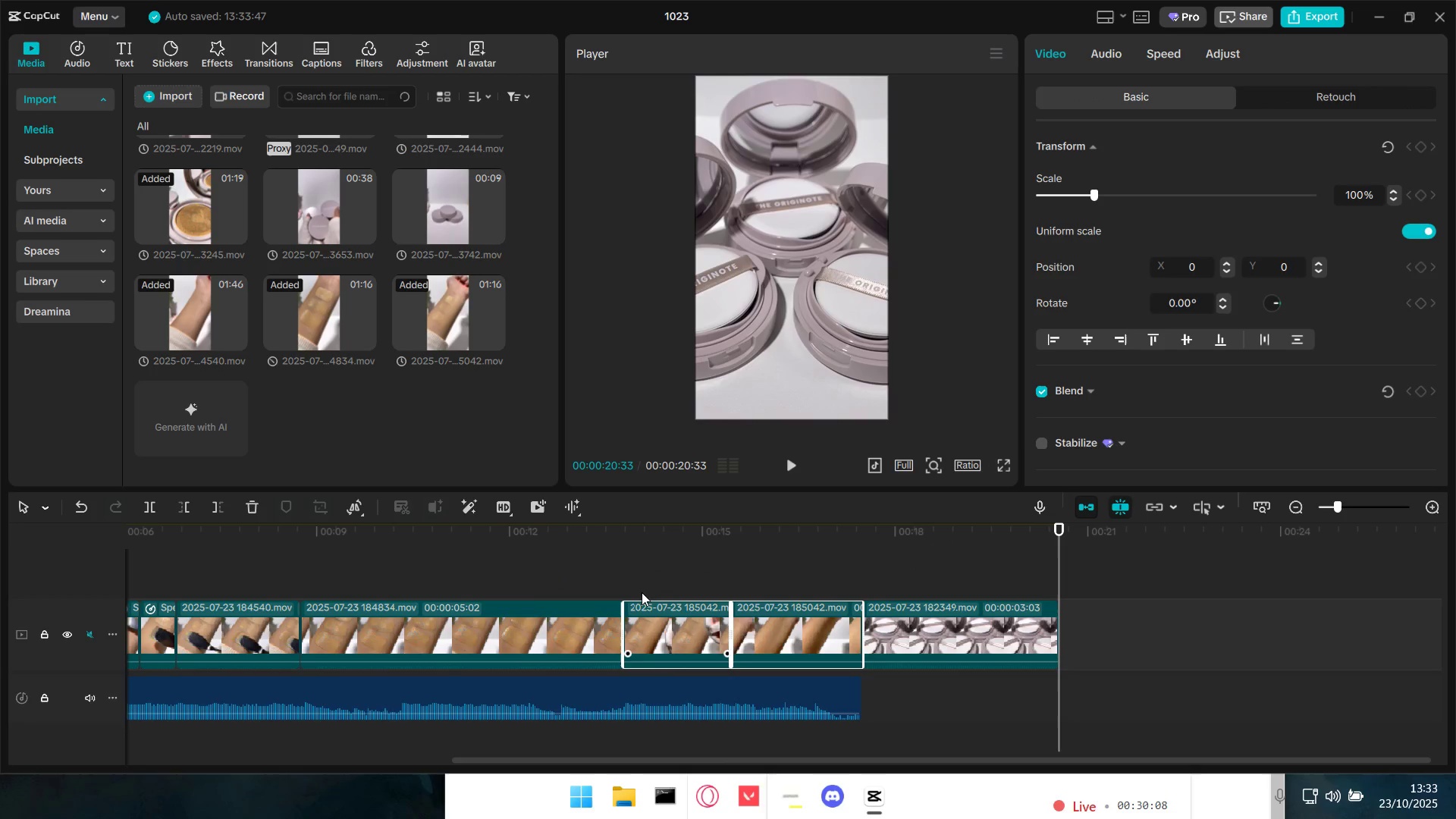 
left_click([582, 576])
 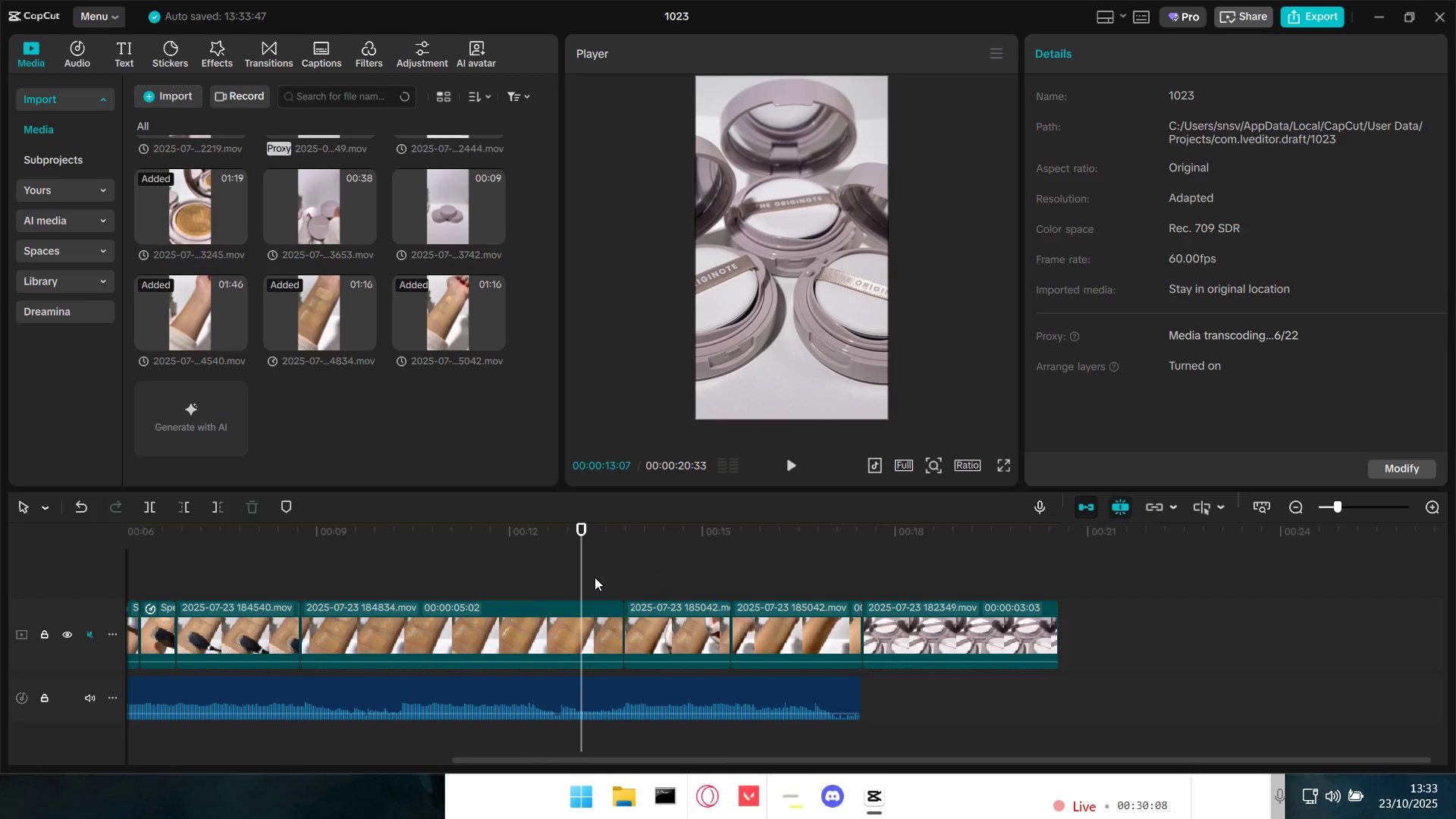 
key(Space)
 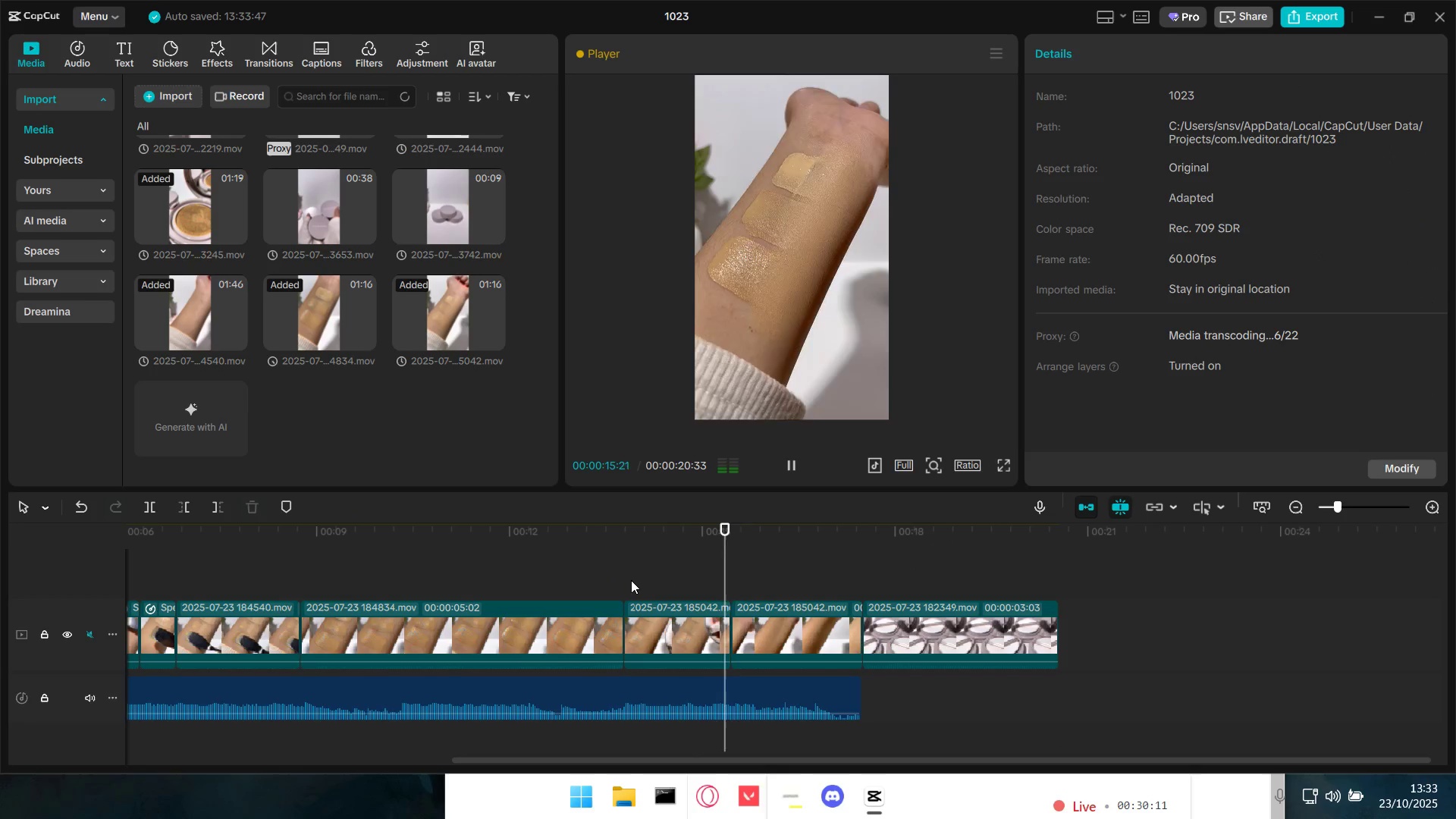 
key(Space)
 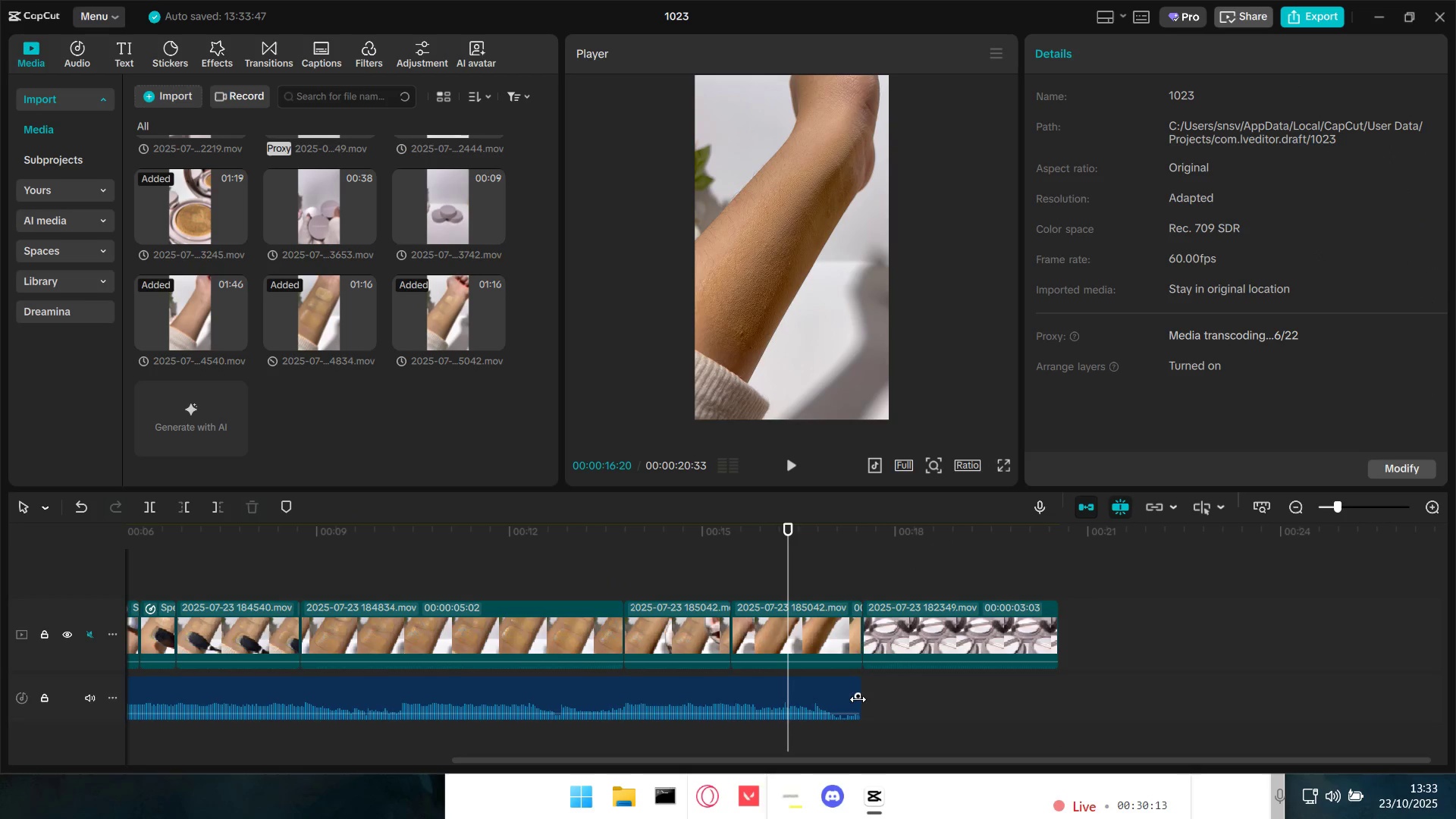 
left_click_drag(start_coordinate=[858, 706], to_coordinate=[1054, 714])
 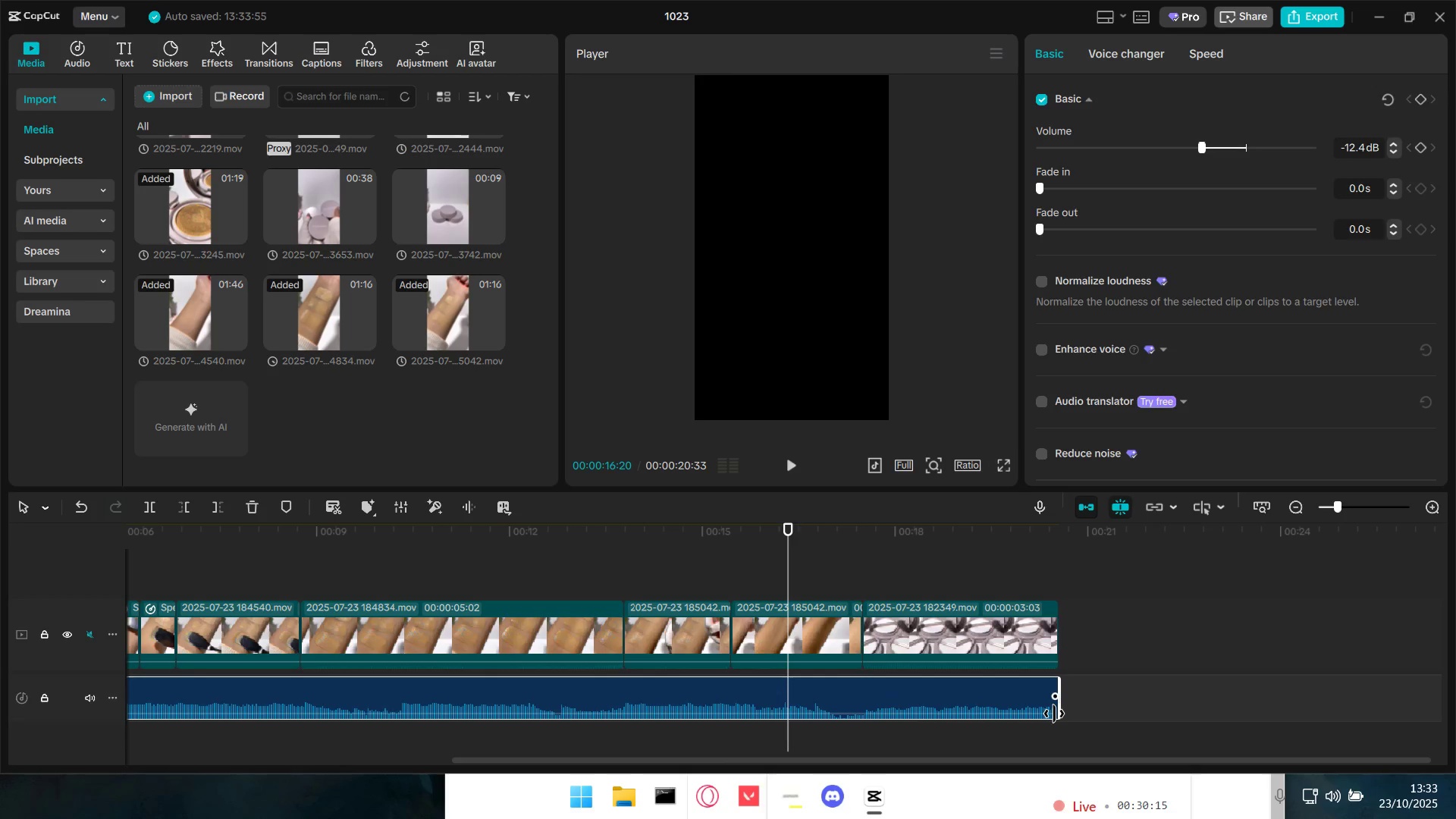 
key(Space)
 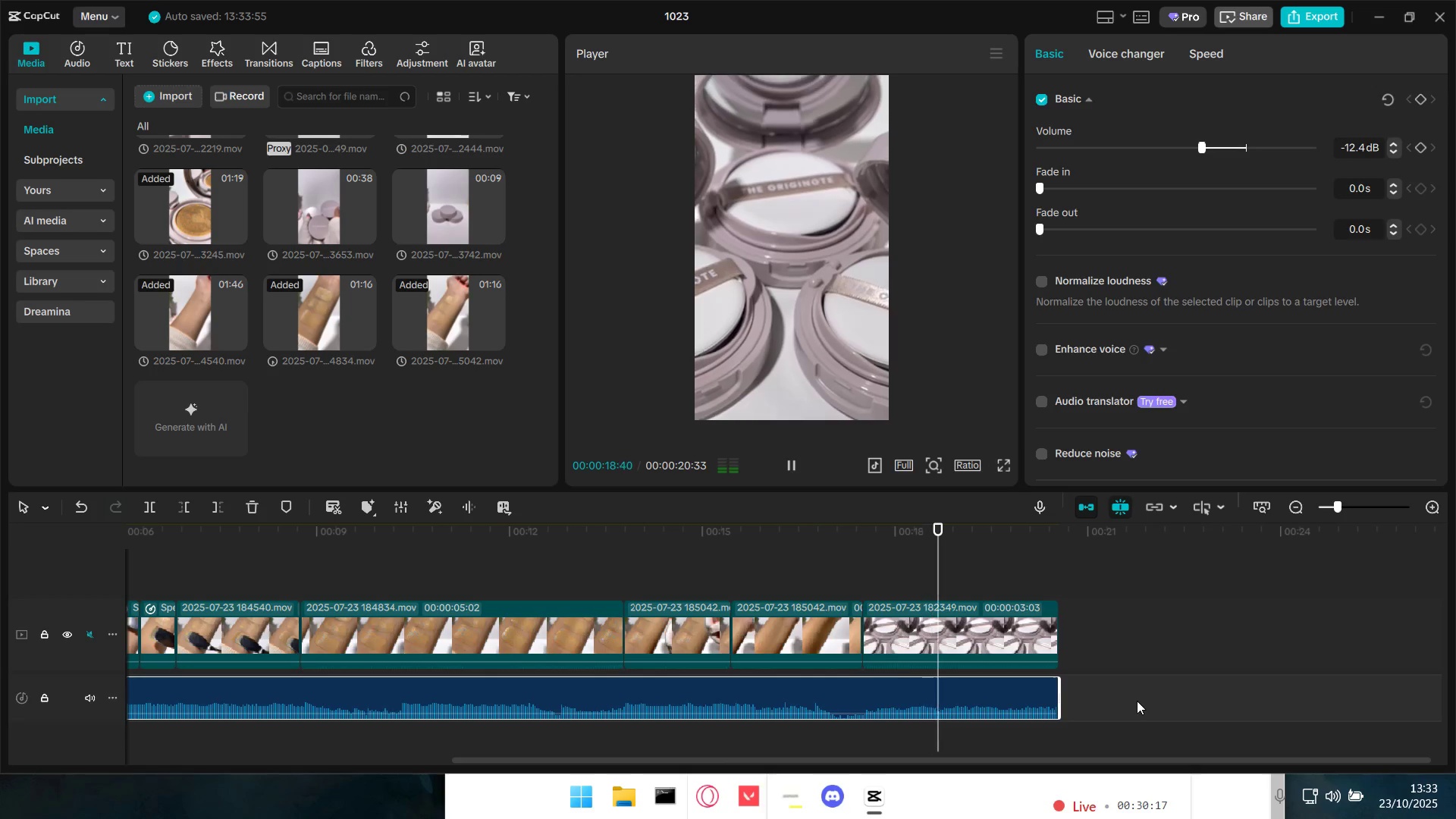 
left_click_drag(start_coordinate=[1053, 696], to_coordinate=[960, 697])
 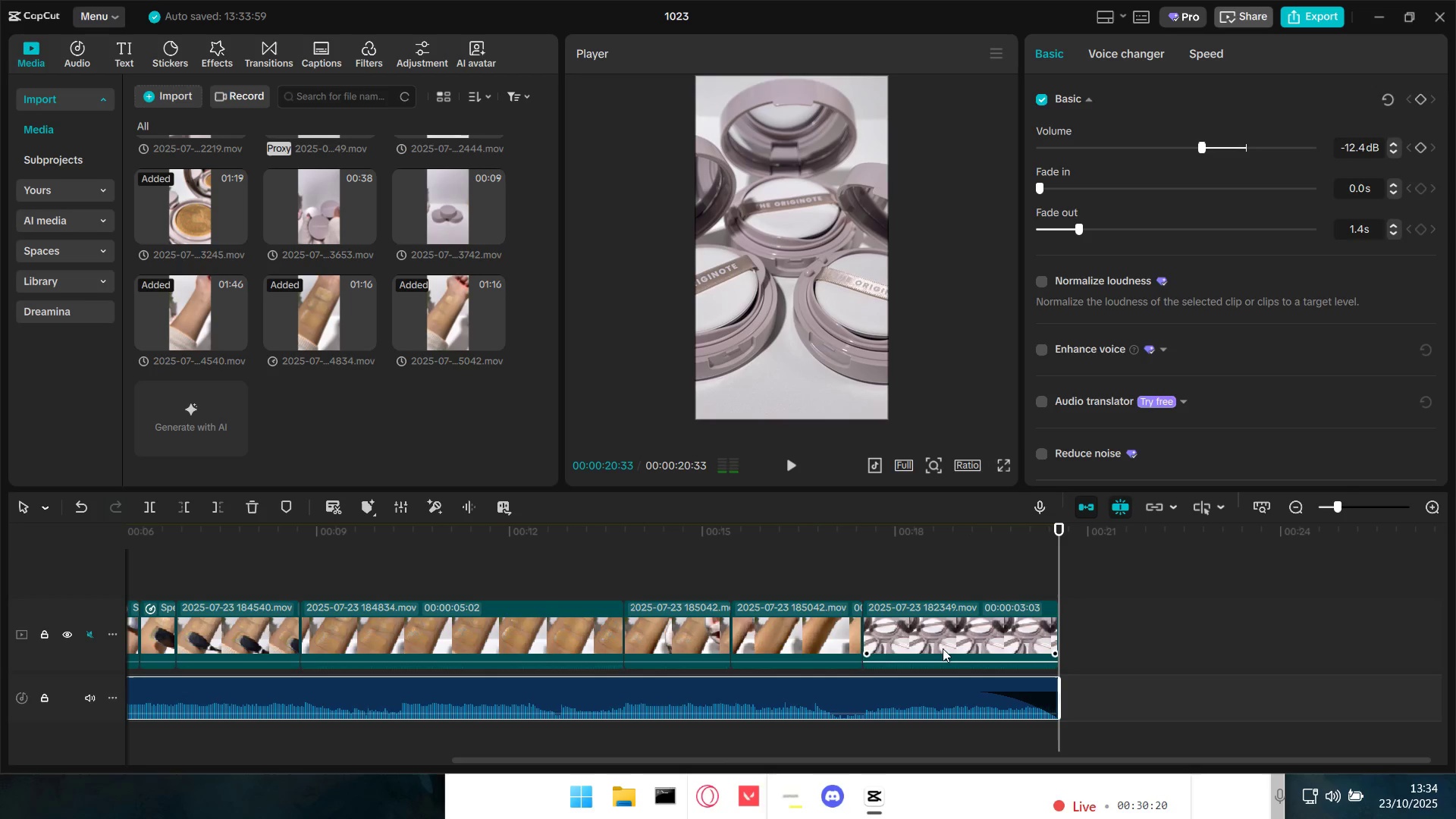 
left_click([863, 583])
 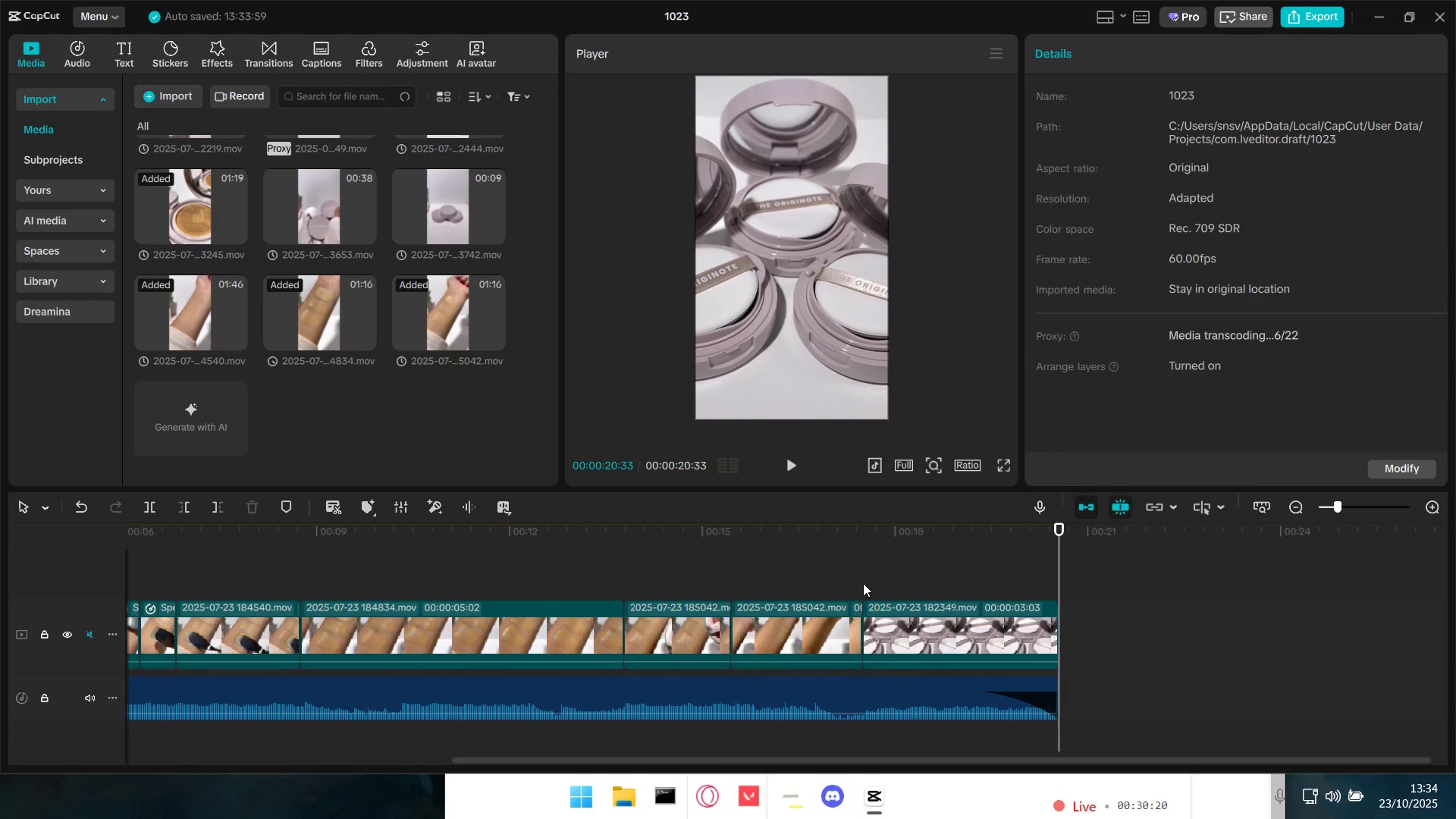 
key(Space)
 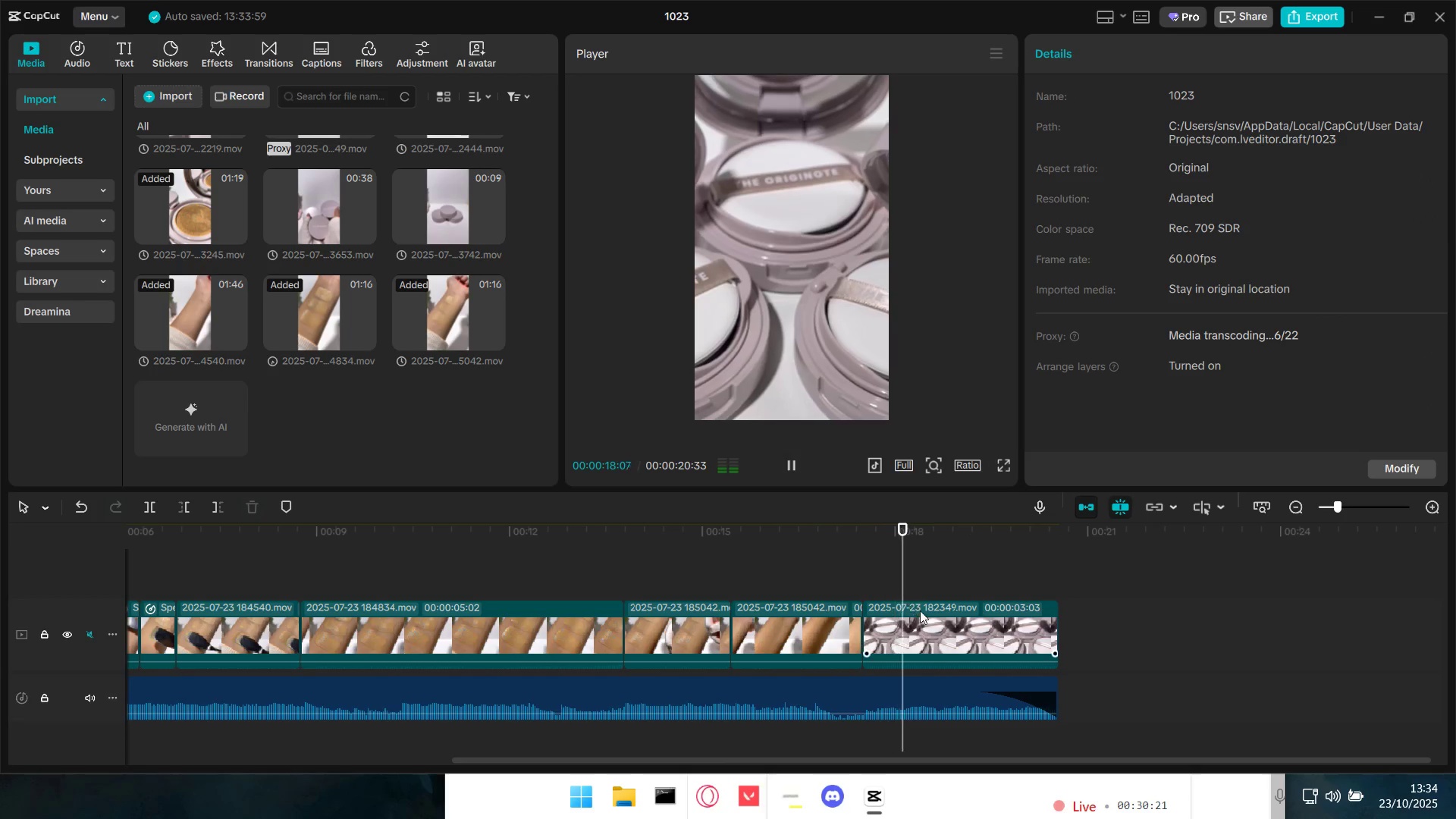 
hold_key(key=ControlLeft, duration=1.07)
scroll: coordinate [902, 723], scroll_direction: down, amount: 12.0
 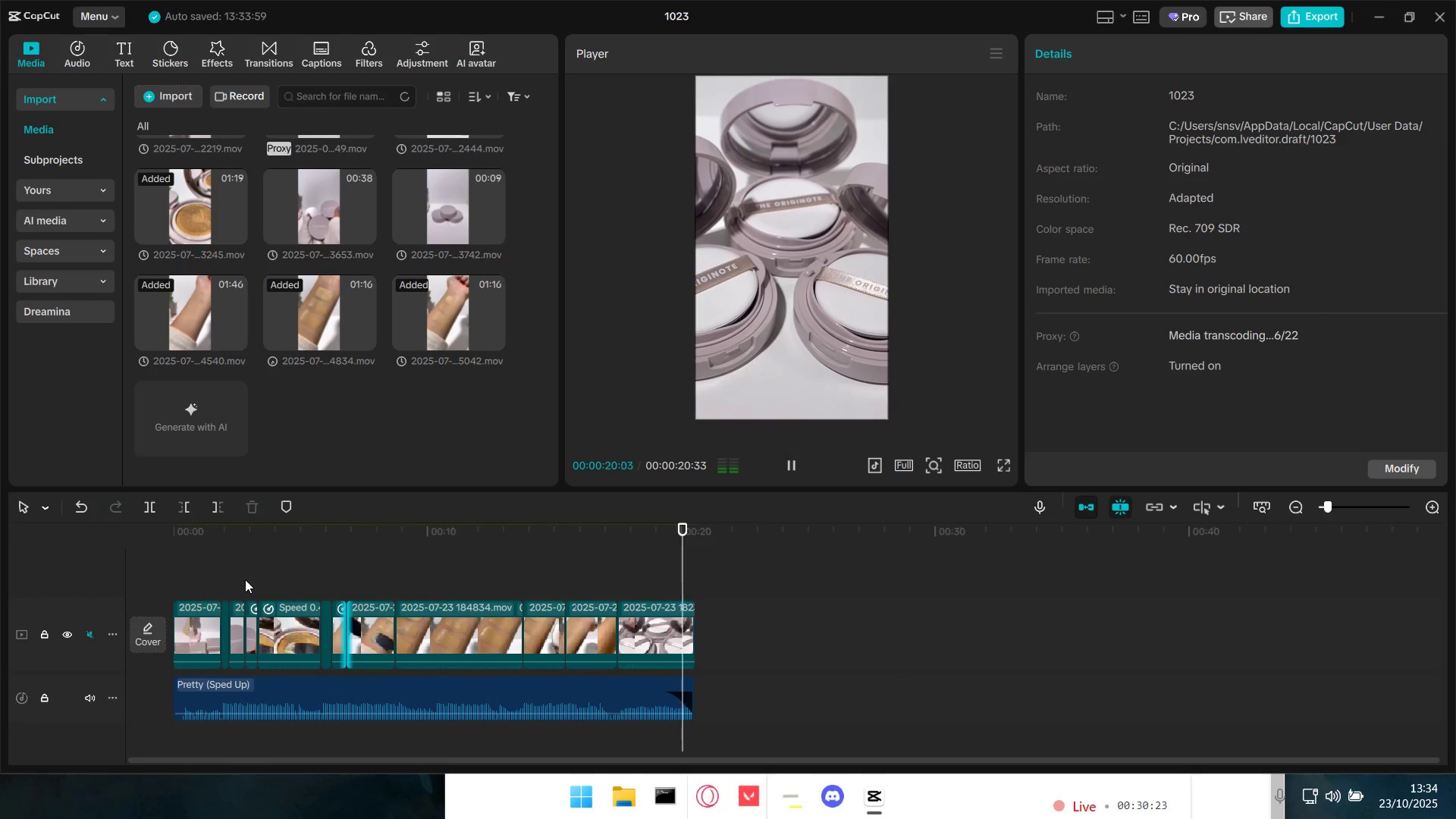 
left_click([222, 570])
 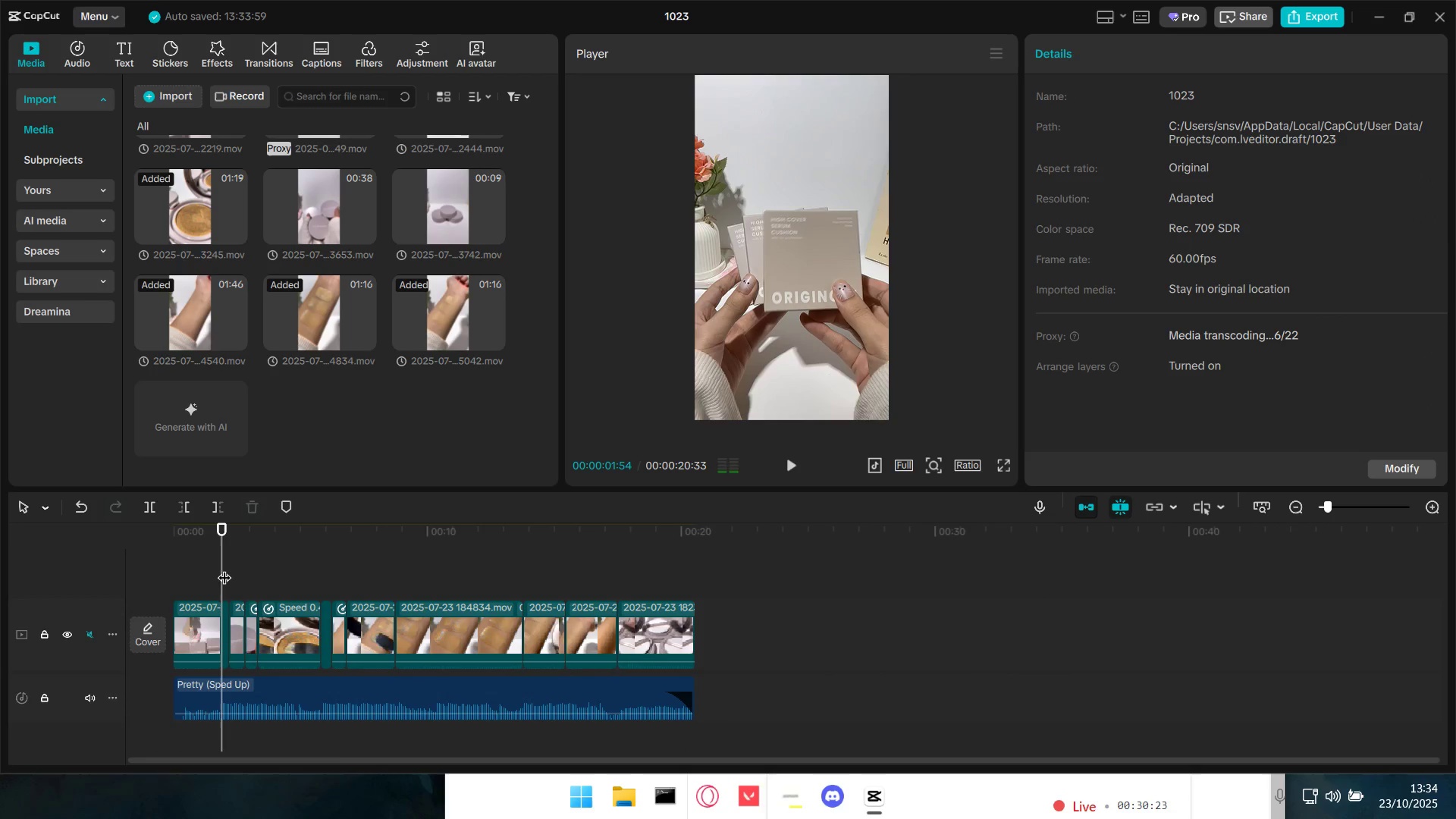 
left_click_drag(start_coordinate=[222, 568], to_coordinate=[118, 562])
 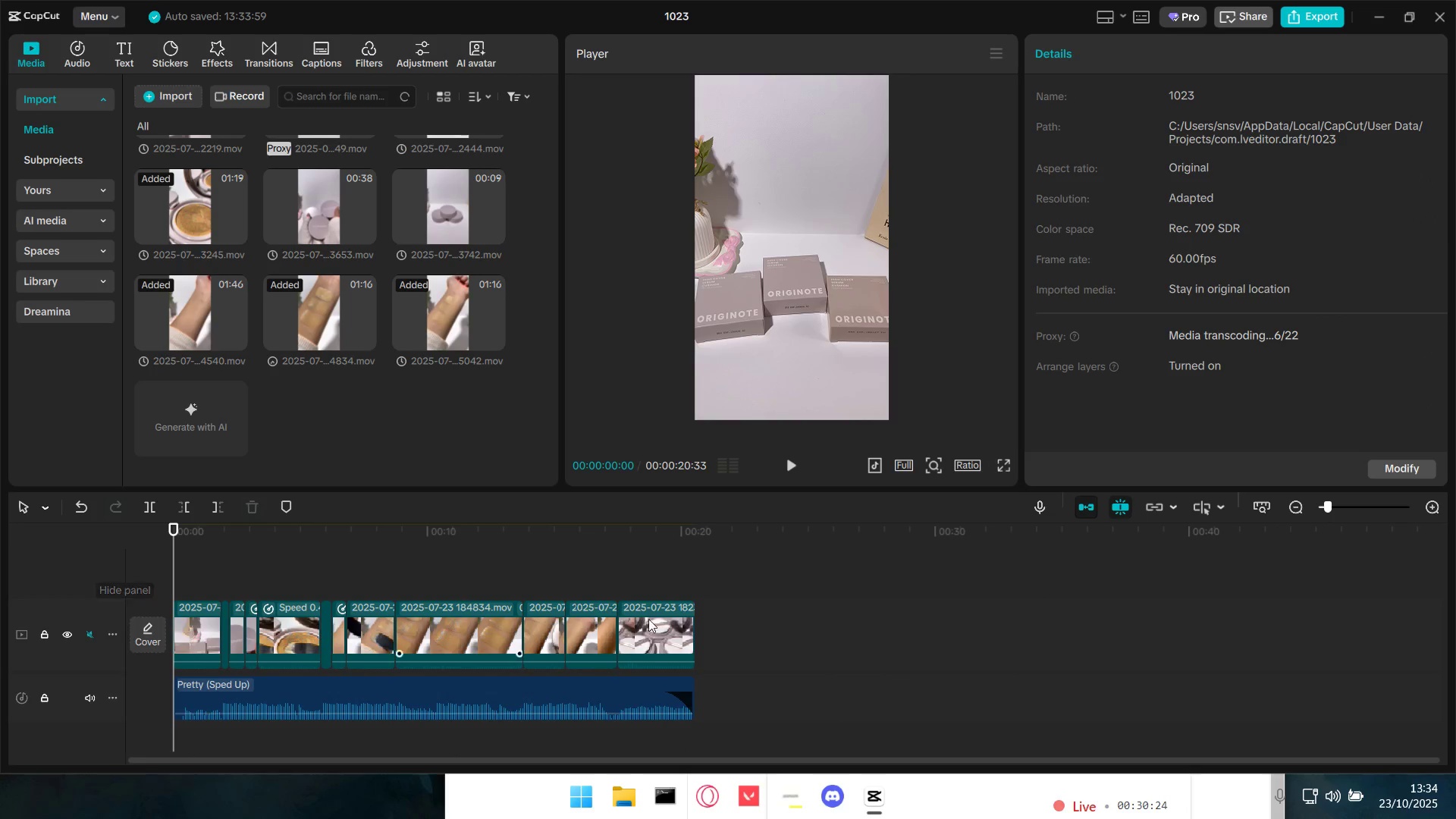 
key(Space)
 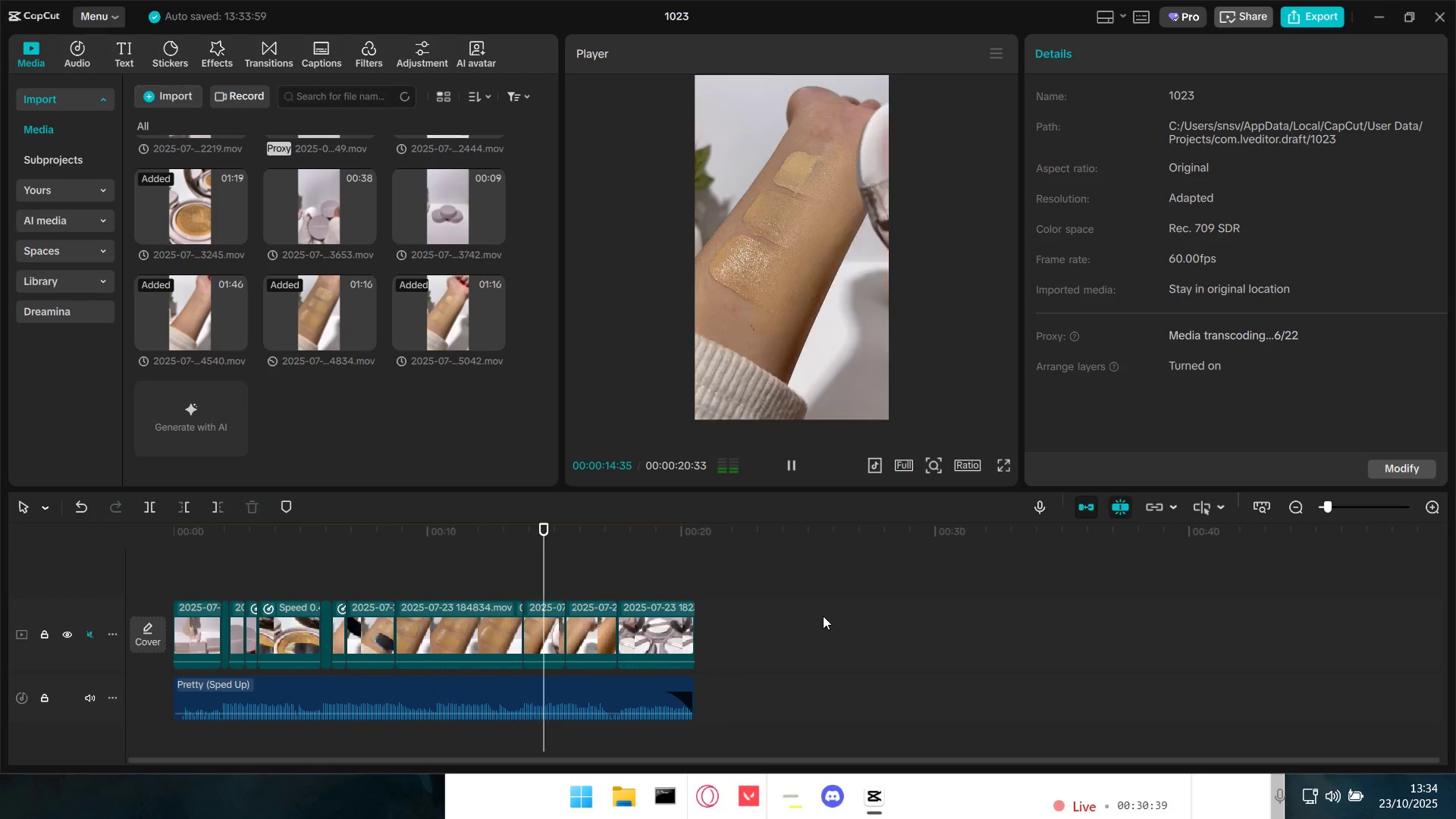 
wait(19.67)
 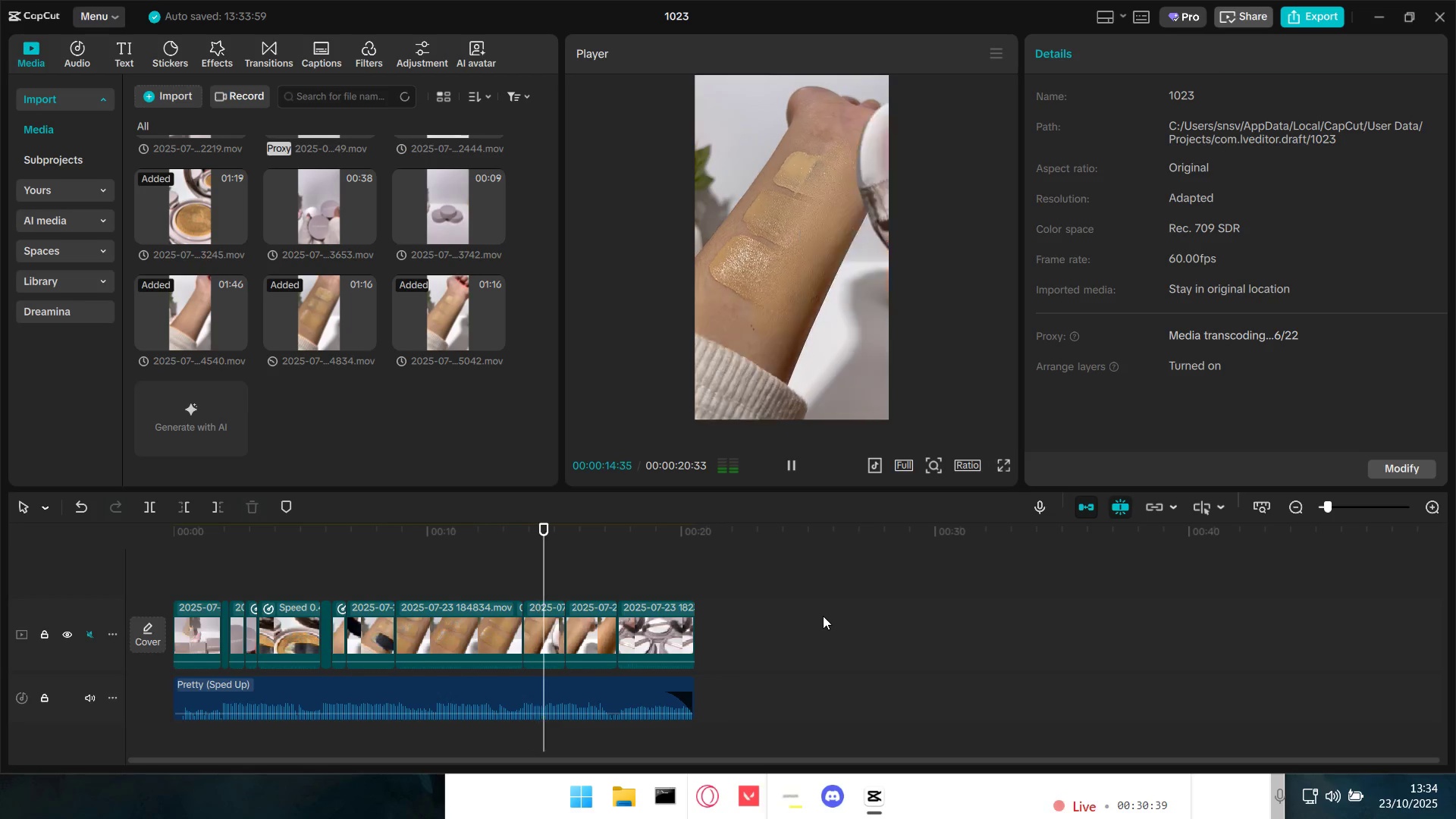 
key(Space)
 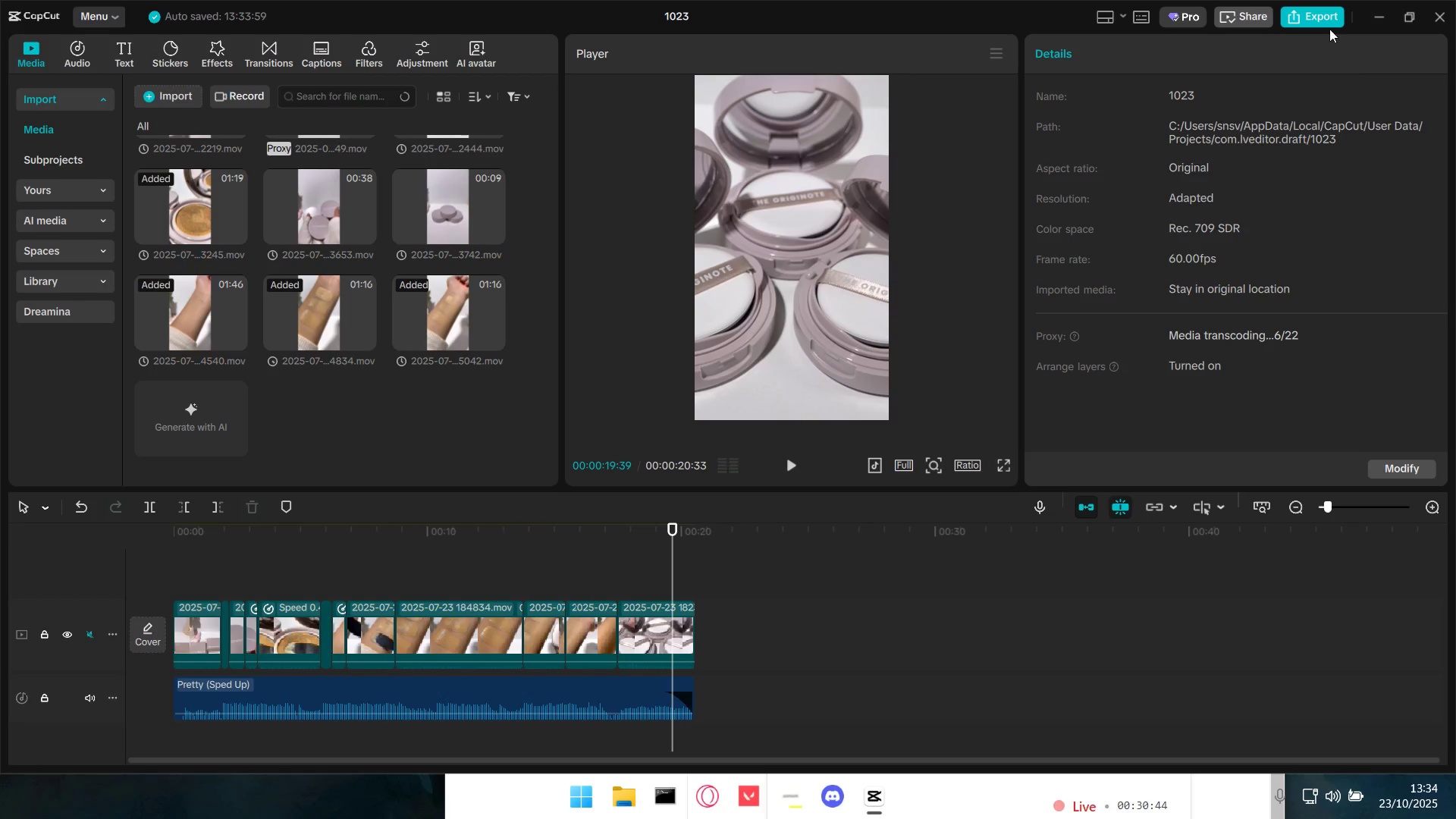 
left_click([1324, 24])
 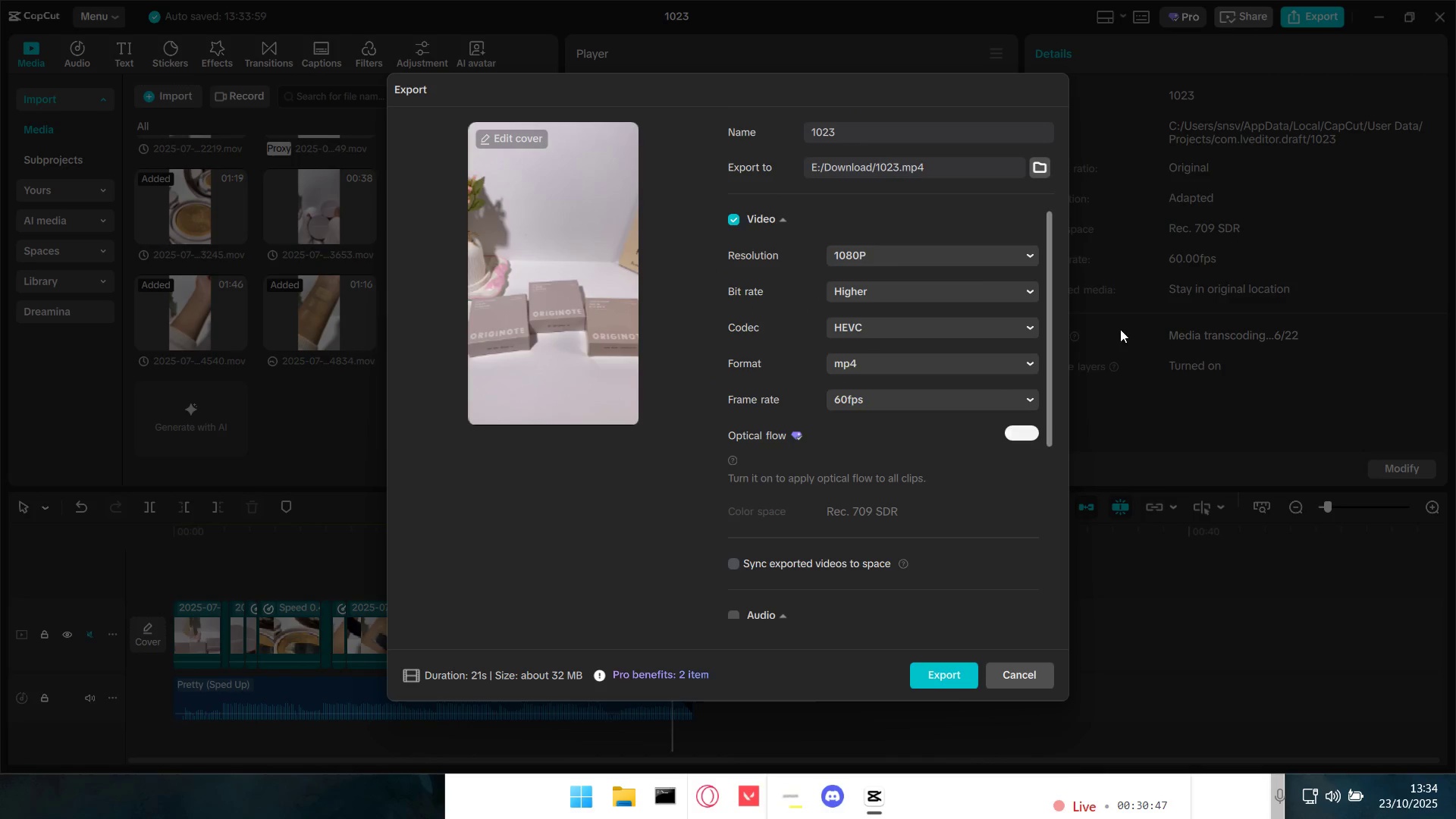 
left_click([874, 257])
 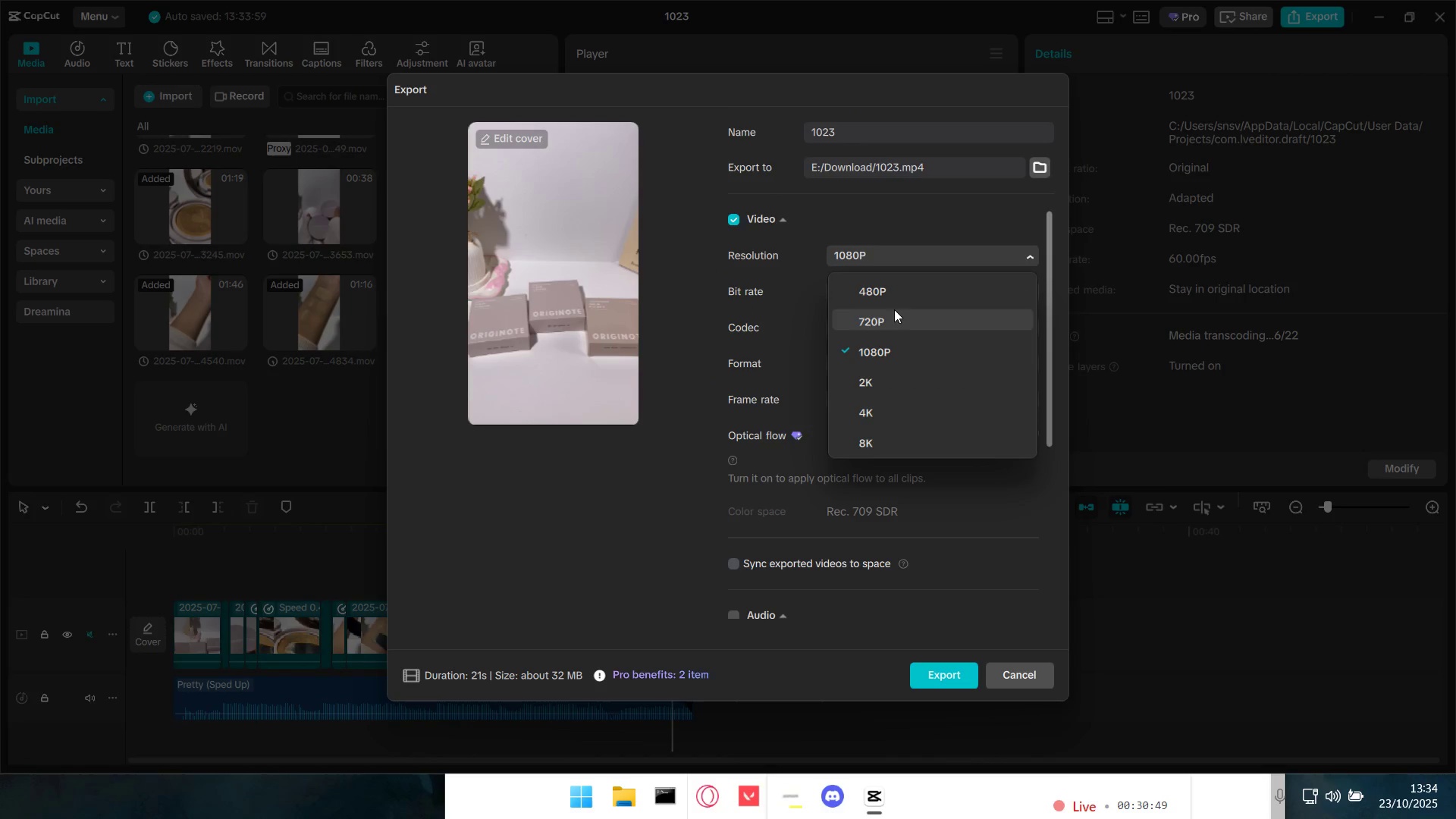 
left_click([885, 292])
 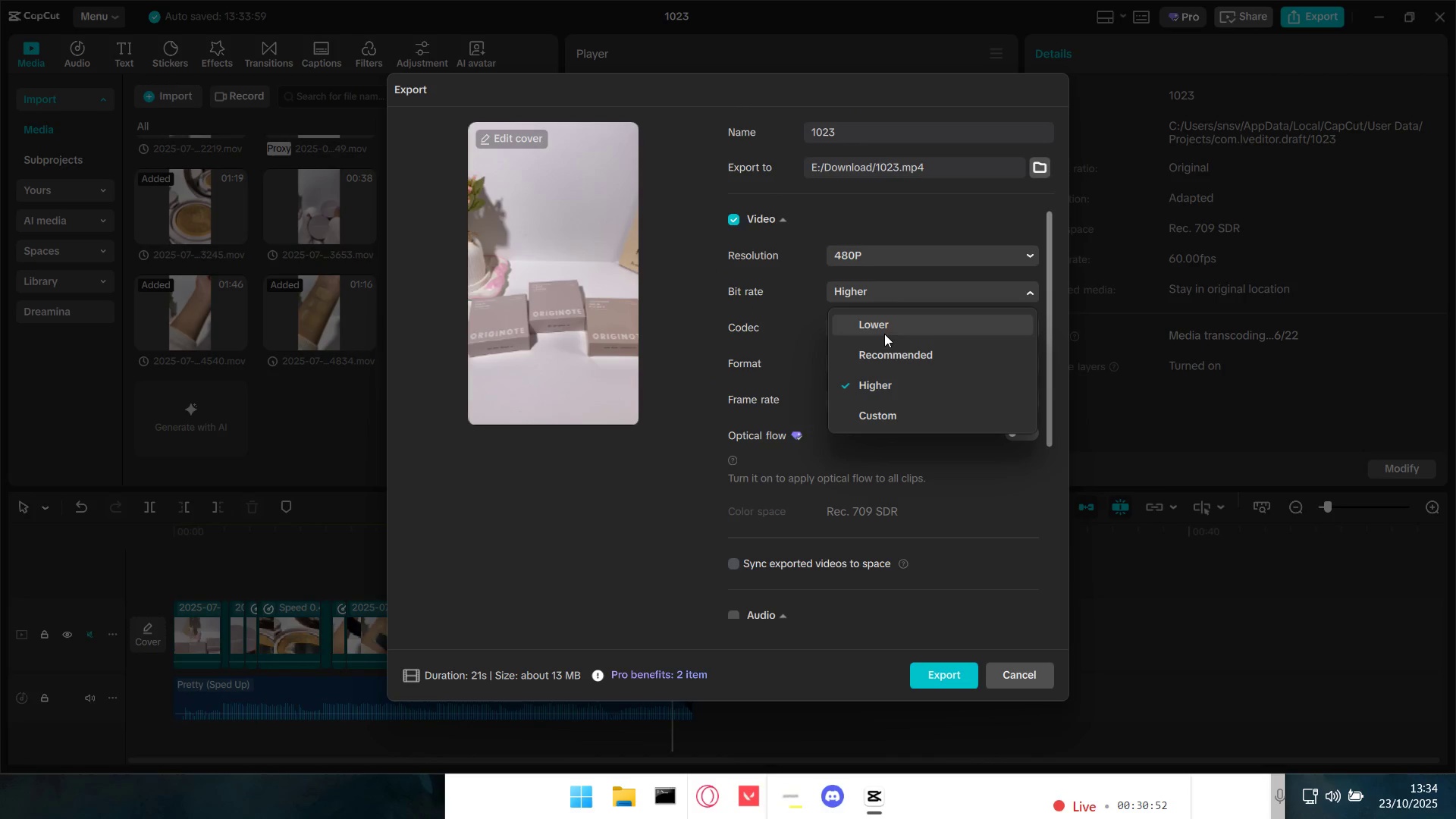 
left_click([892, 362])
 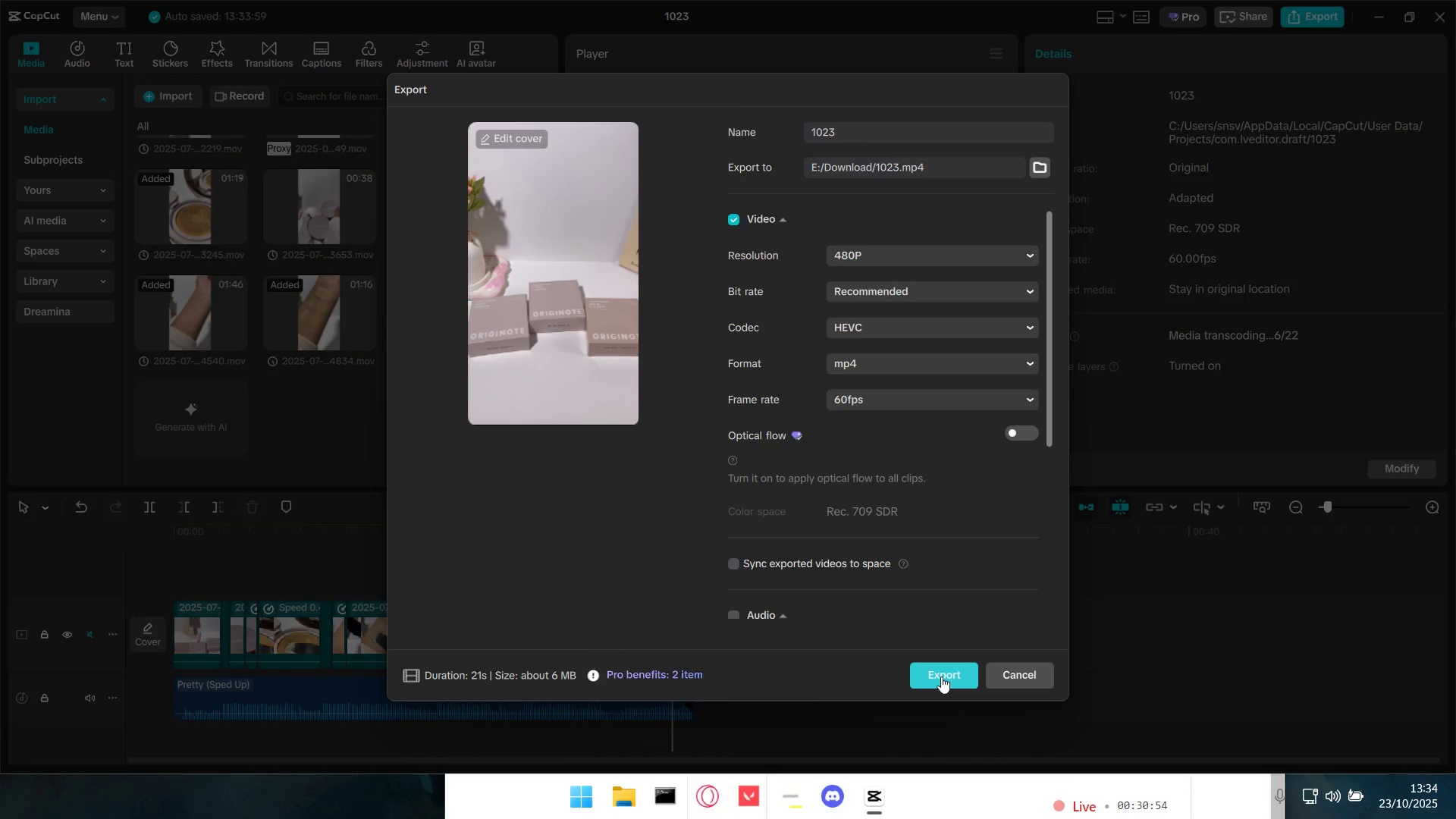 
left_click([941, 676])
 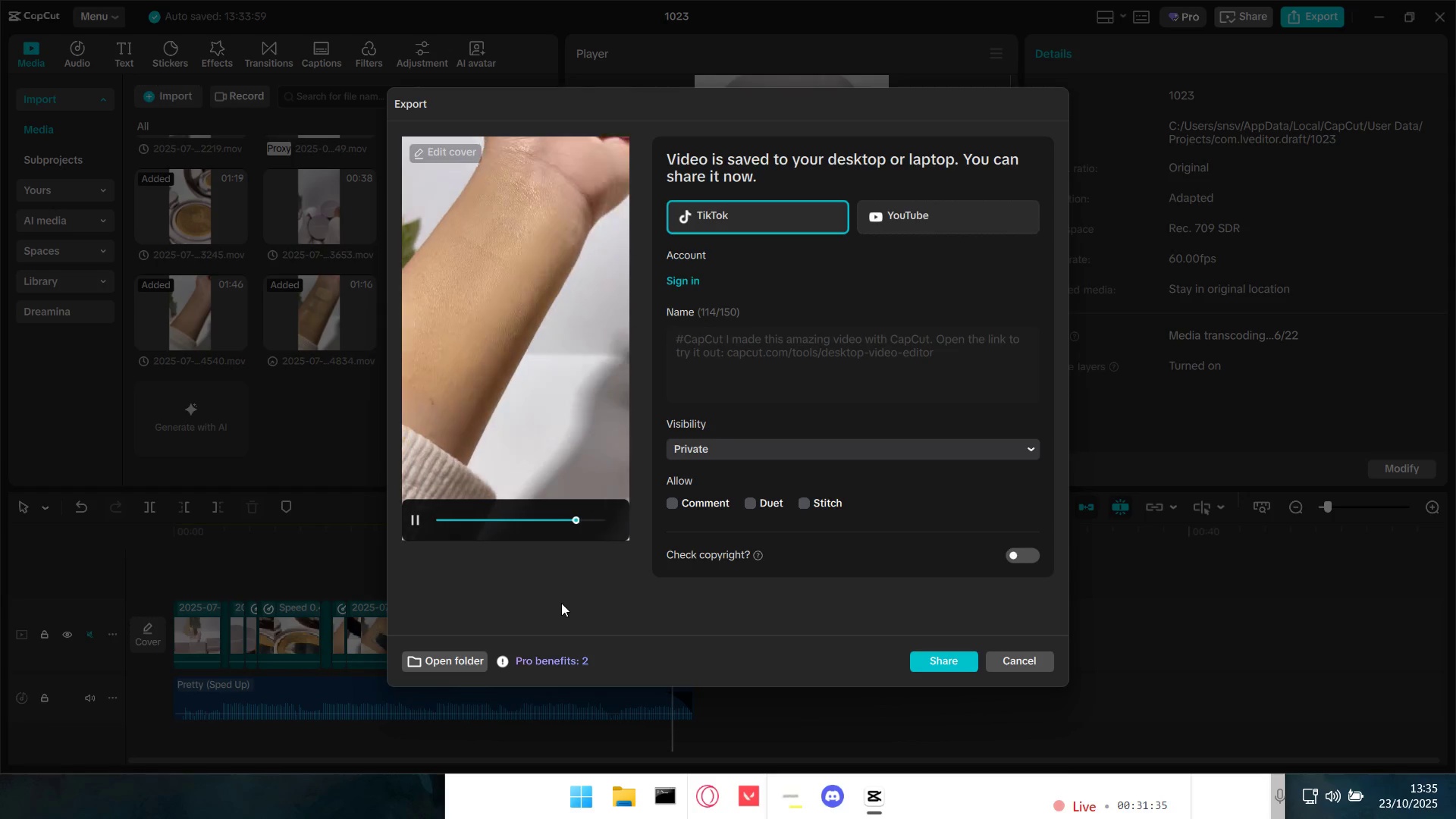 
wait(44.64)
 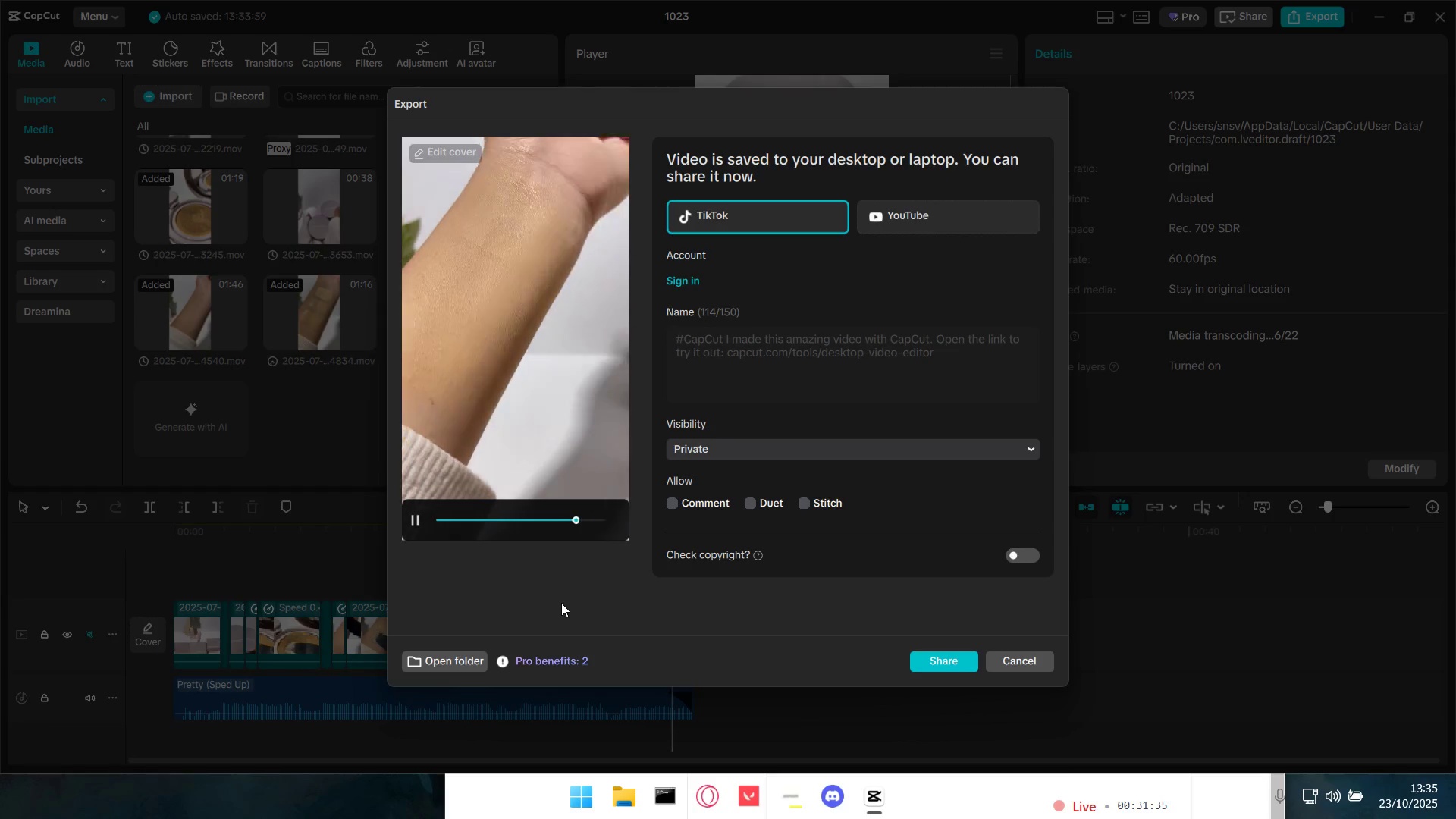 
left_click([422, 520])
 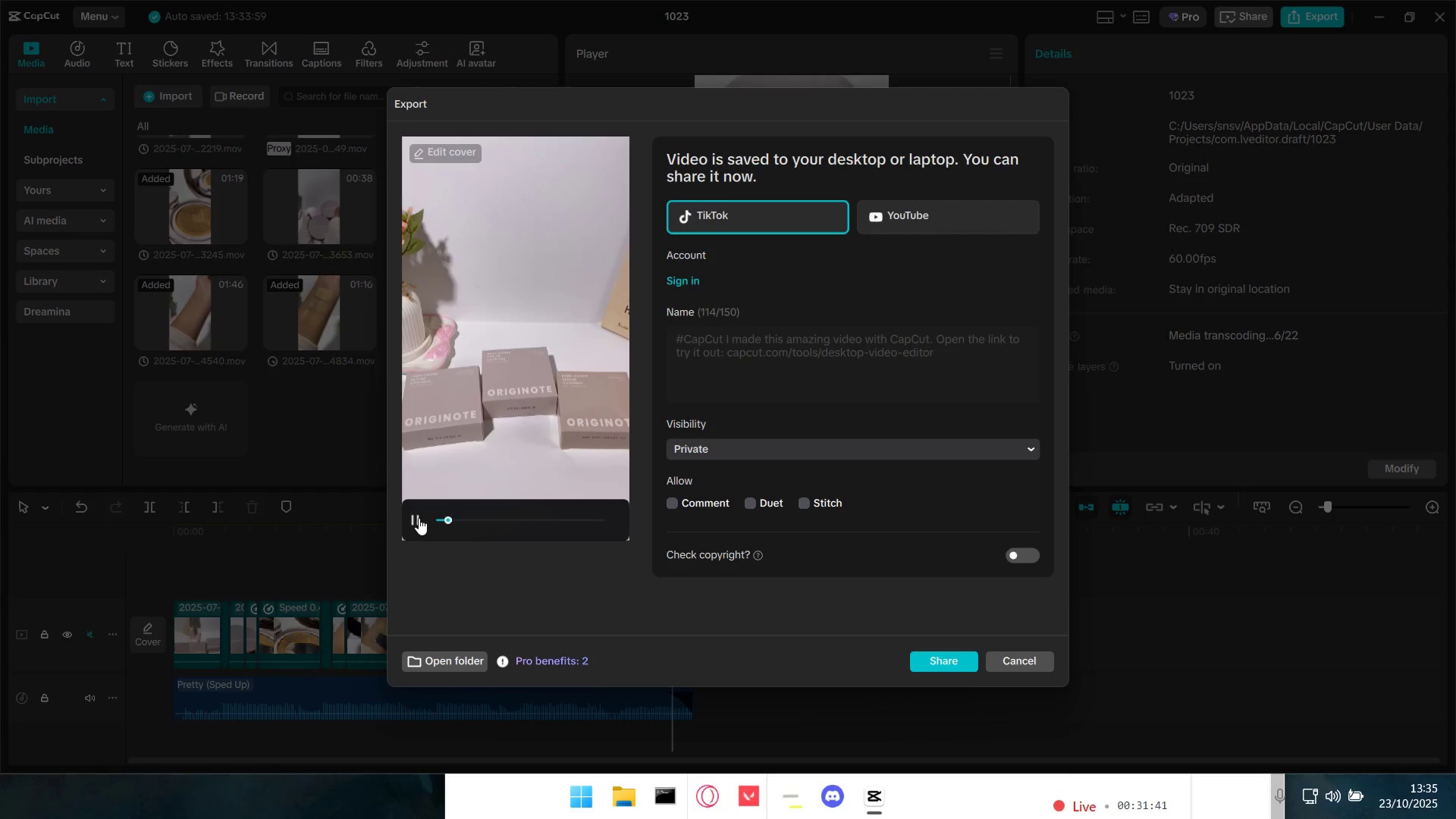 
left_click([418, 518])
 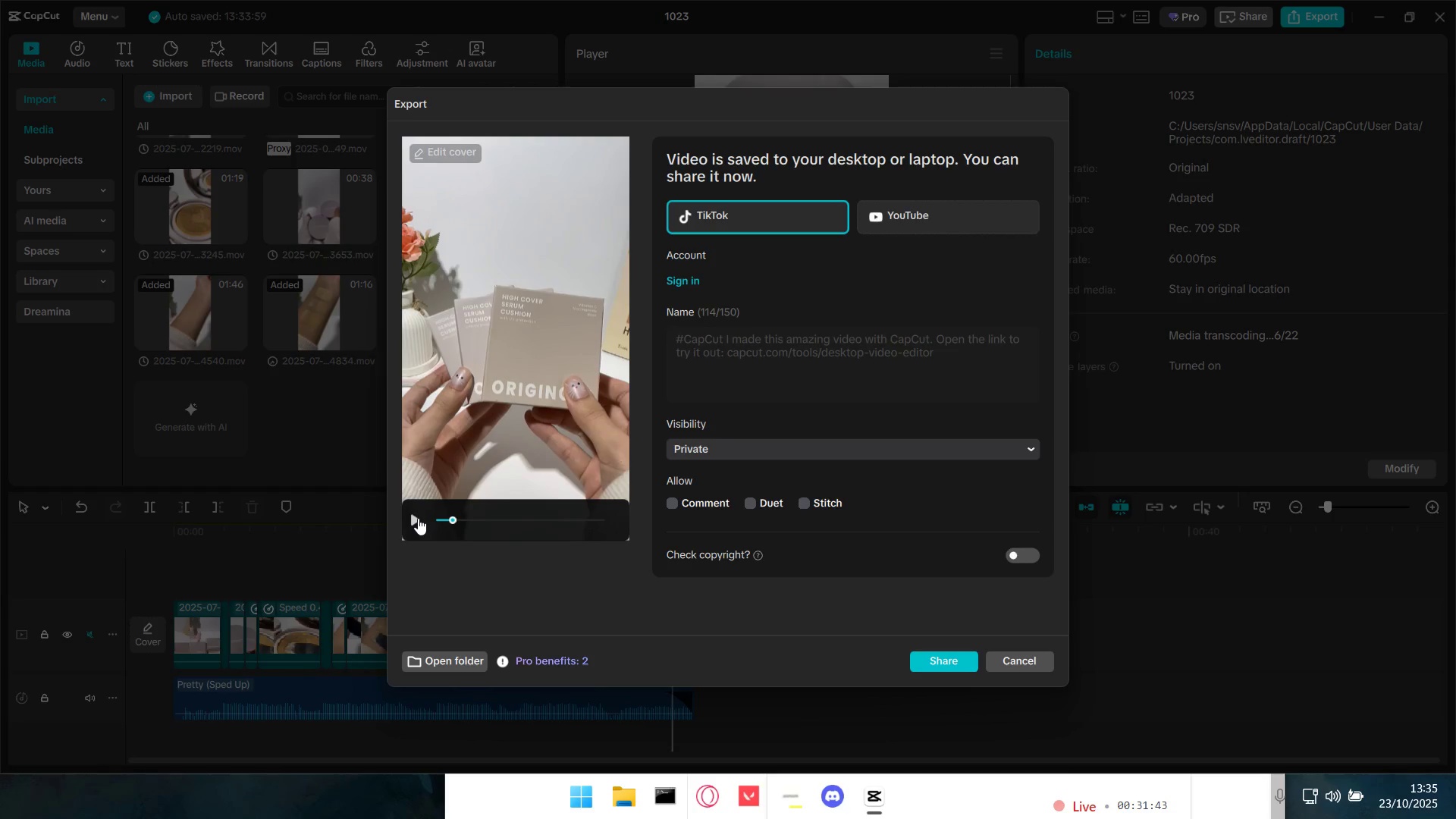 
double_click([418, 518])
 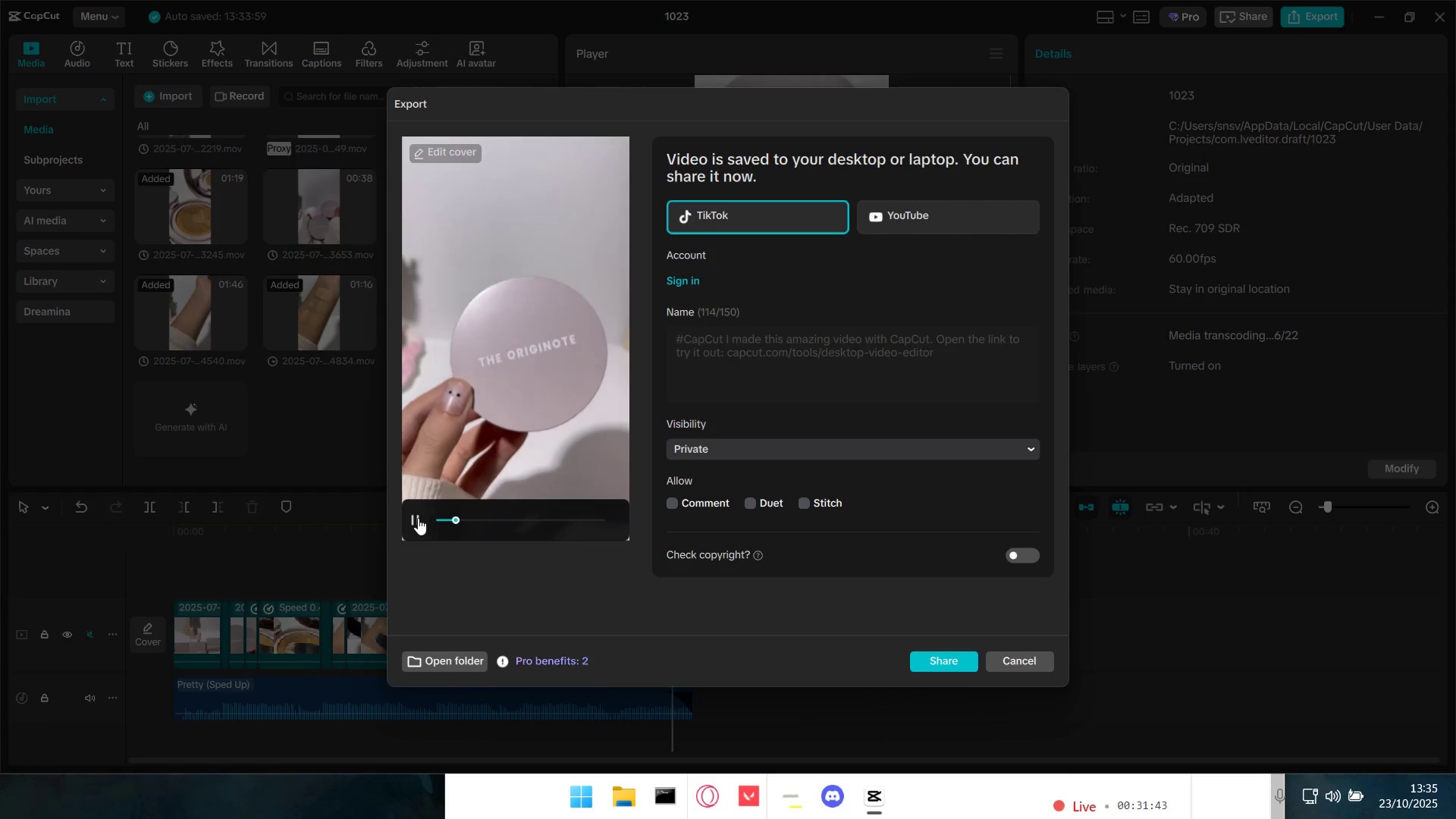 
triple_click([418, 518])
 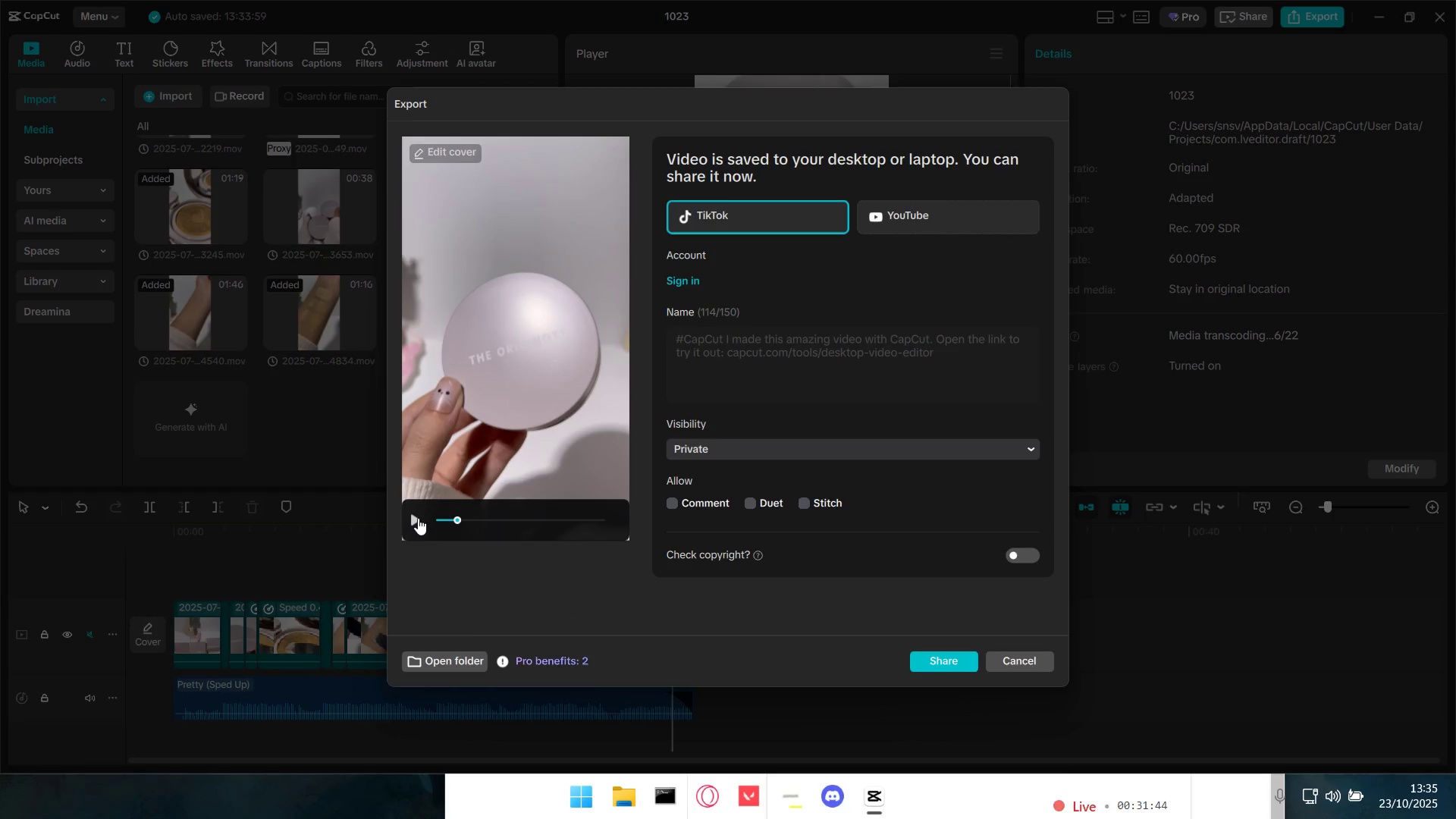 
triple_click([418, 518])
 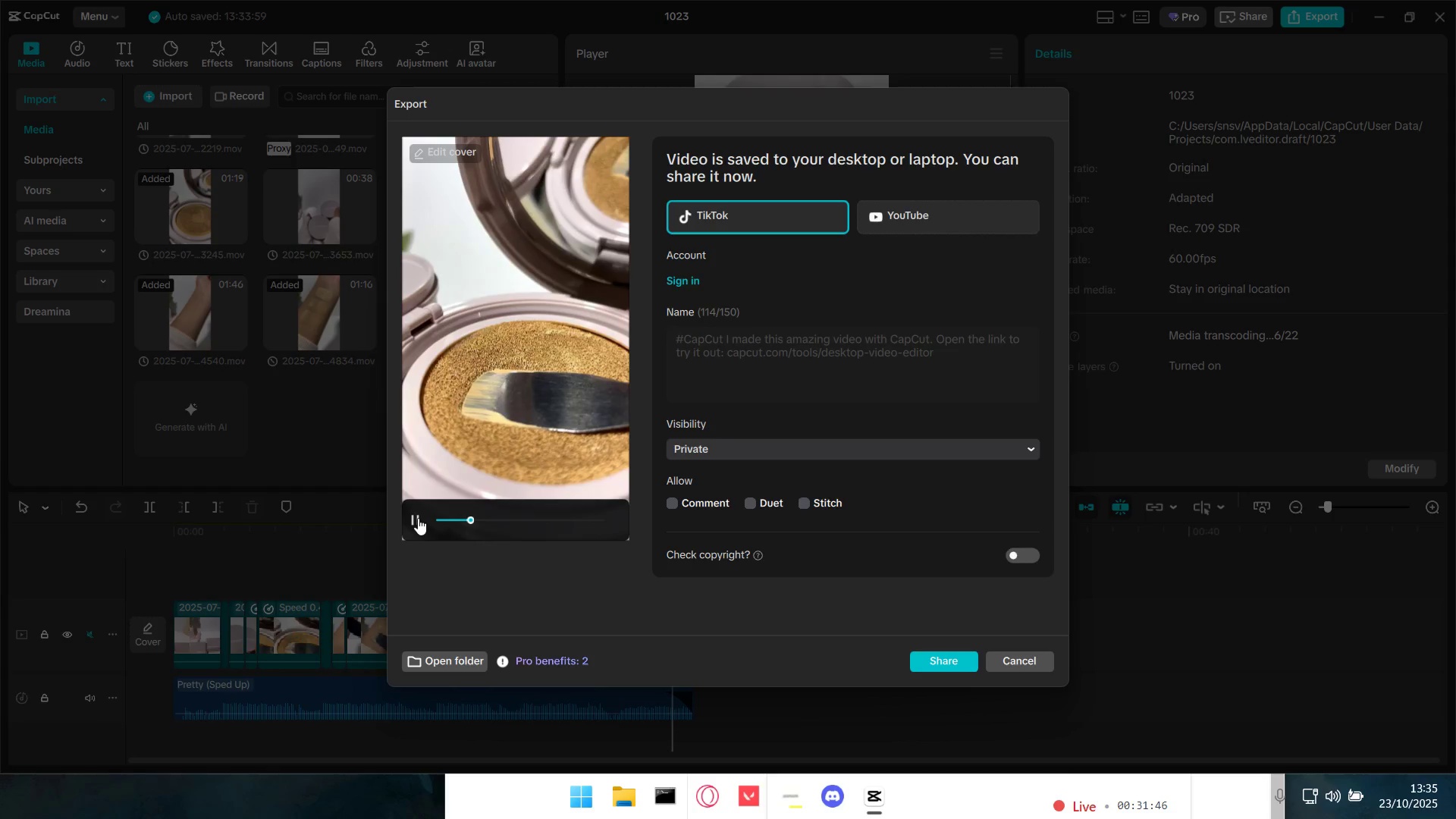 
left_click_drag(start_coordinate=[469, 522], to_coordinate=[438, 521])
 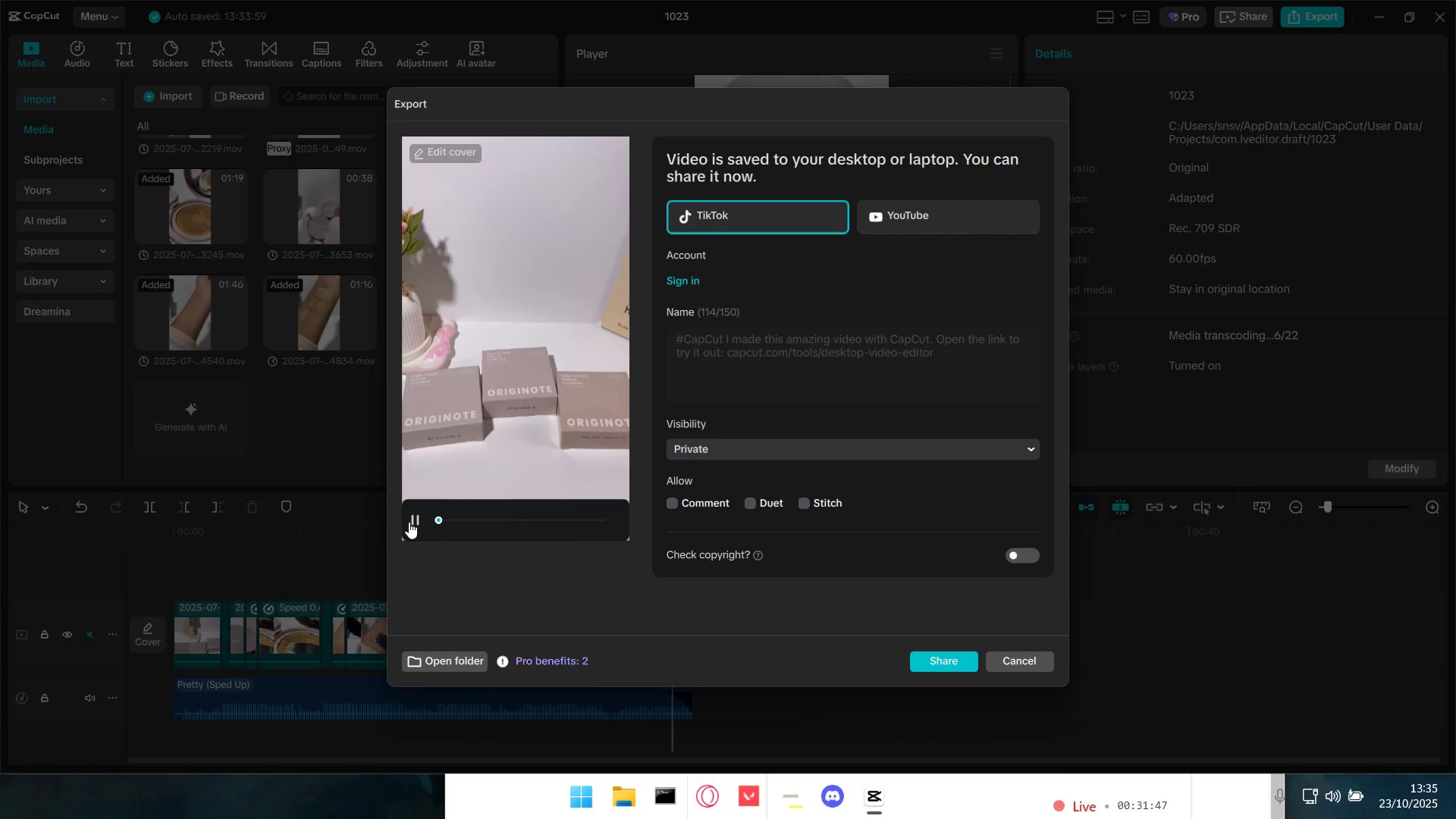 
double_click([411, 521])
 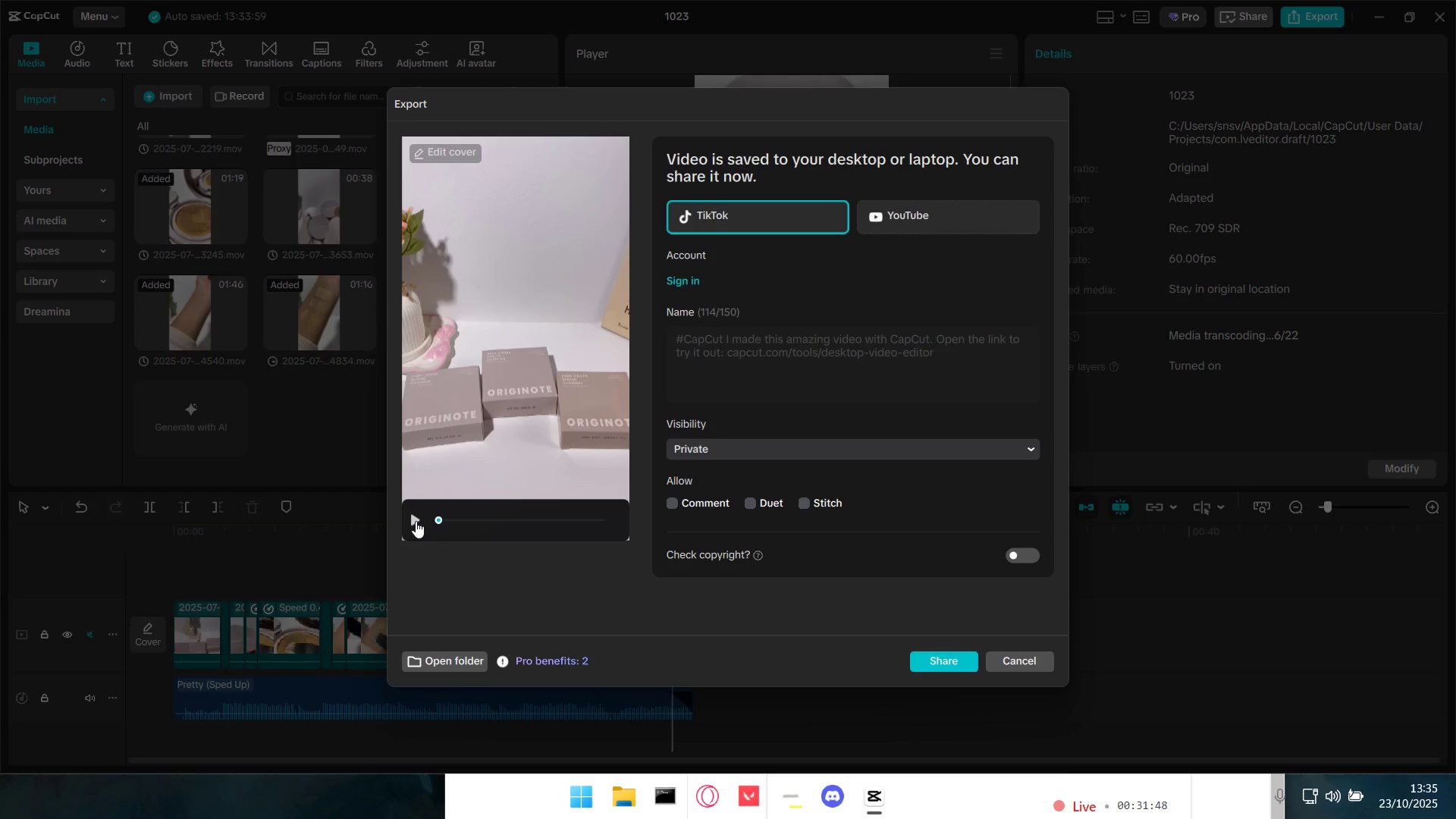 
left_click([416, 521])
 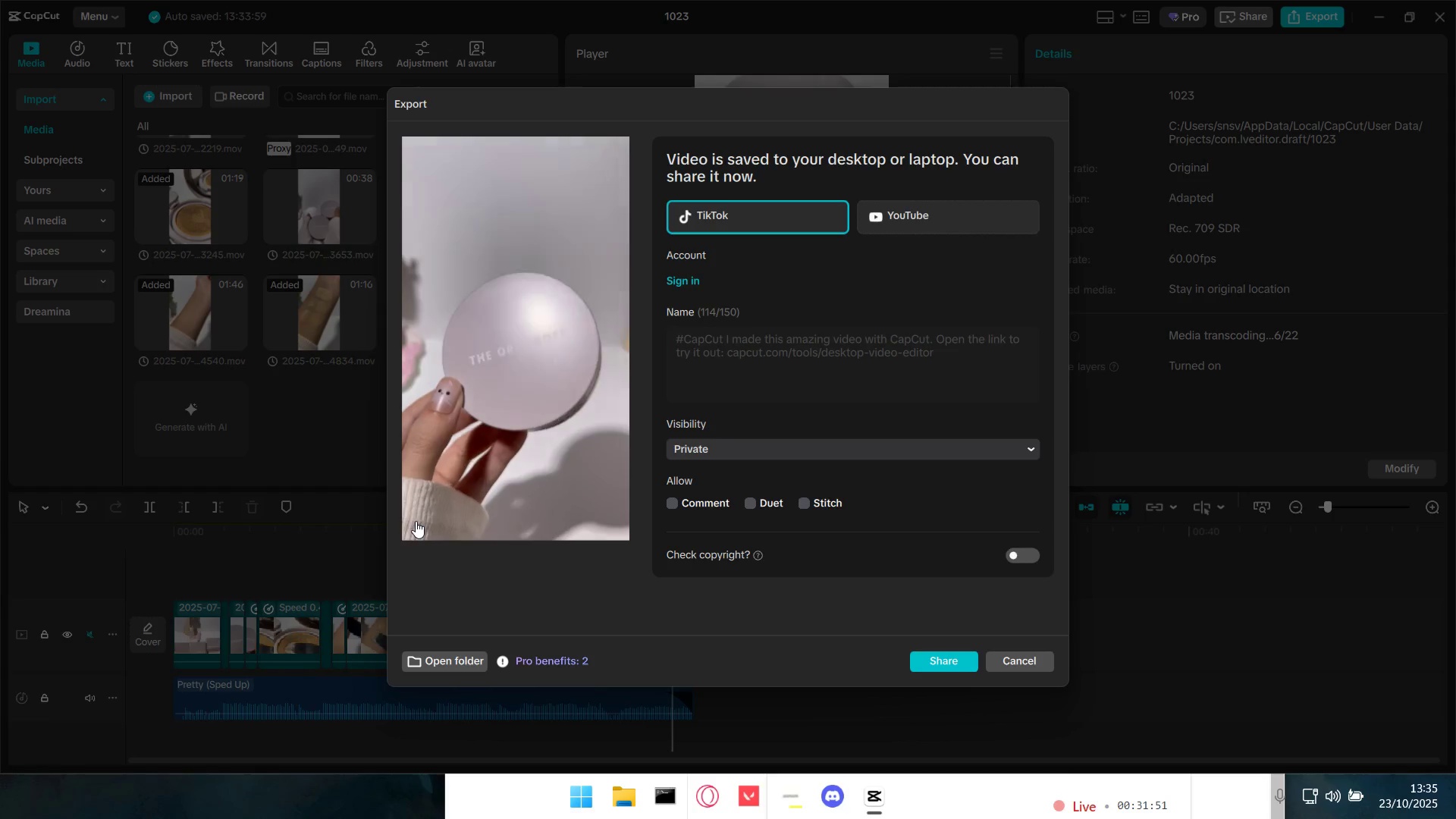 
left_click([416, 521])
 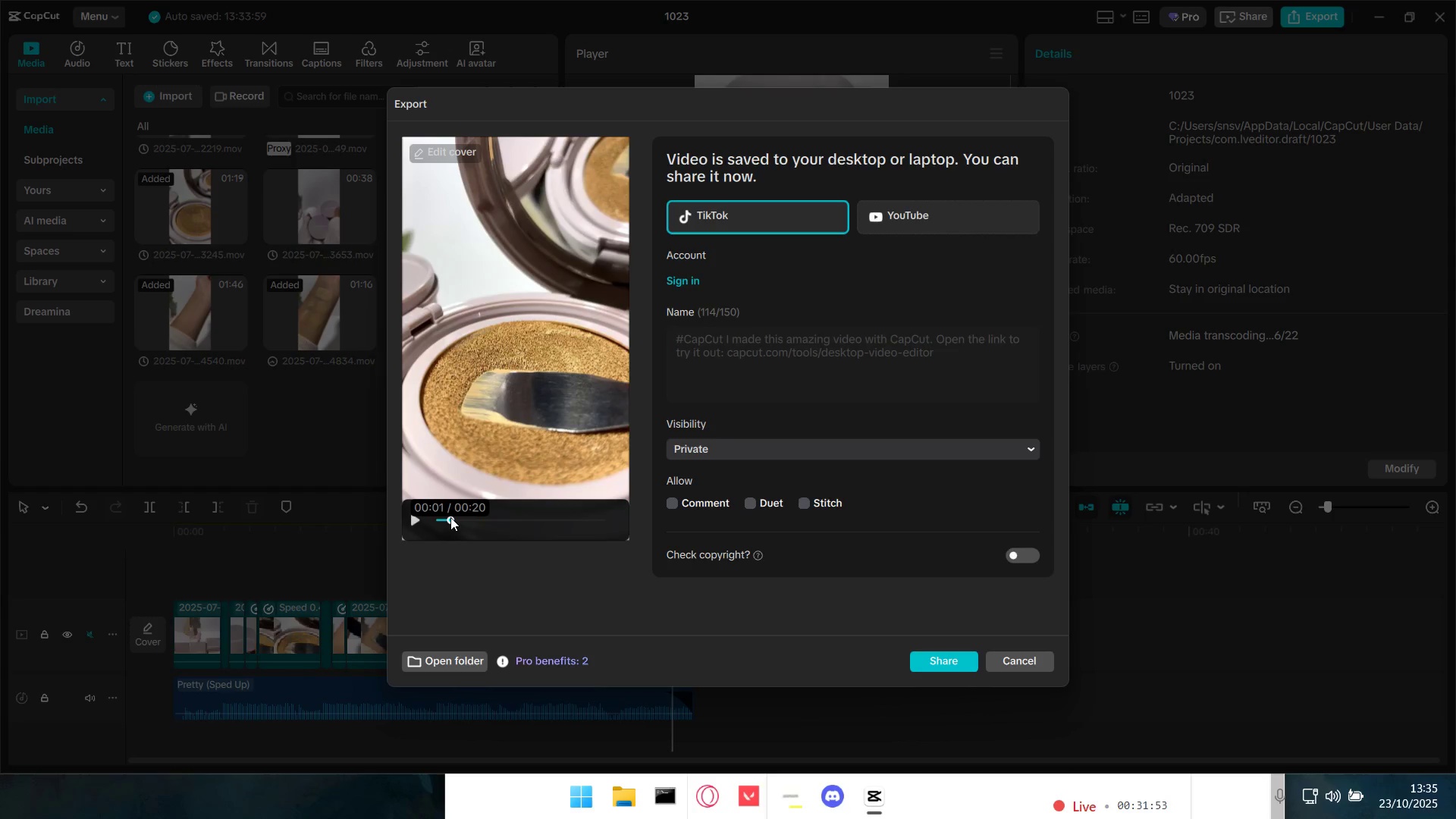 
double_click([410, 519])
 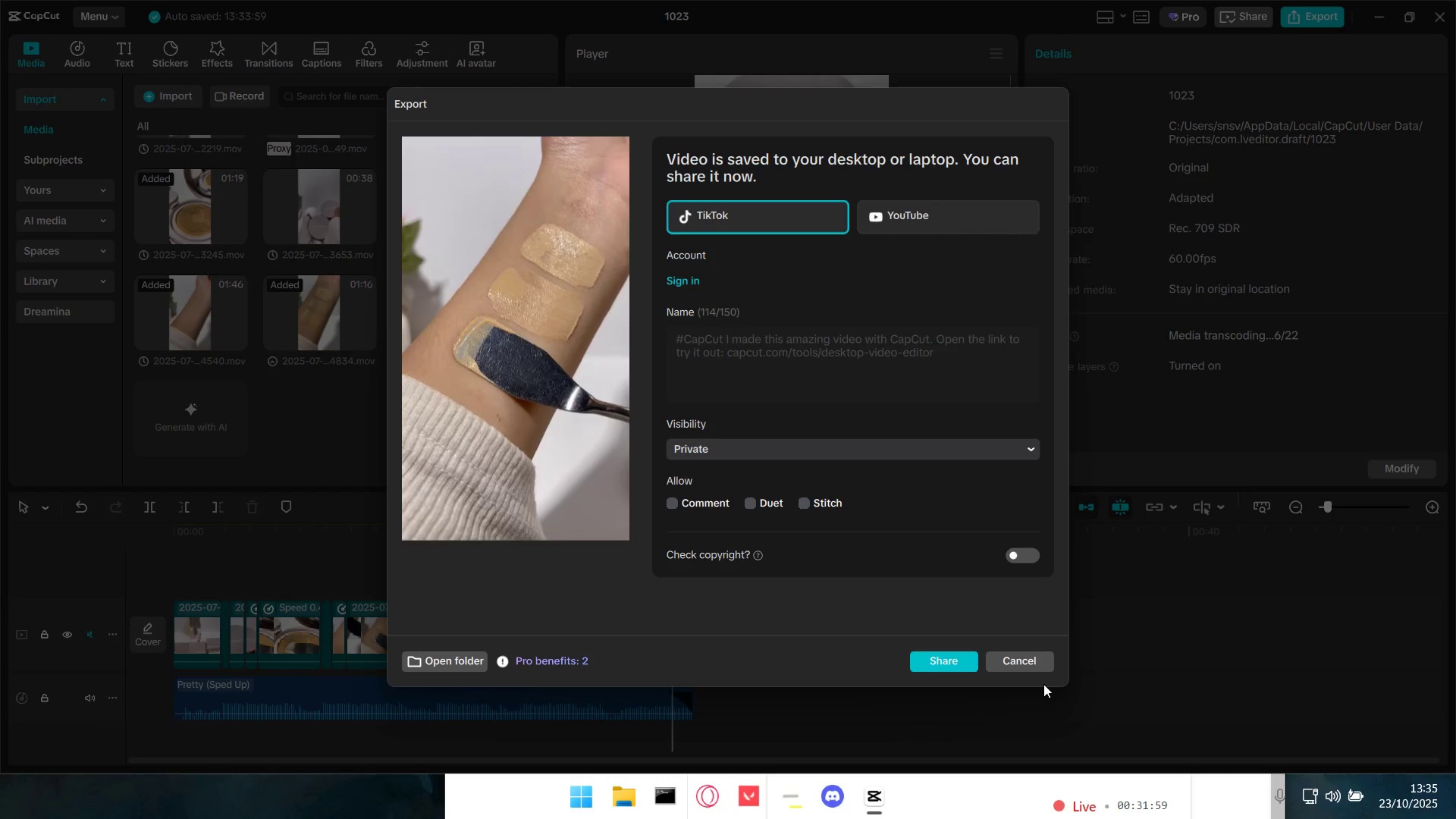 
wait(10.27)
 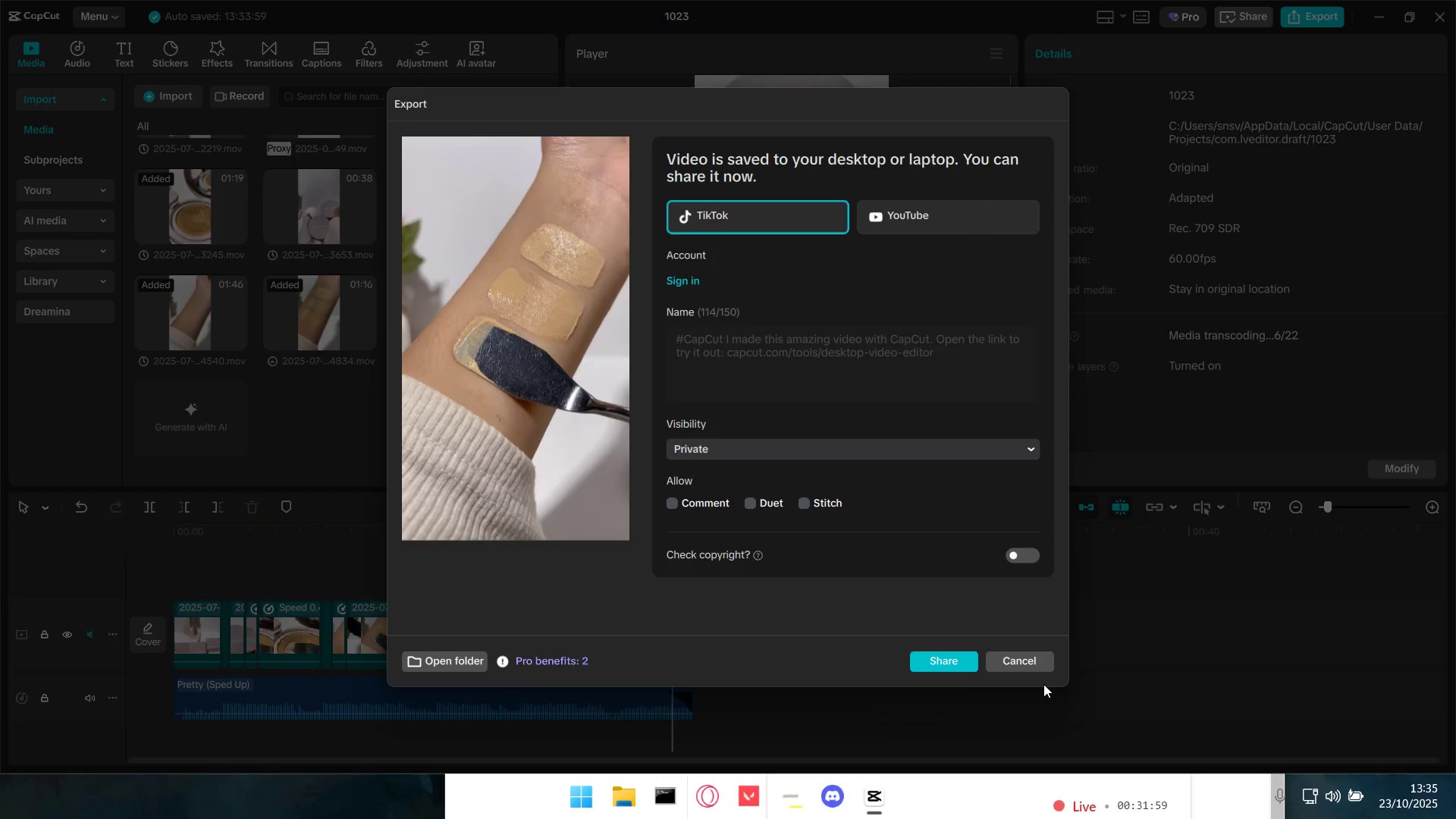 
left_click([403, 577])
 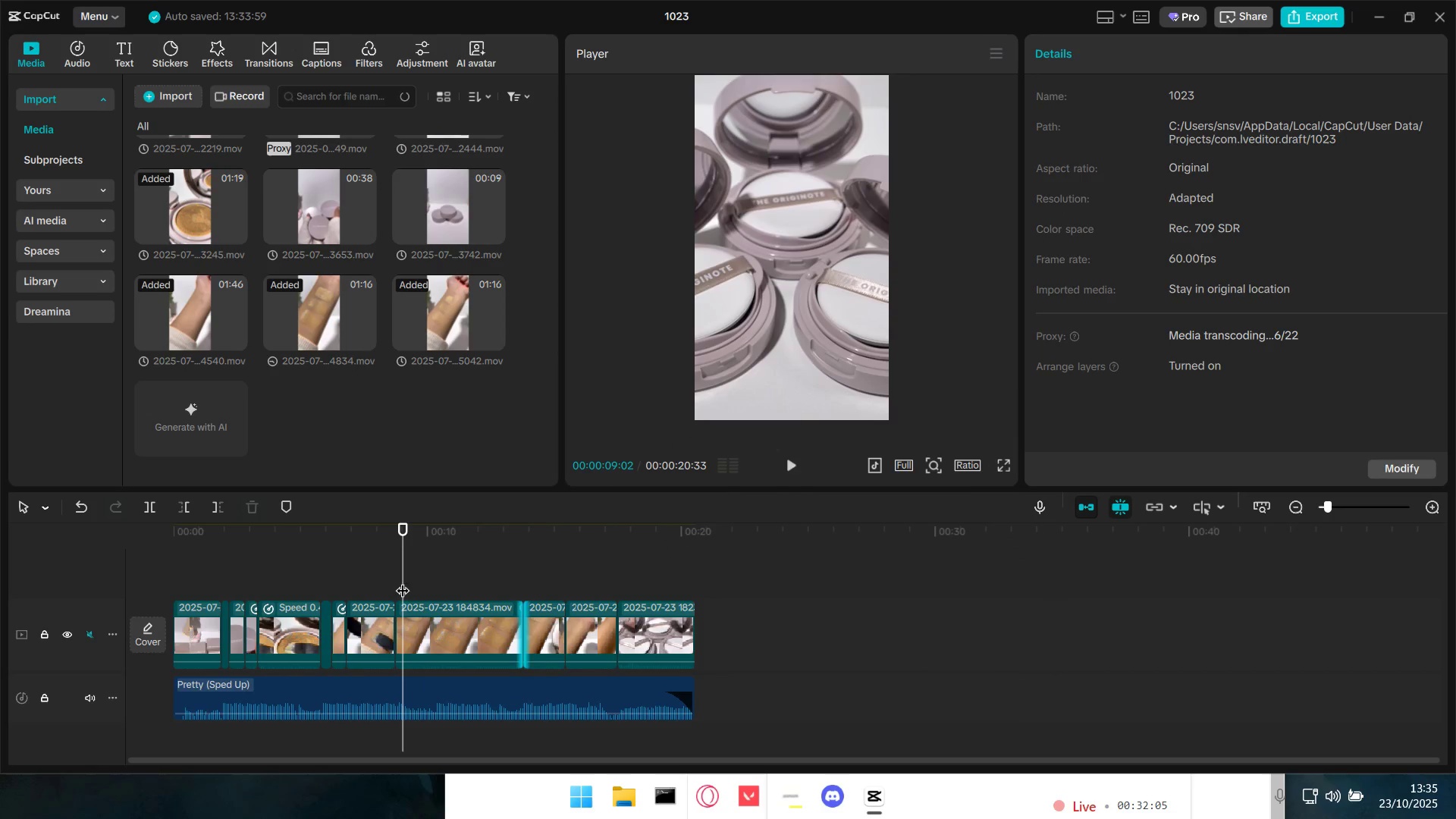 
key(Space)
 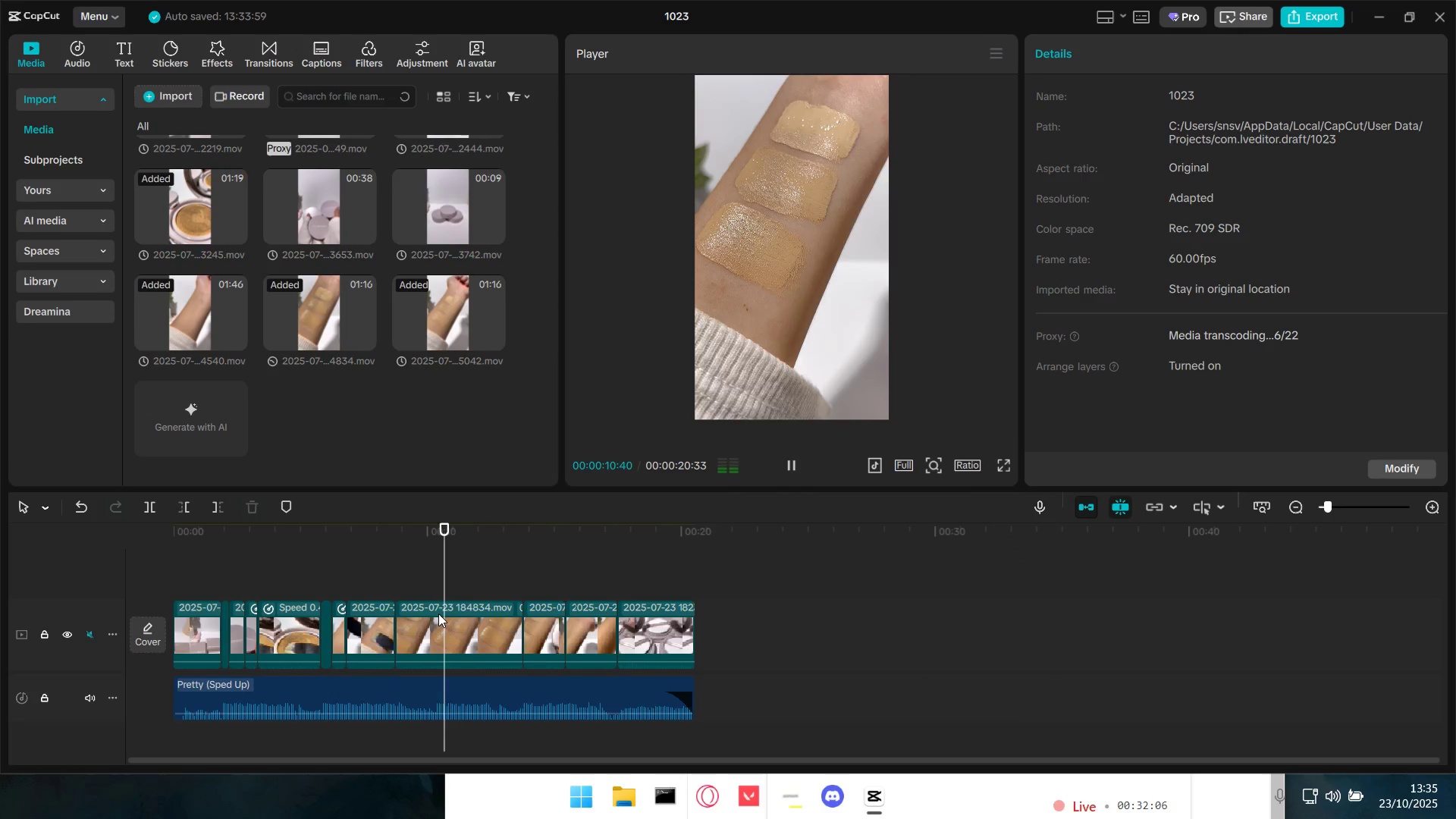 
key(Space)
 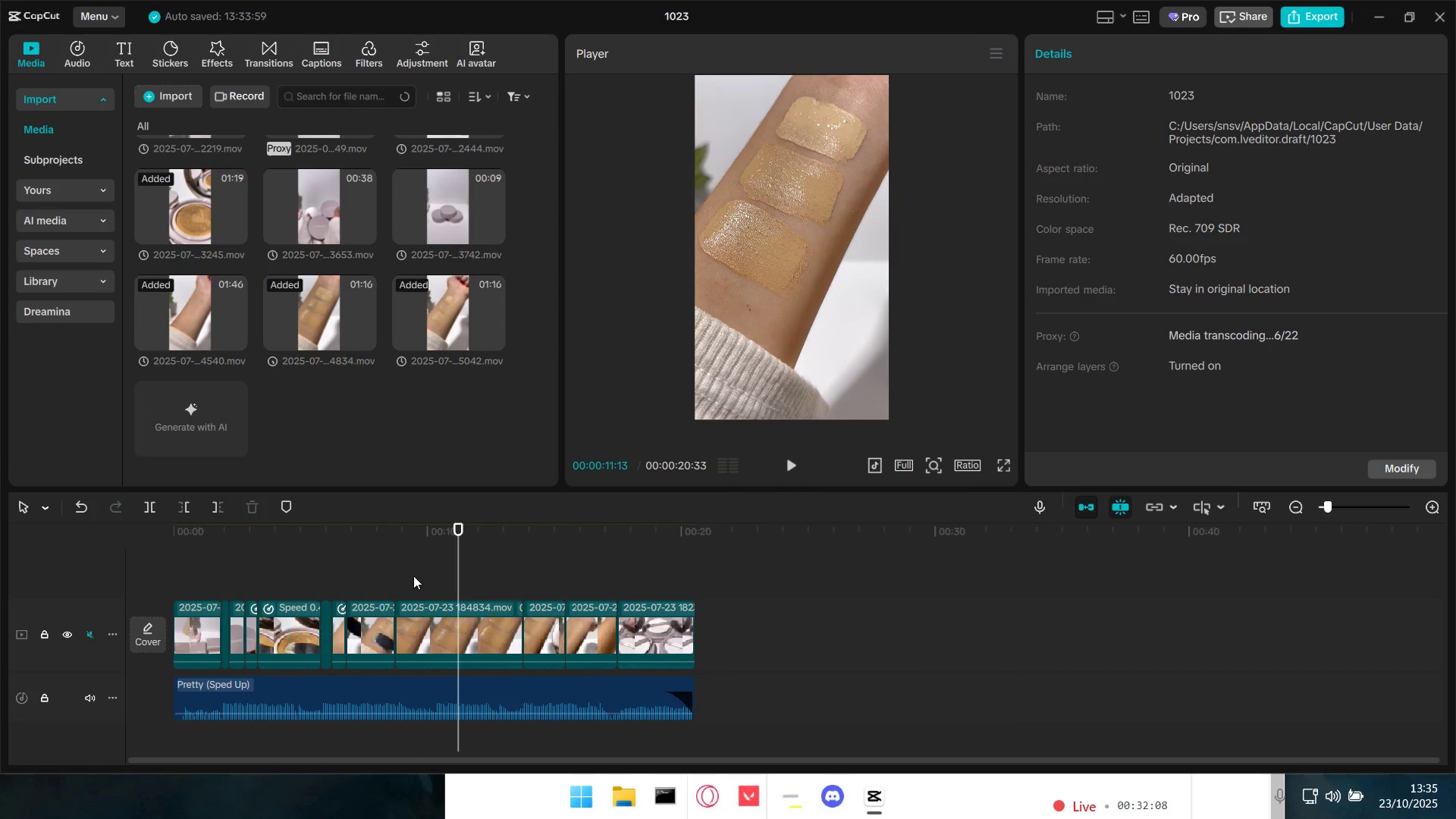 
left_click([399, 575])
 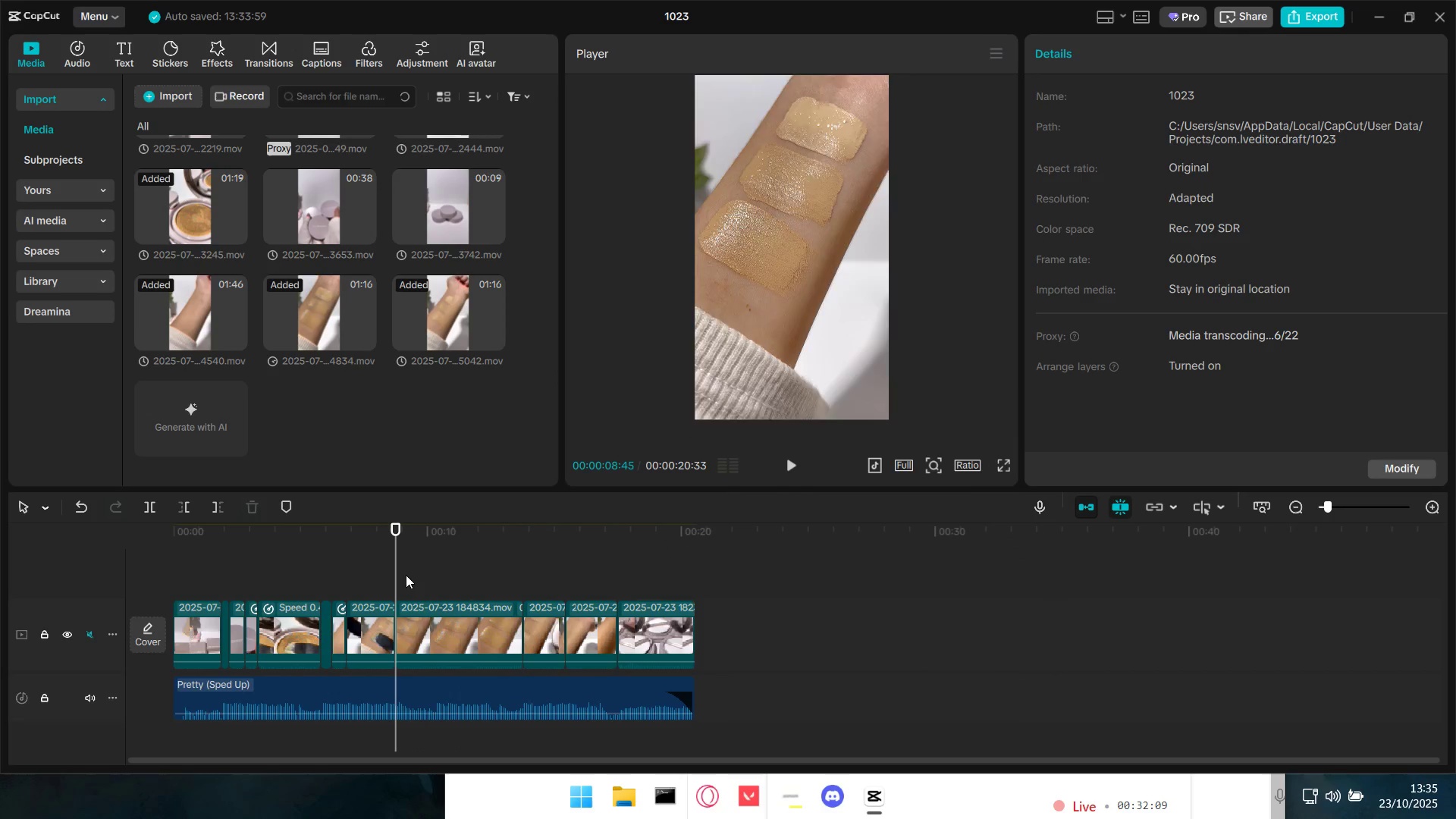 
key(Space)
 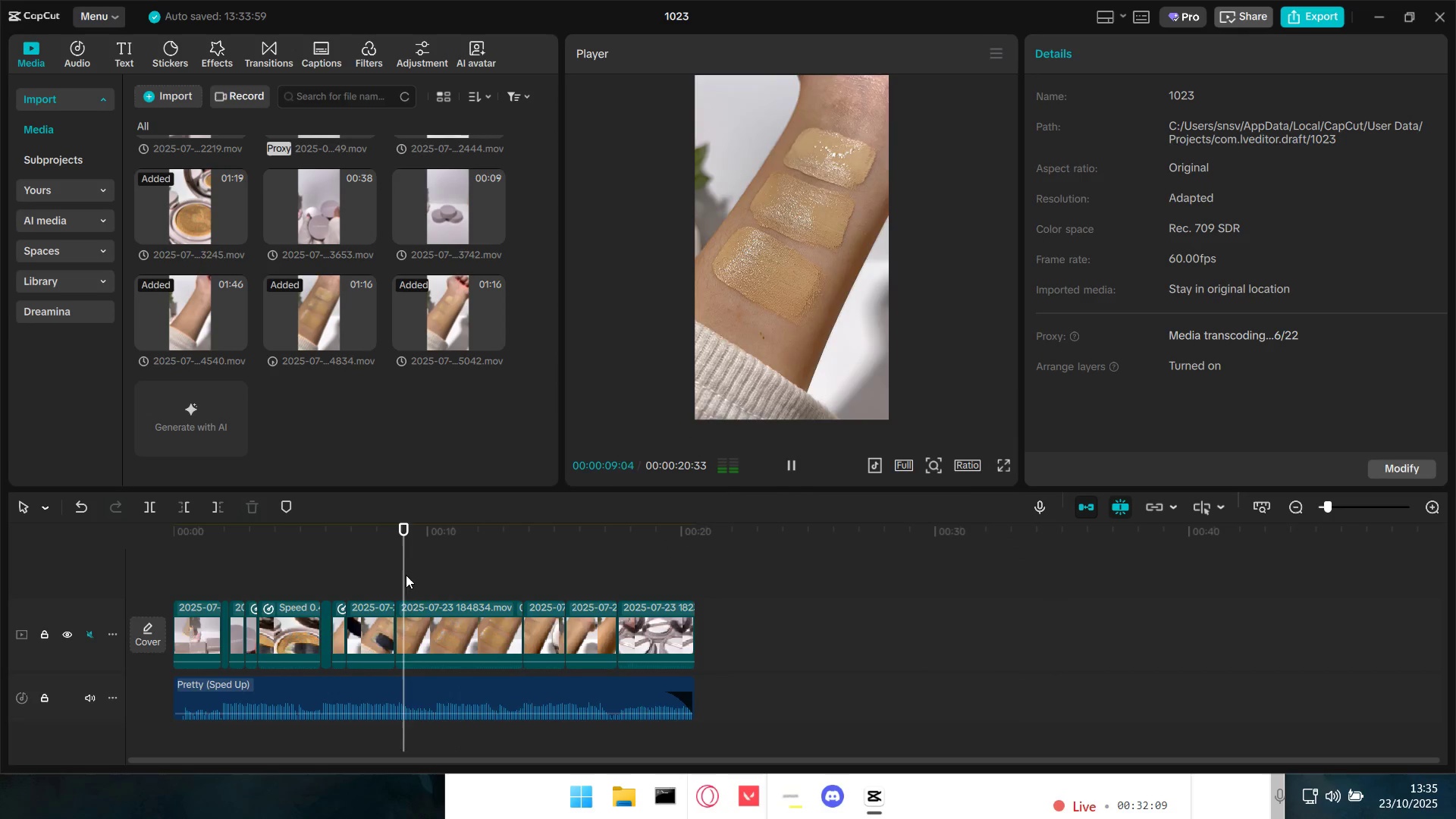 
key(Space)
 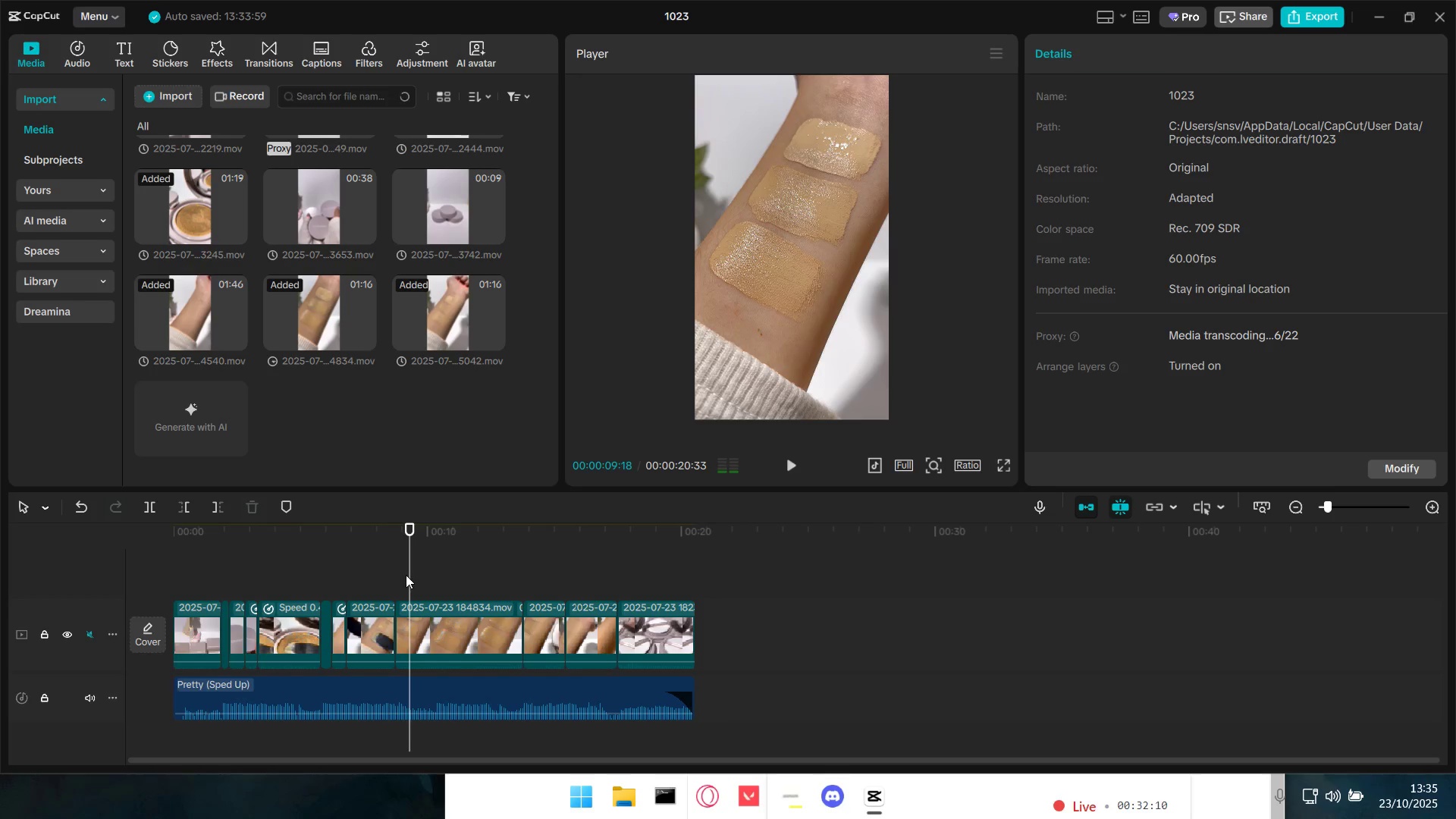 
key(Space)
 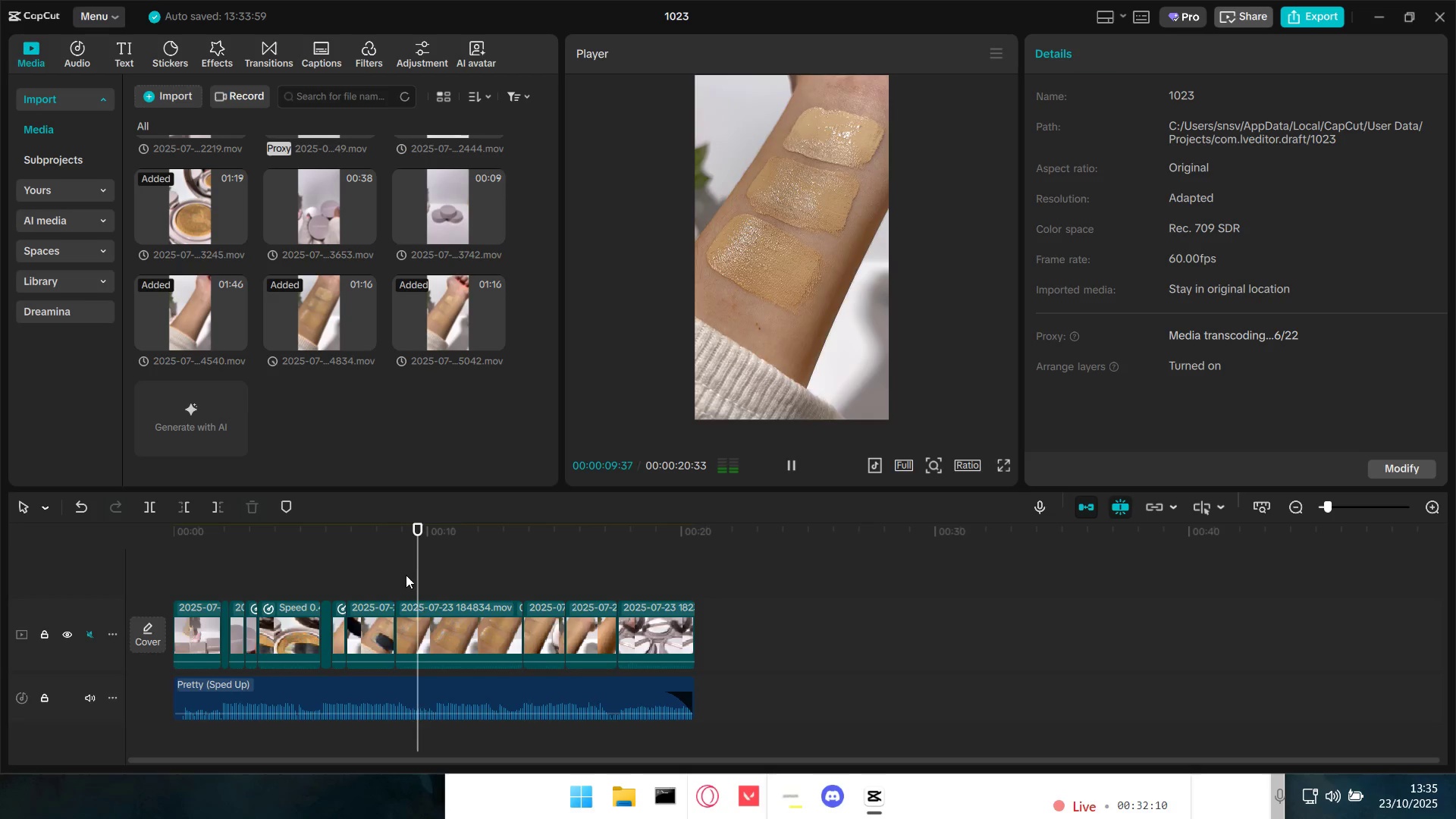 
key(Space)
 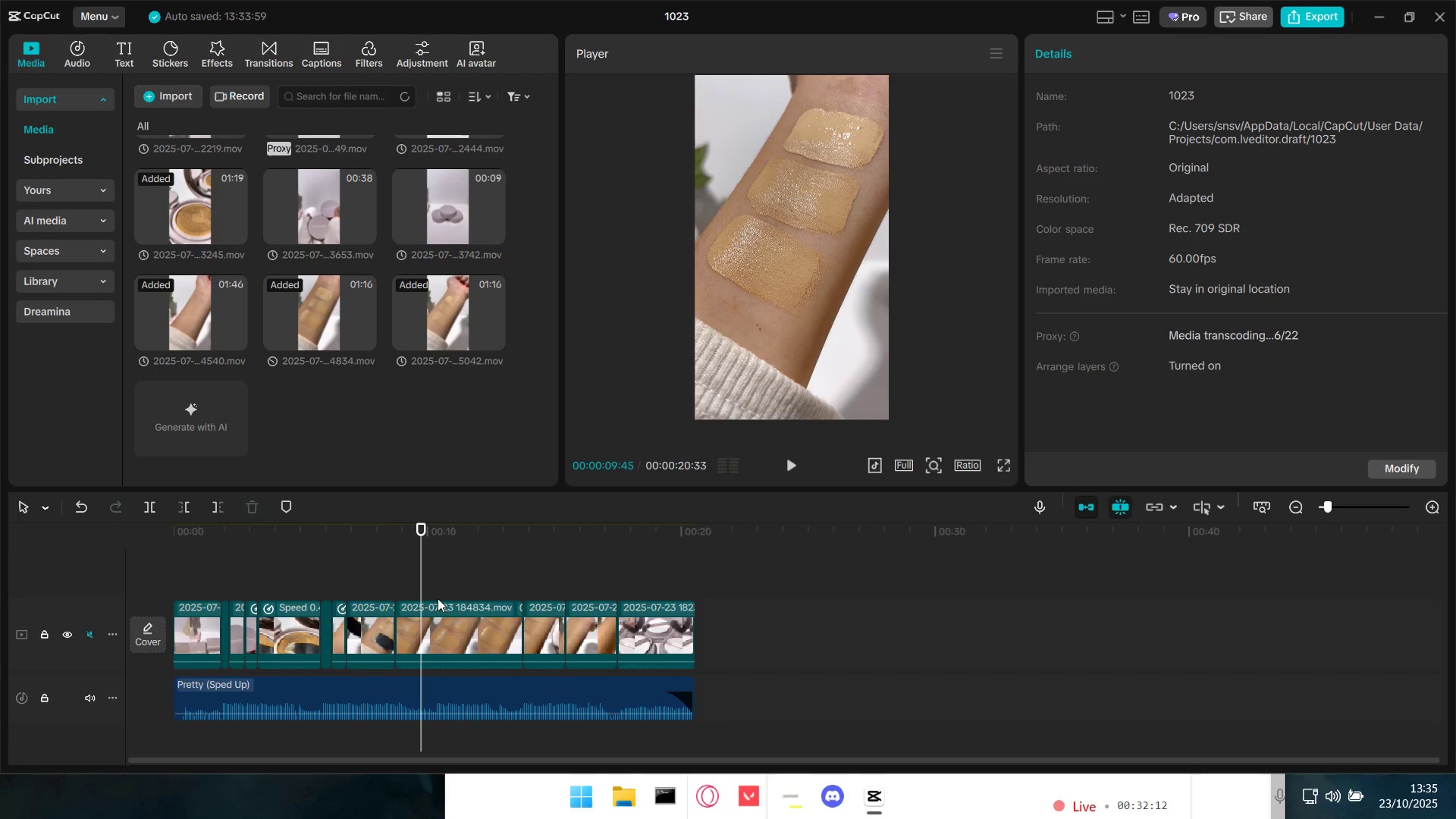 
left_click([439, 613])
 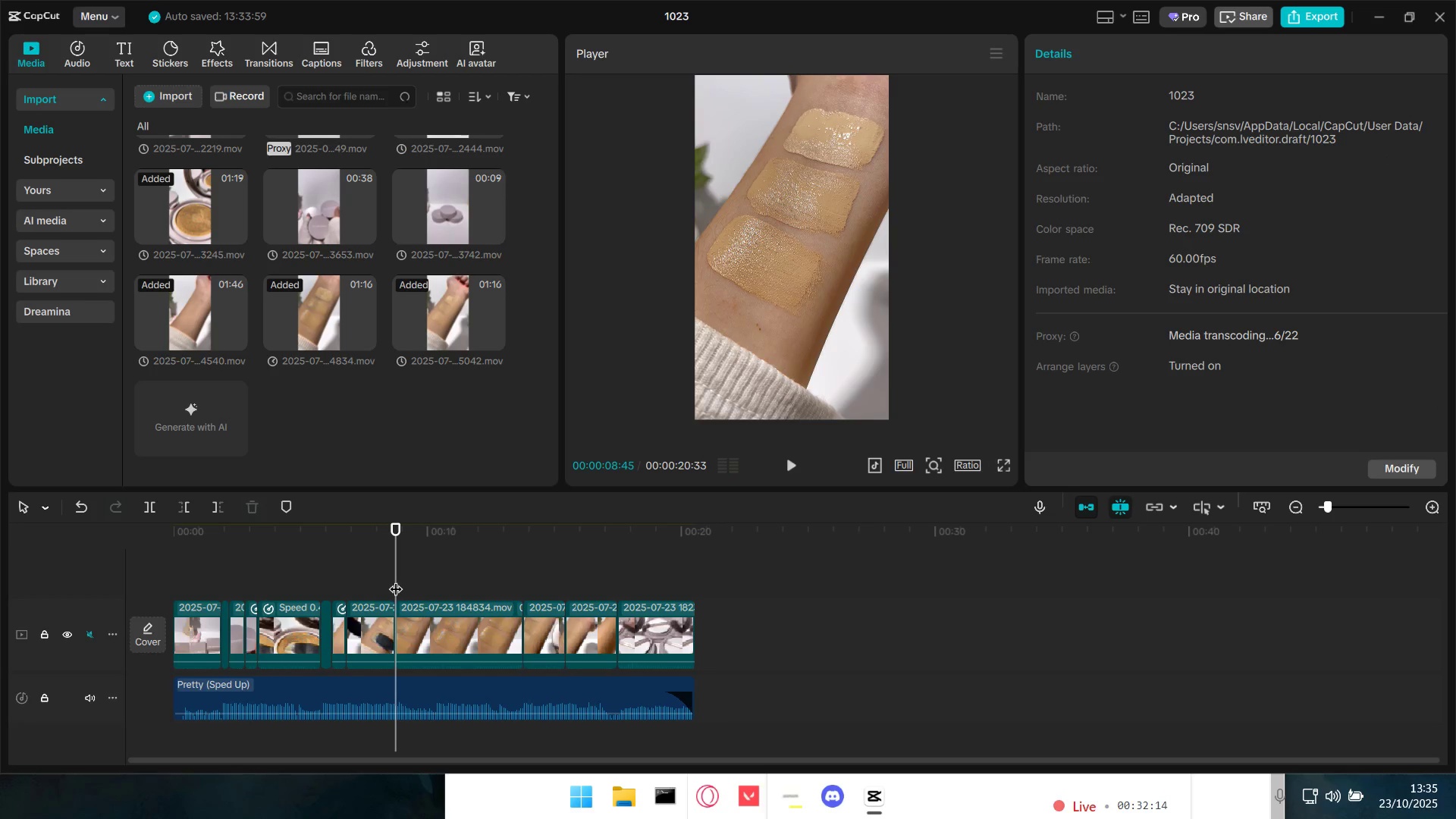 
hold_key(key=ControlLeft, duration=0.88)
scroll: coordinate [430, 625], scroll_direction: up, amount: 10.0
 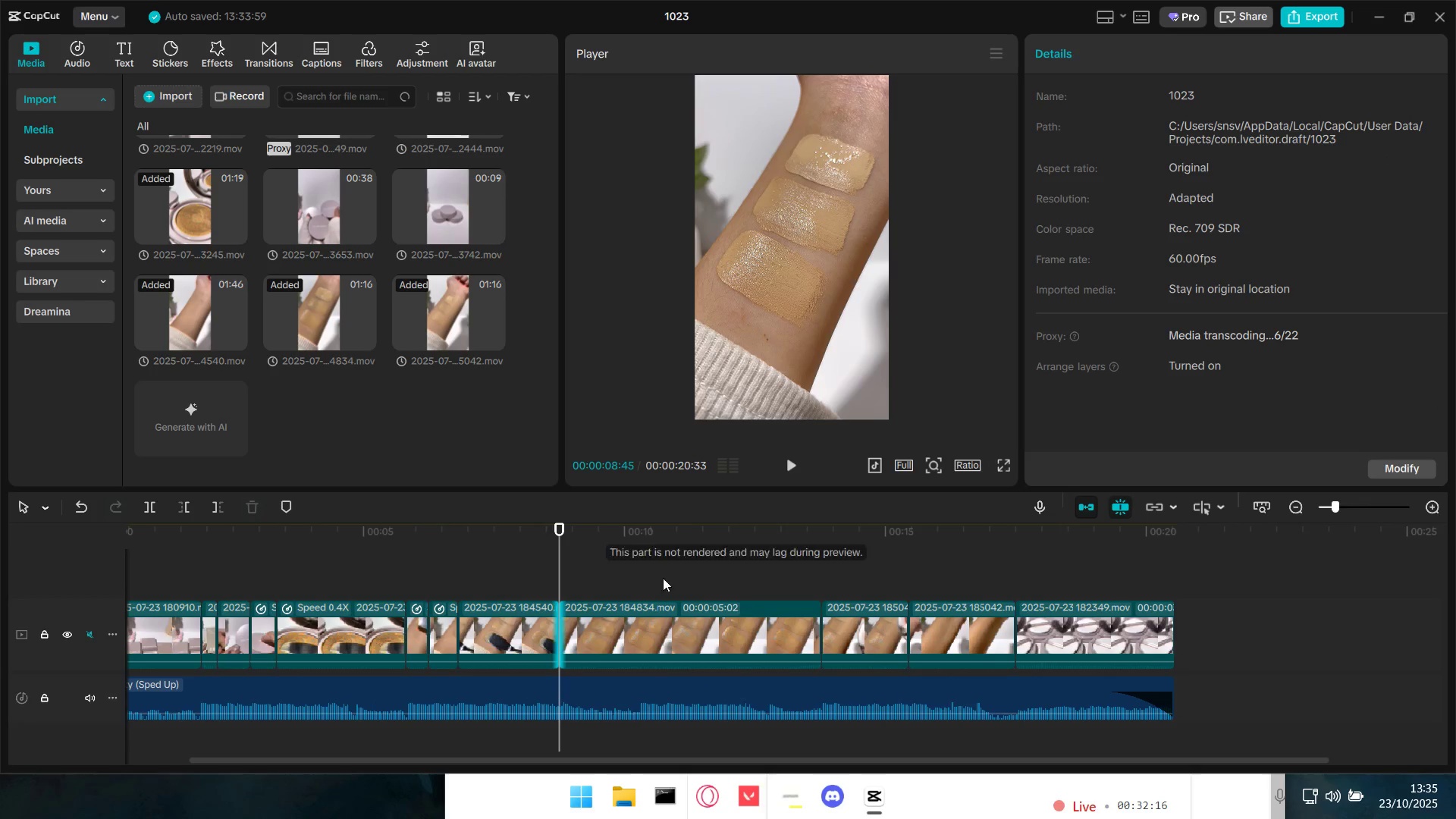 
left_click([636, 626])
 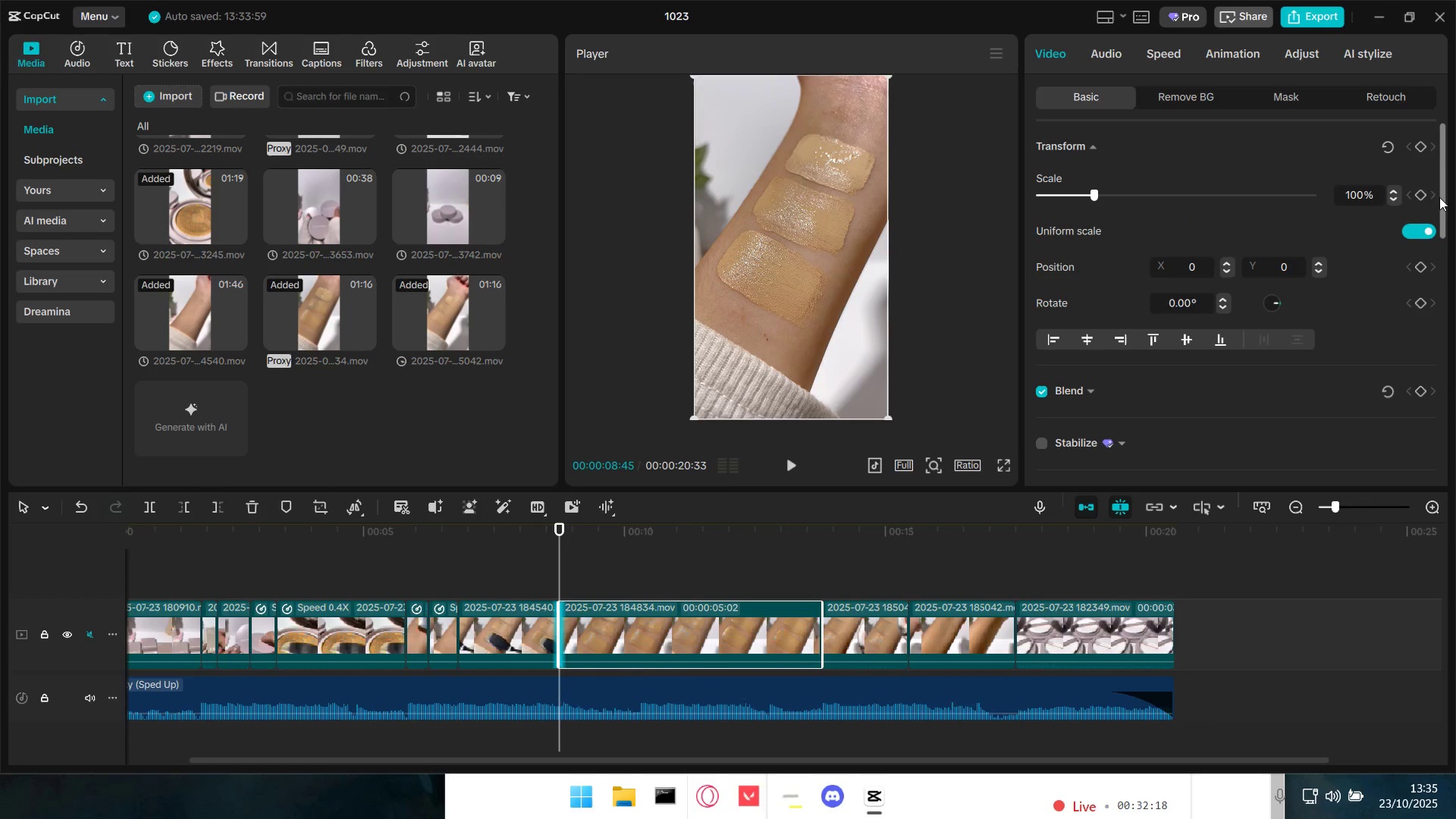 
left_click([1421, 196])
 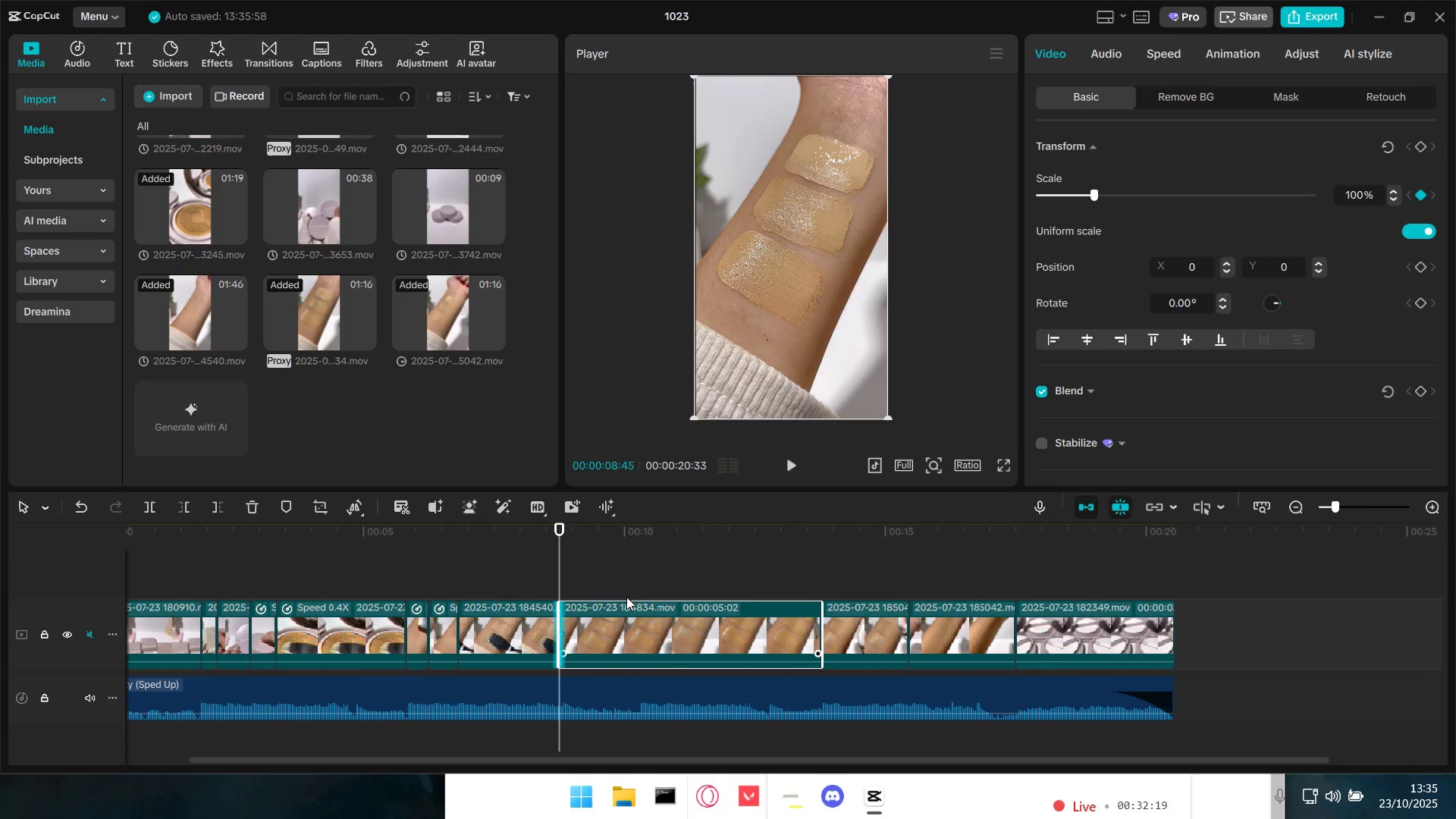 
key(Space)
 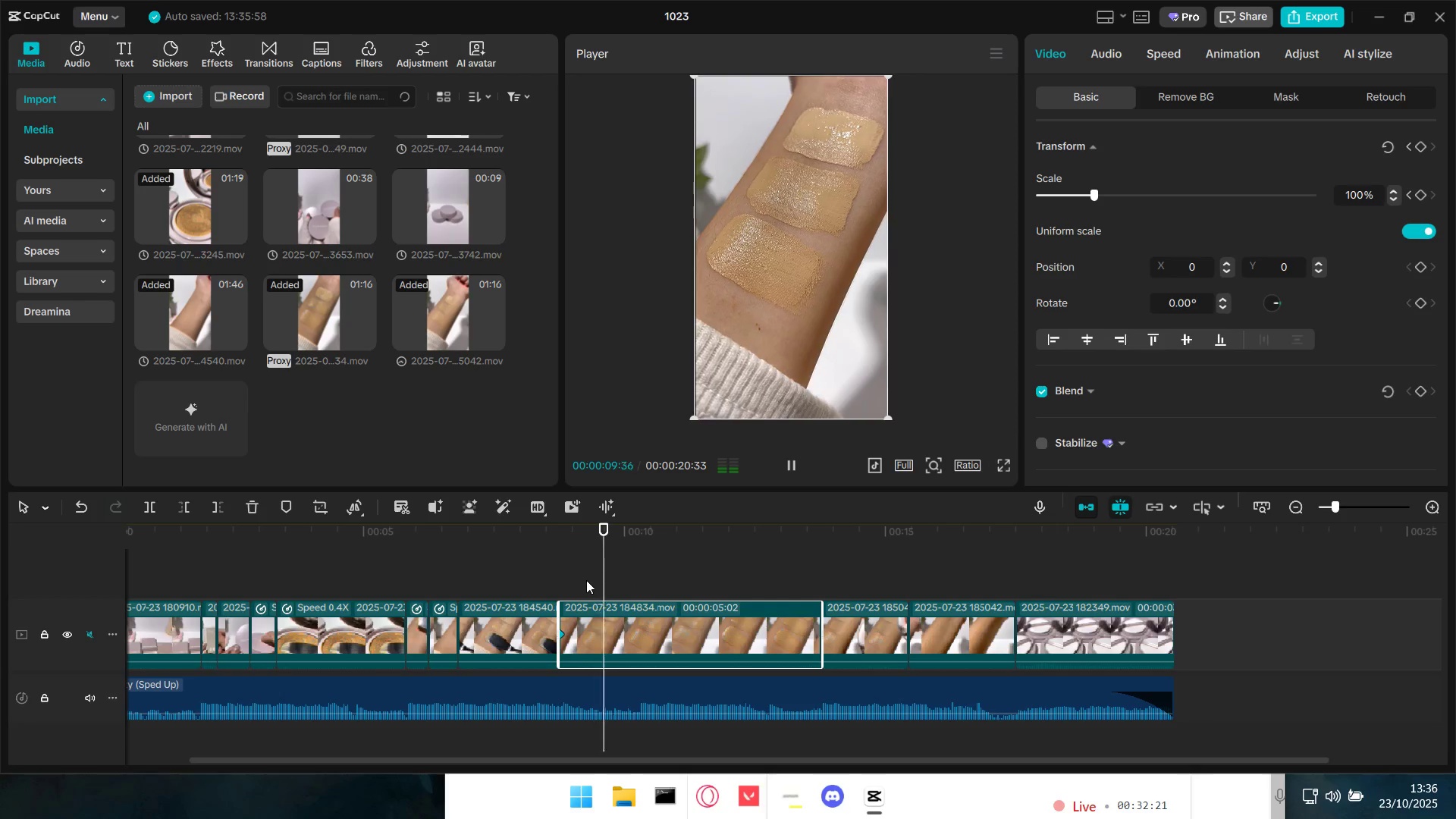 
key(Space)
 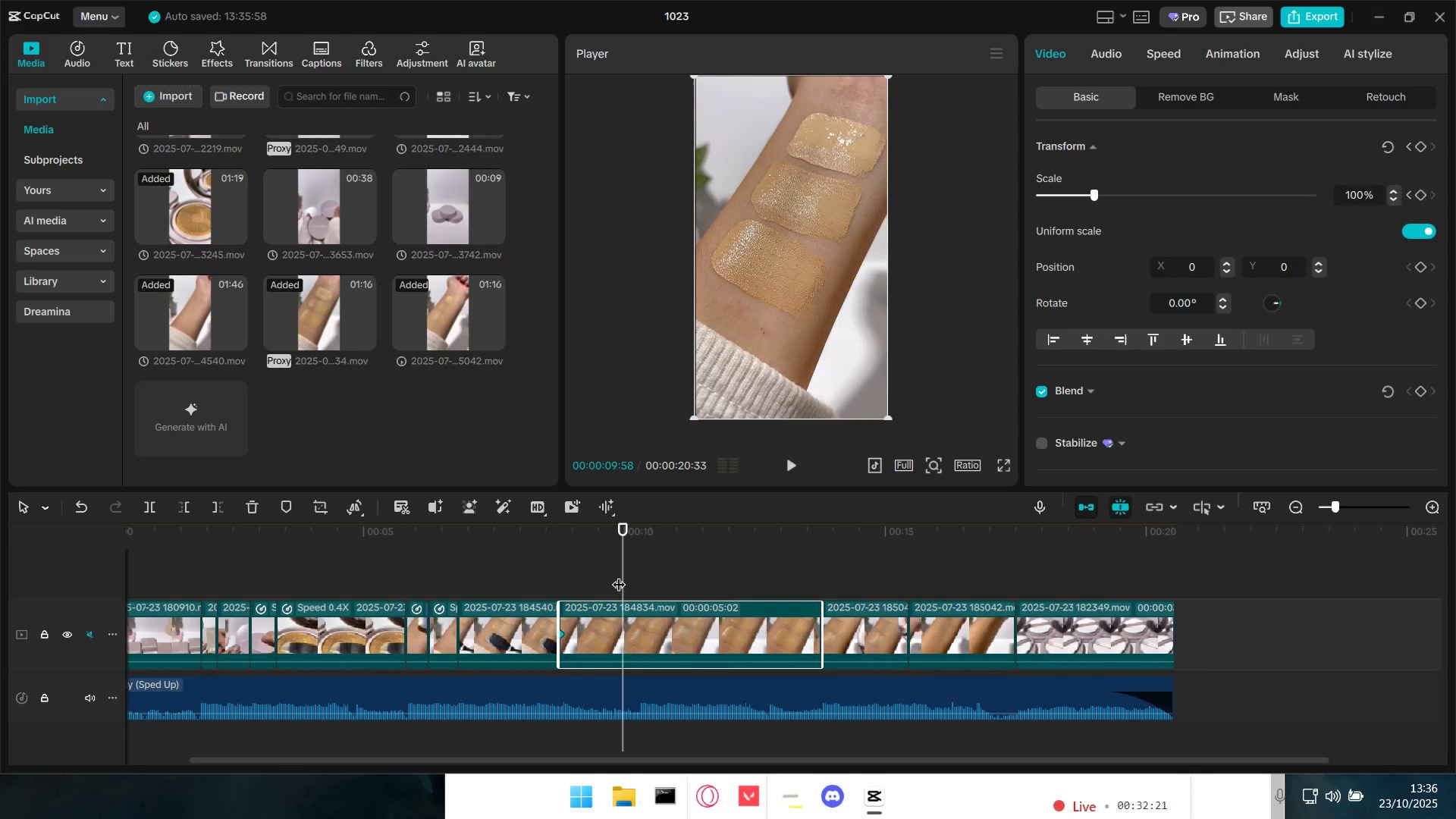 
left_click_drag(start_coordinate=[625, 570], to_coordinate=[612, 569])
 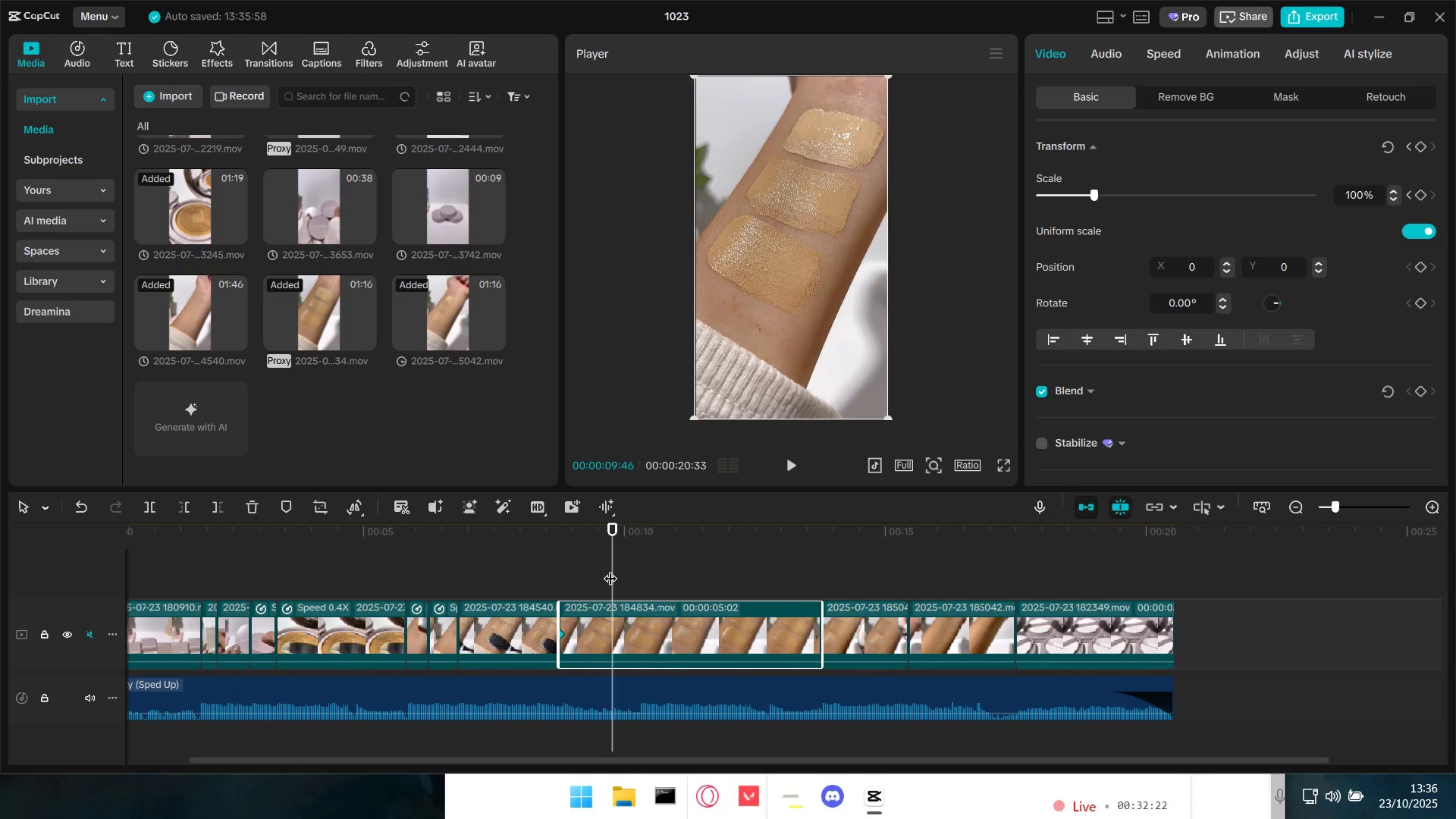 
key(Space)
 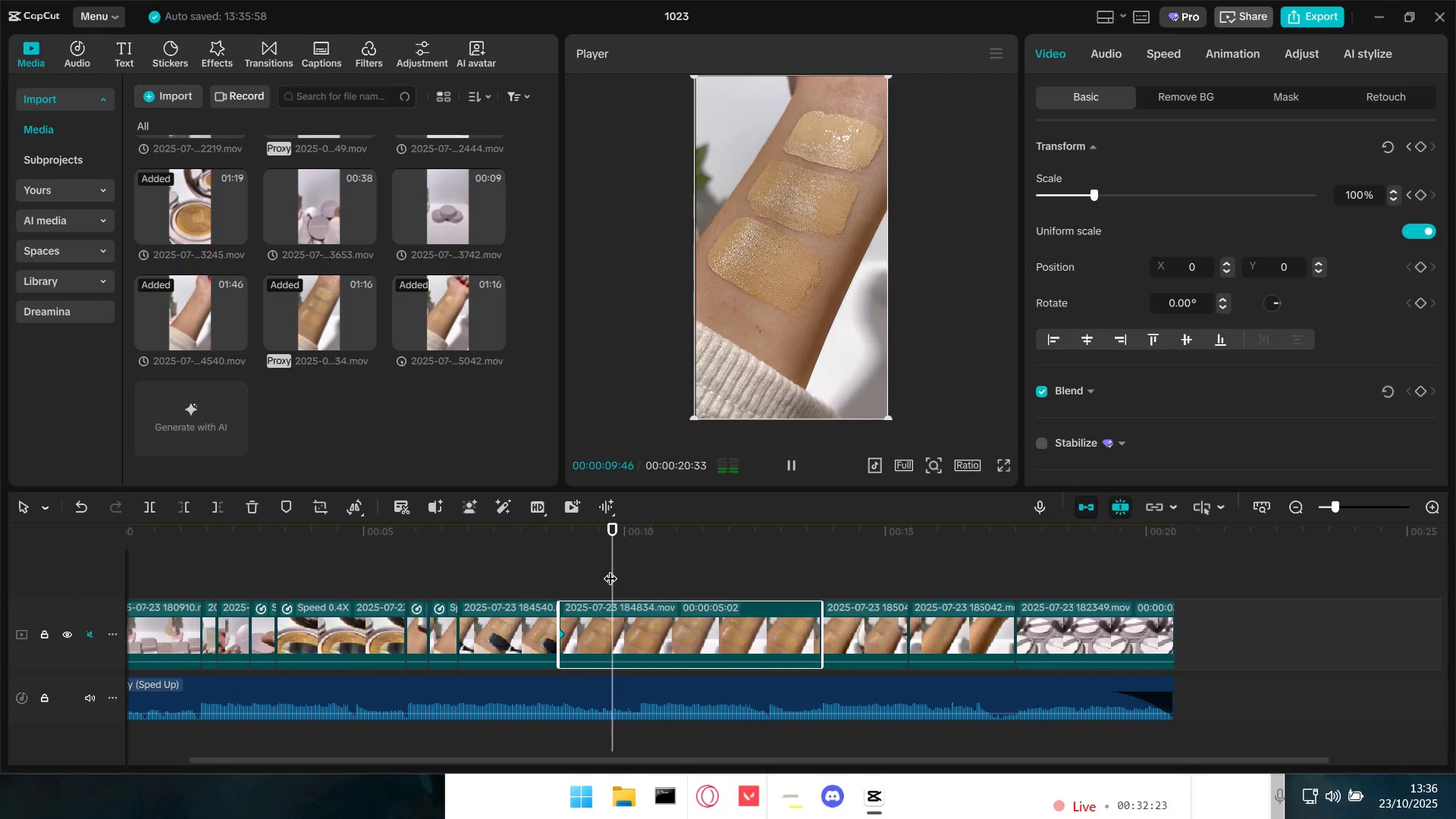 
key(Space)
 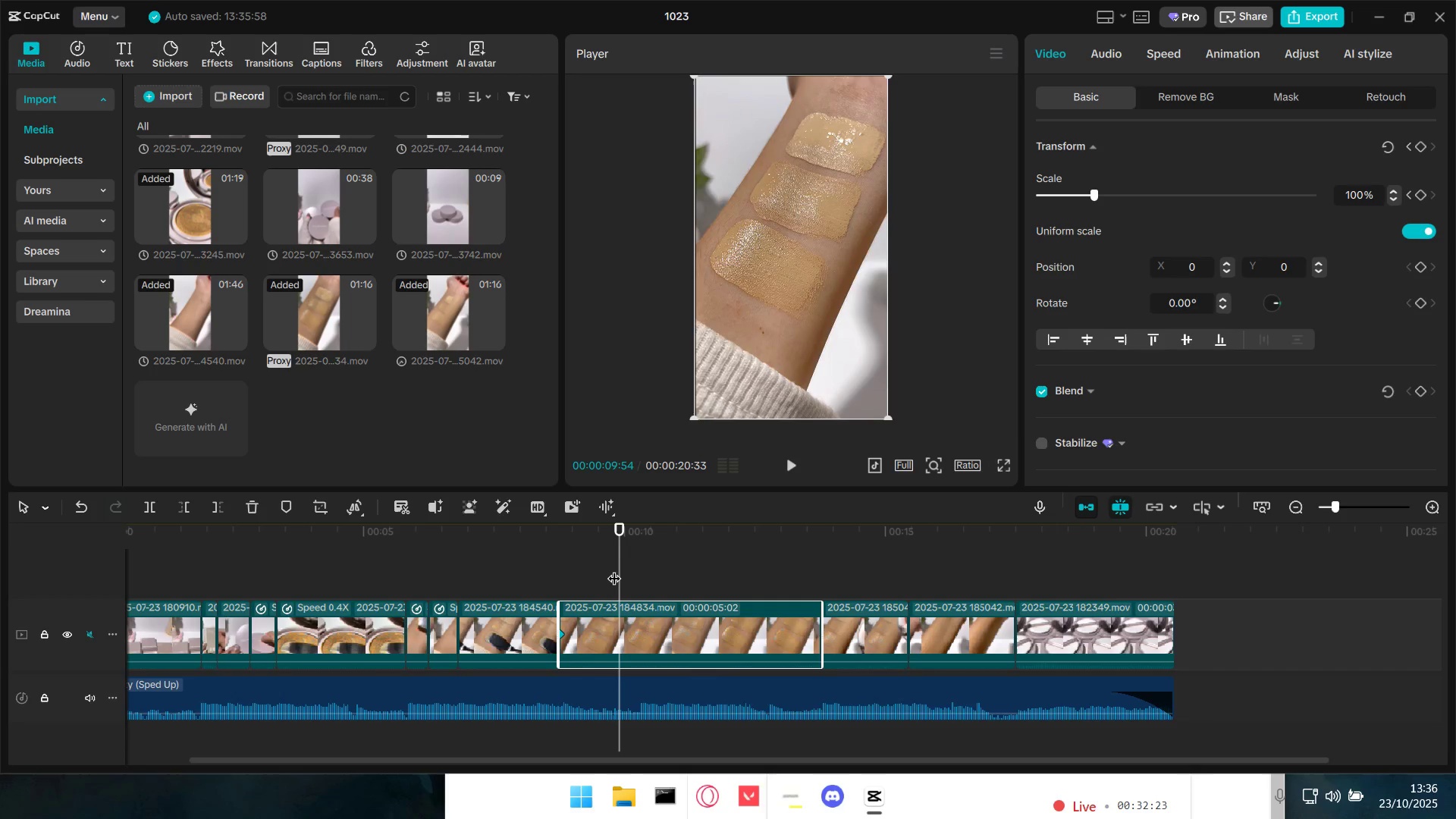 
left_click_drag(start_coordinate=[617, 567], to_coordinate=[604, 566])
 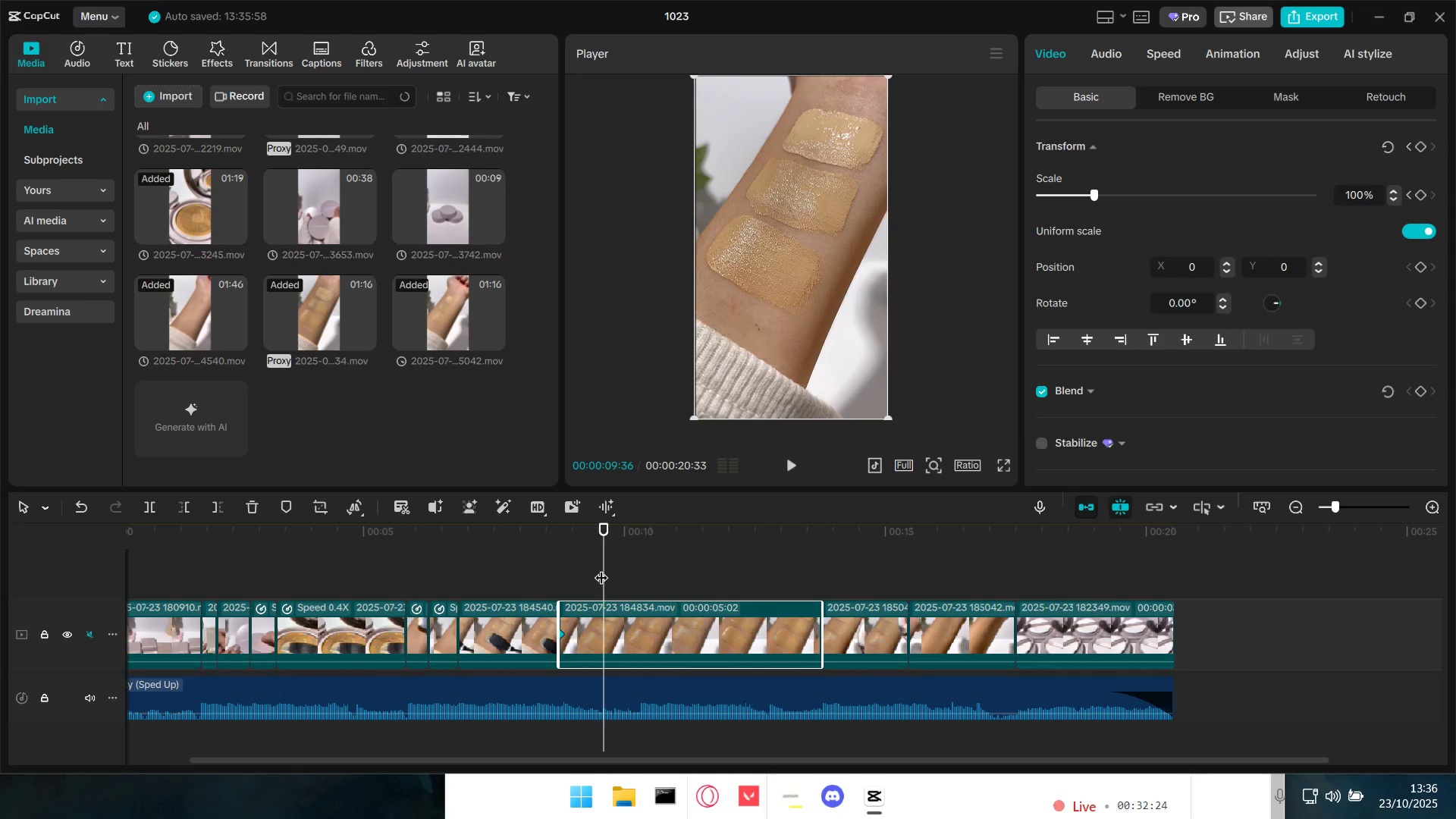 
key(Space)
 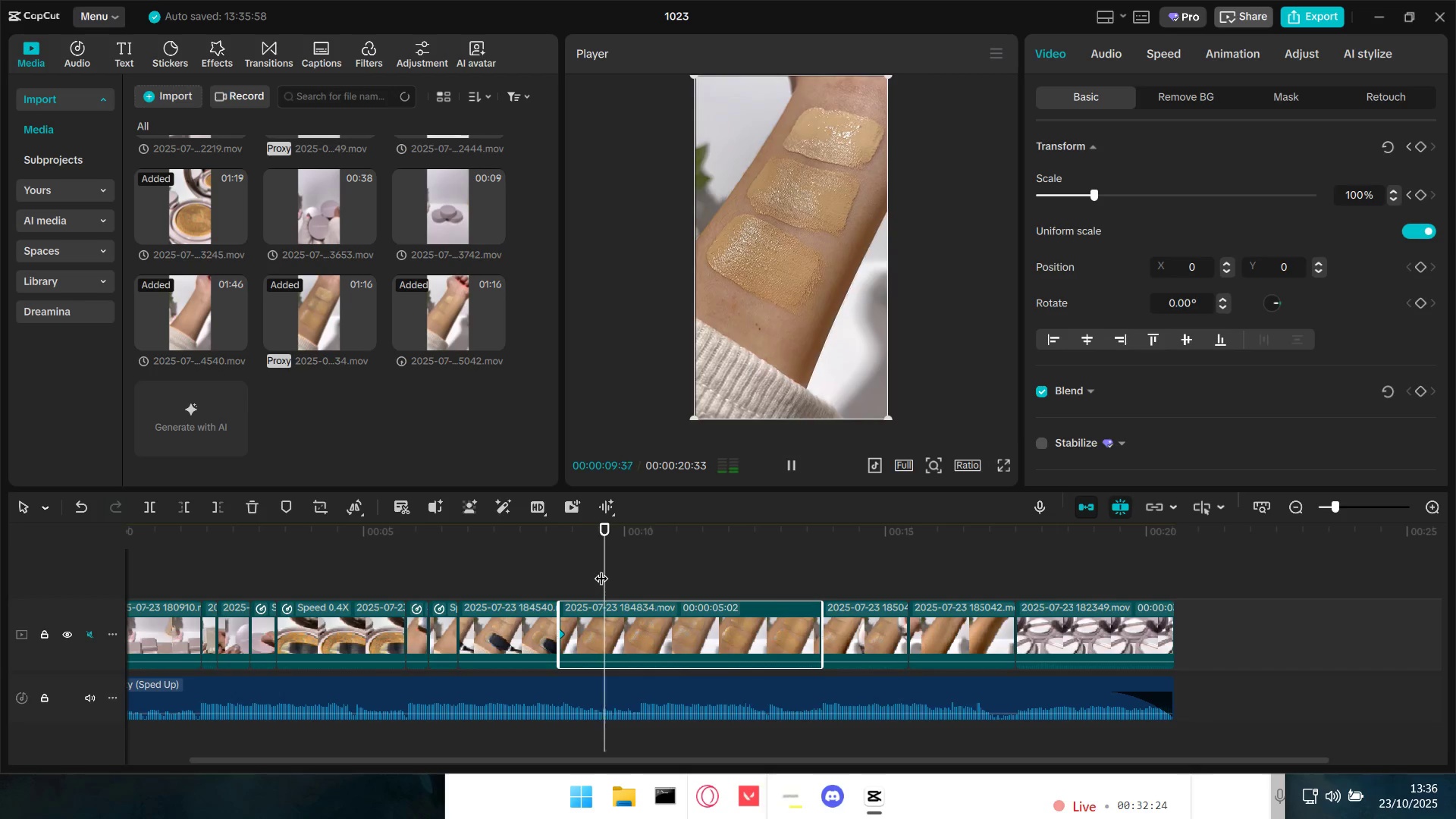 
key(Space)
 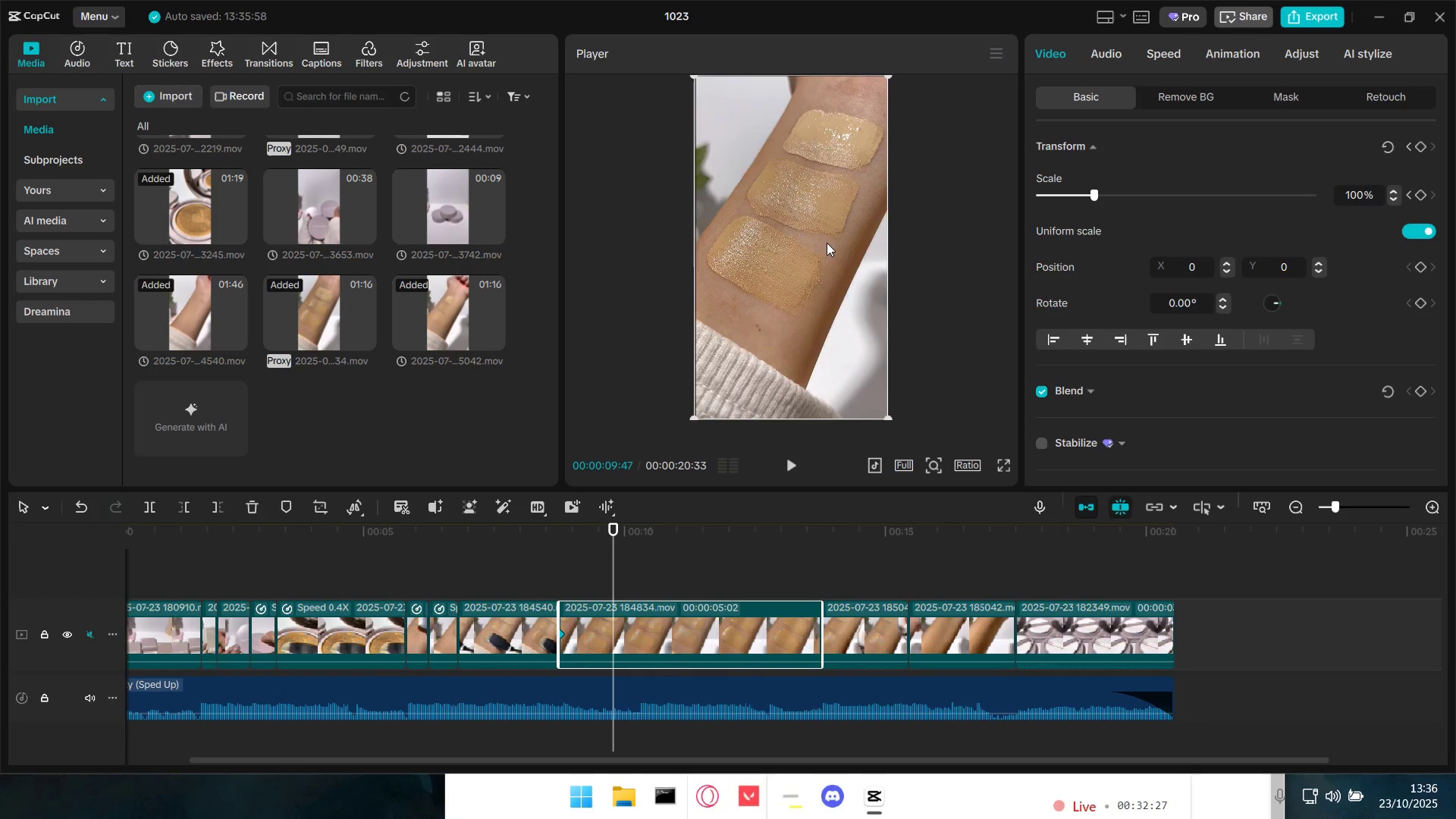 
left_click_drag(start_coordinate=[1099, 193], to_coordinate=[1150, 190])
 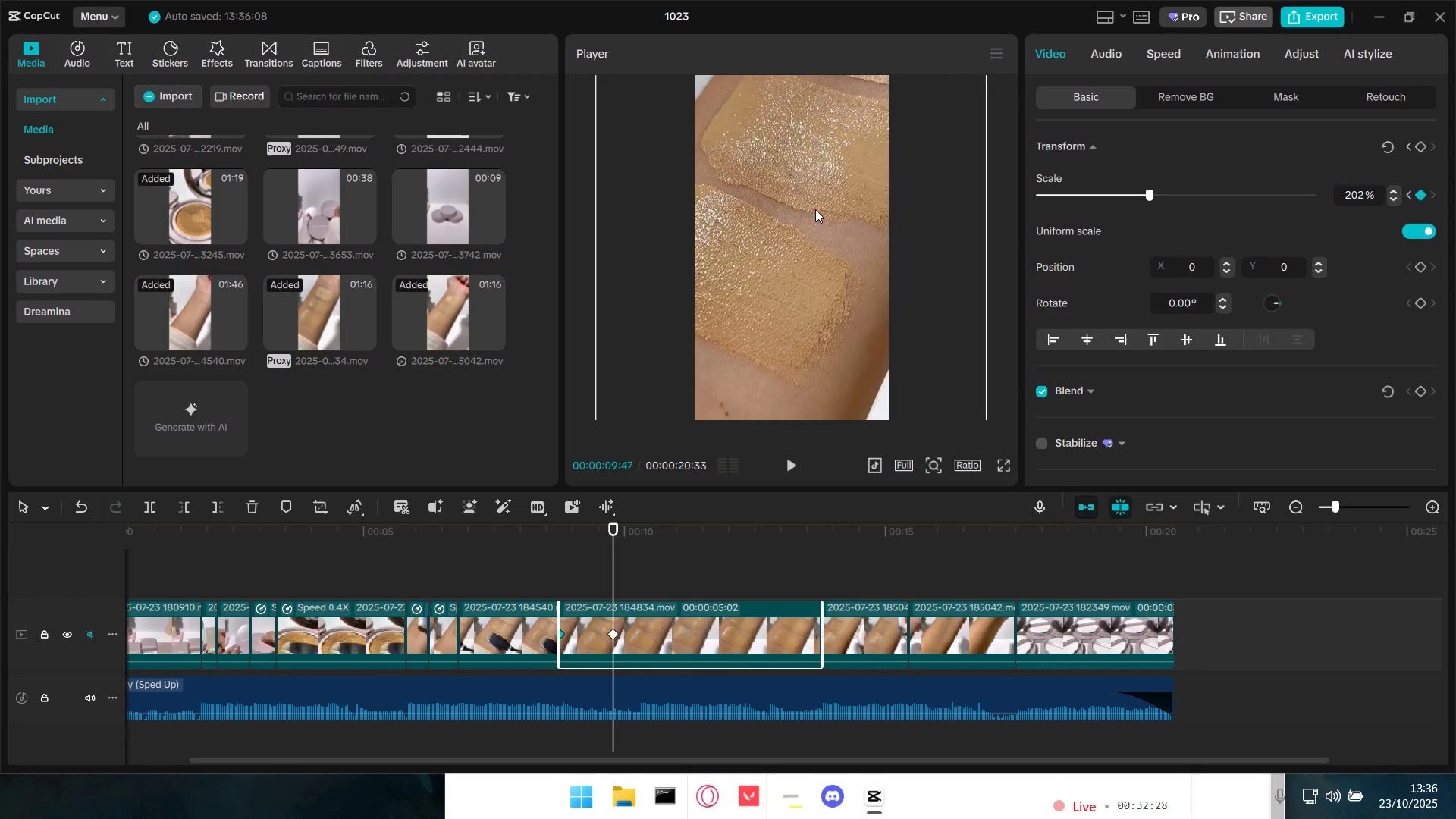 
left_click_drag(start_coordinate=[817, 200], to_coordinate=[738, 372])
 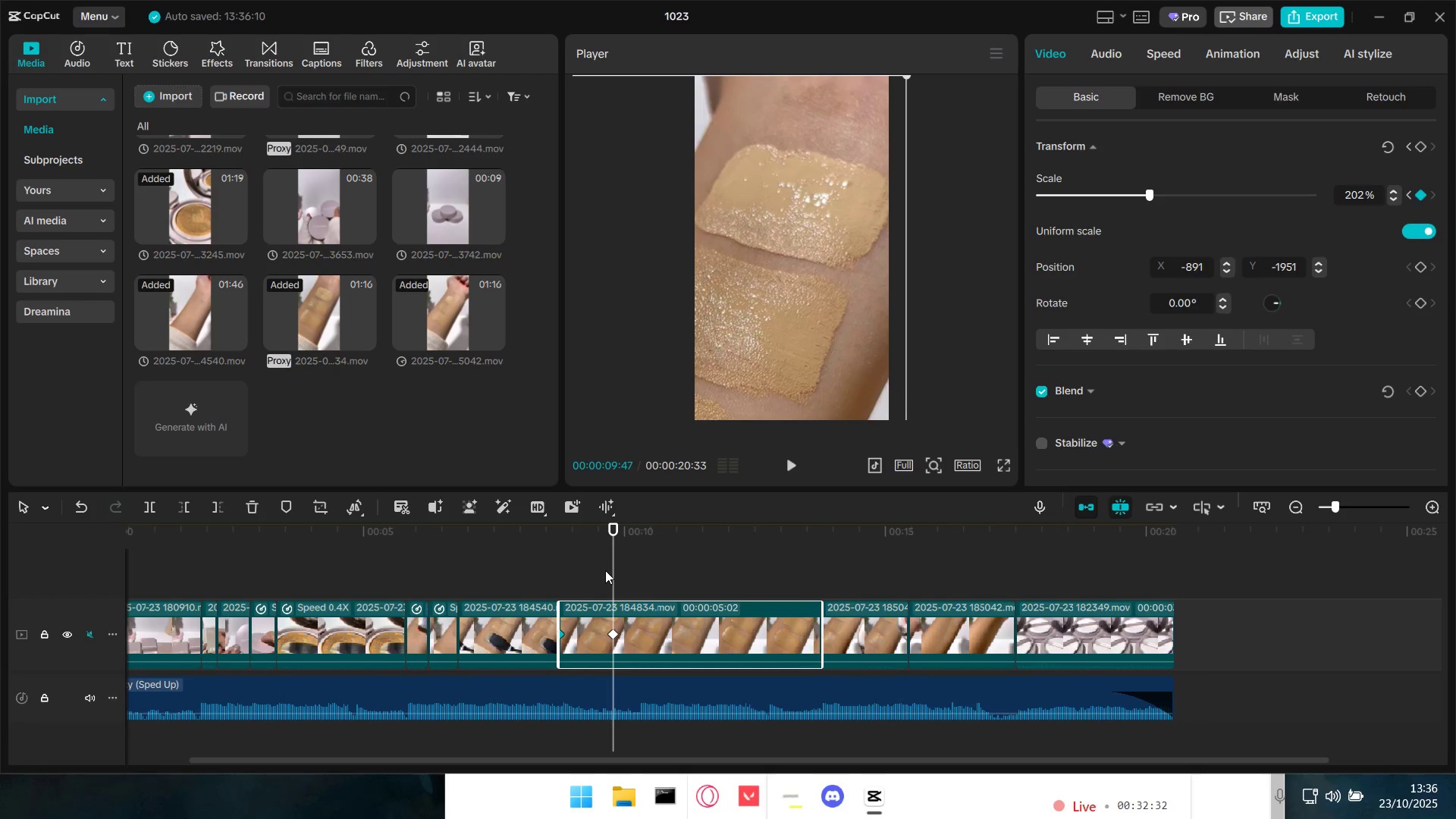 
left_click_drag(start_coordinate=[613, 566], to_coordinate=[610, 569])
 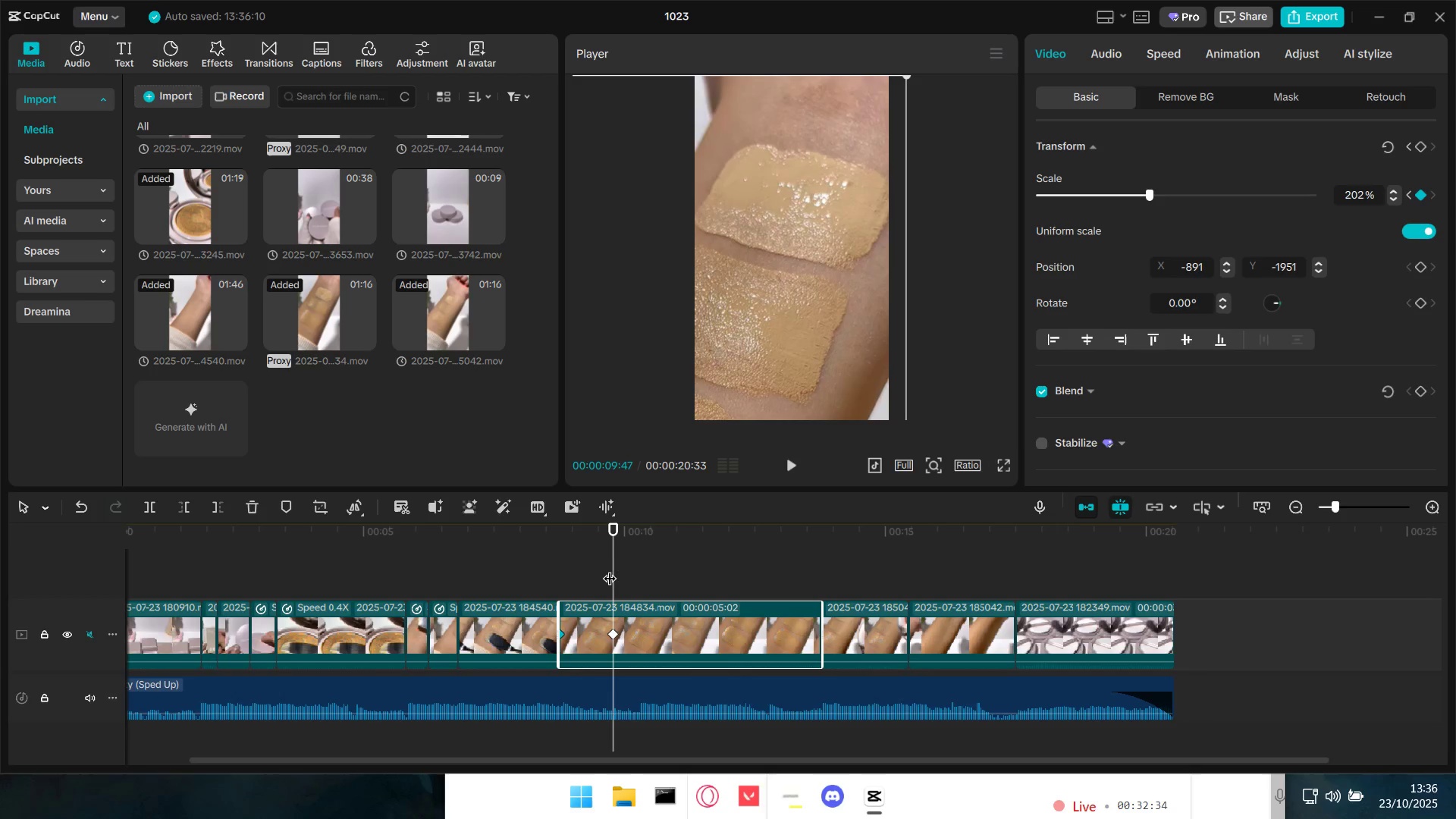 
key(Space)
 